 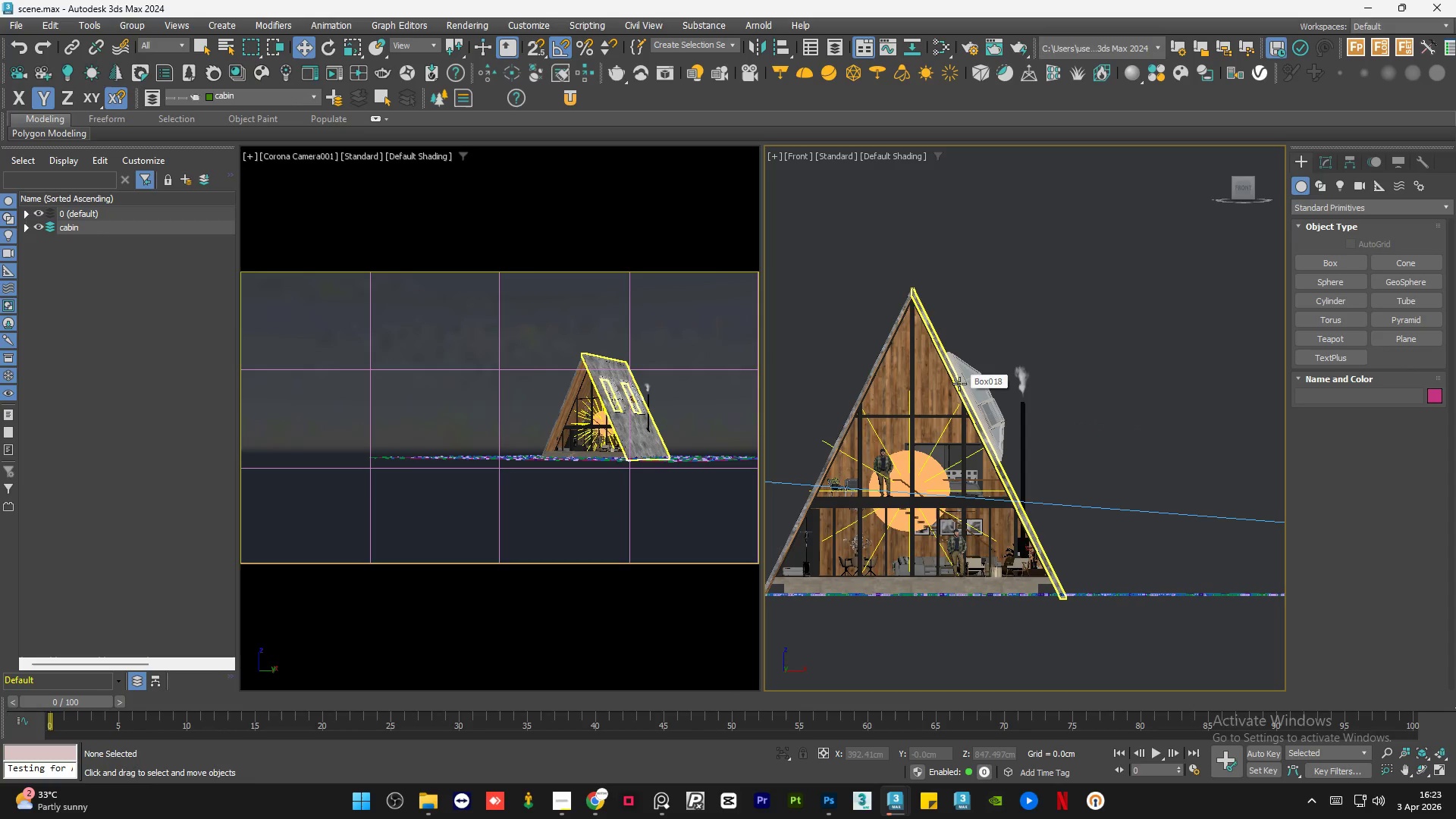 
scroll: coordinate [959, 384], scroll_direction: down, amount: 5.0
 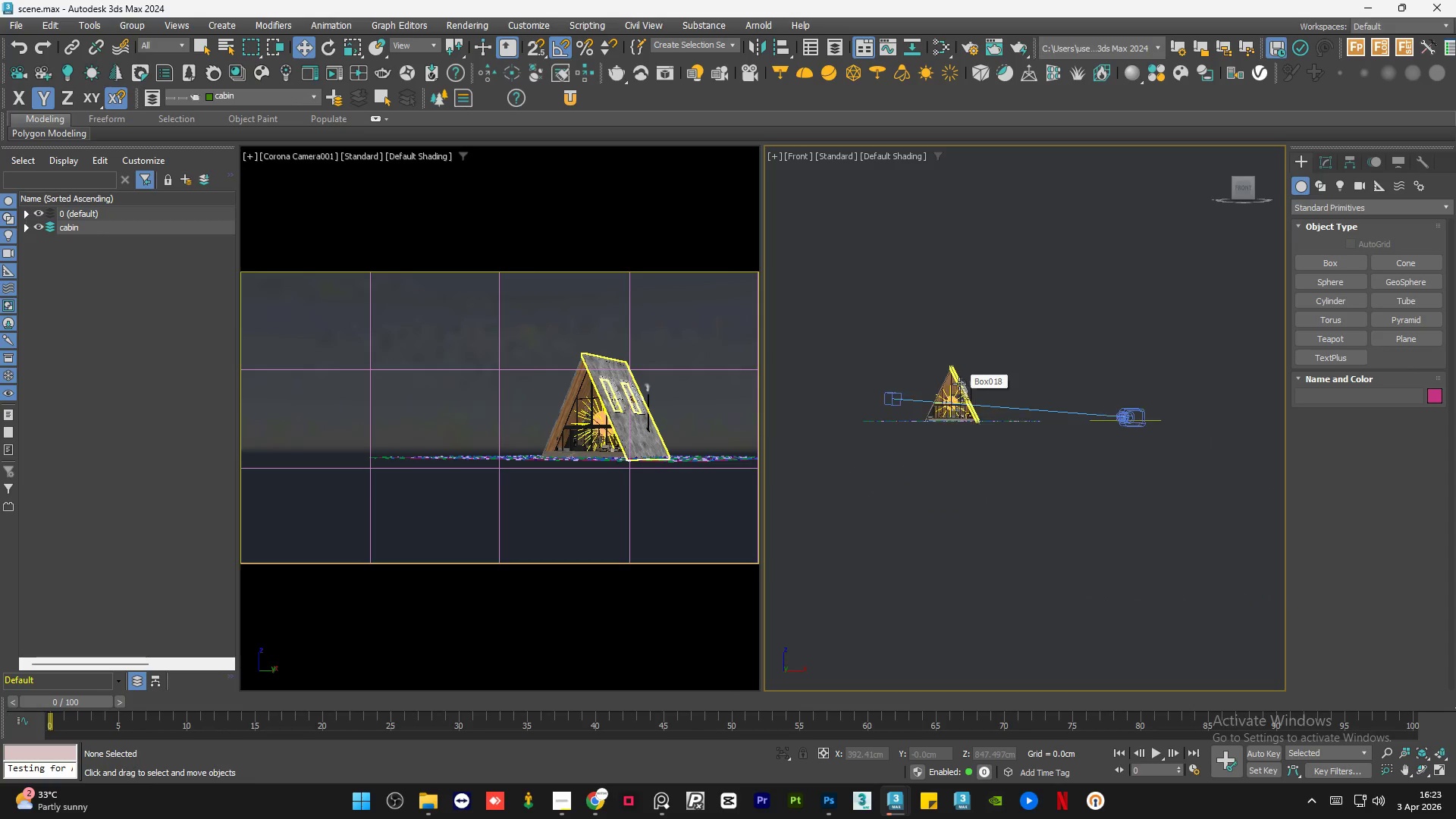 
hold_key(key=AltLeft, duration=1.41)
 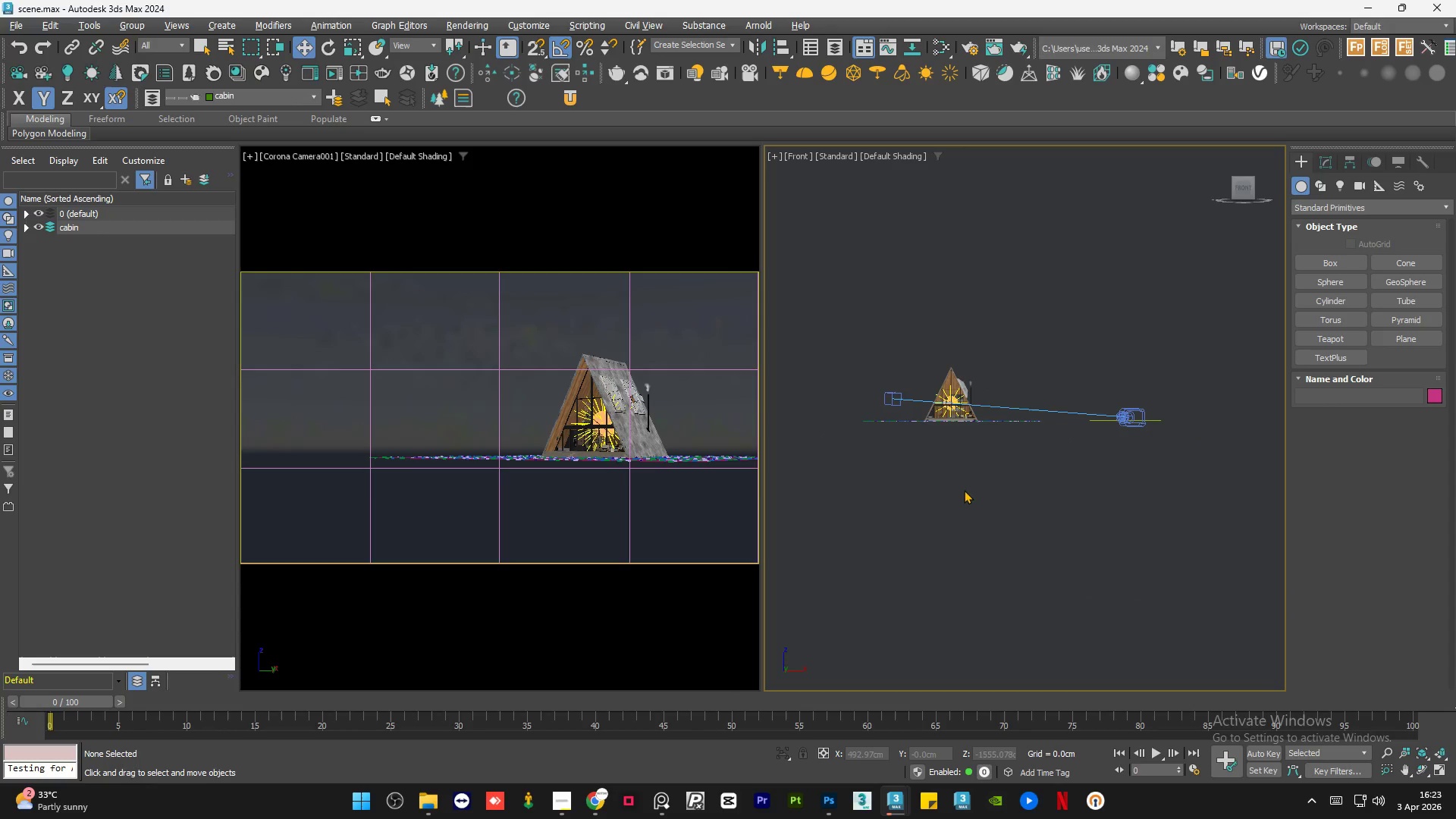 
hold_key(key=AltLeft, duration=1.5)
 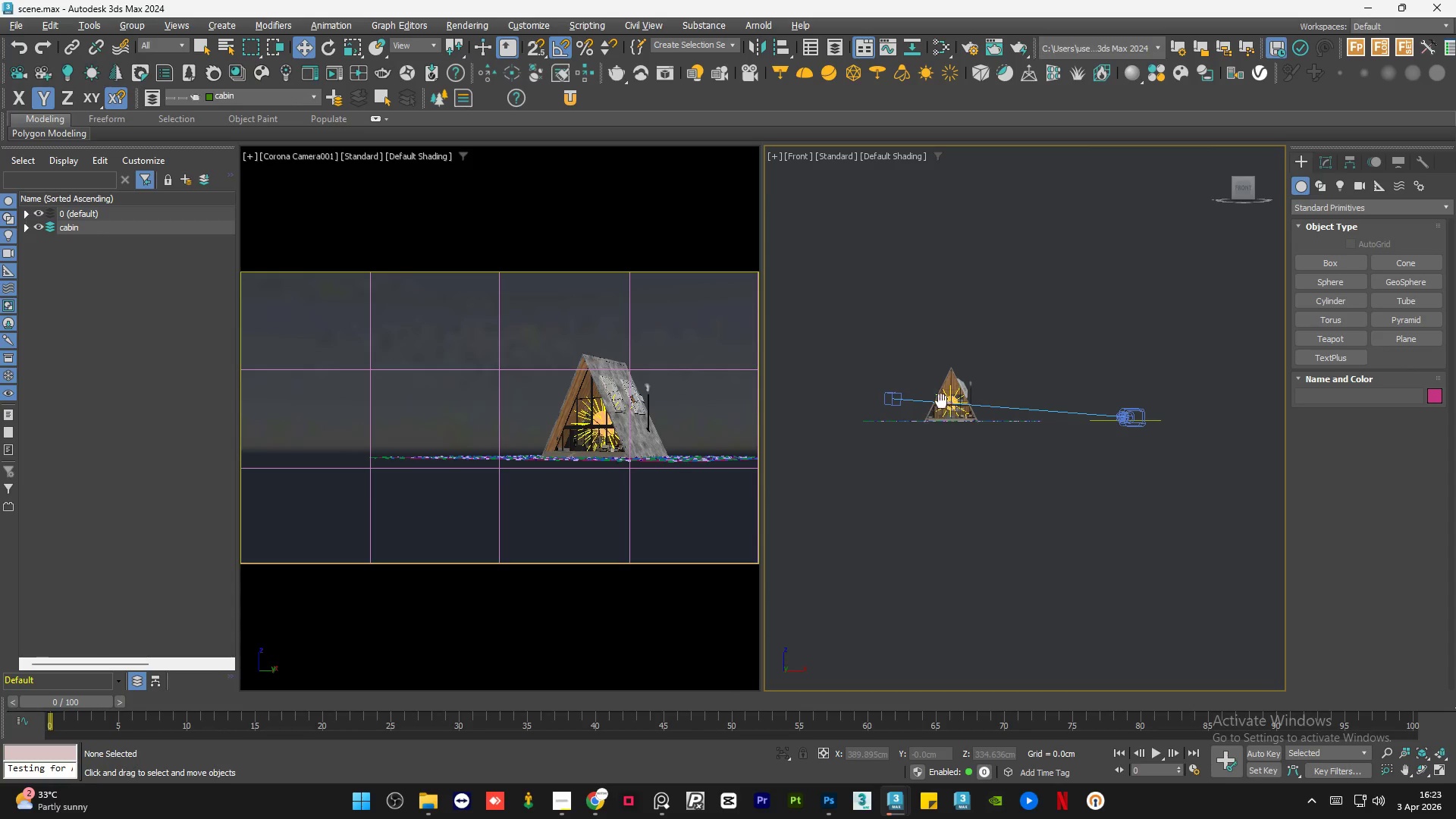 
key(Alt+AltLeft)
 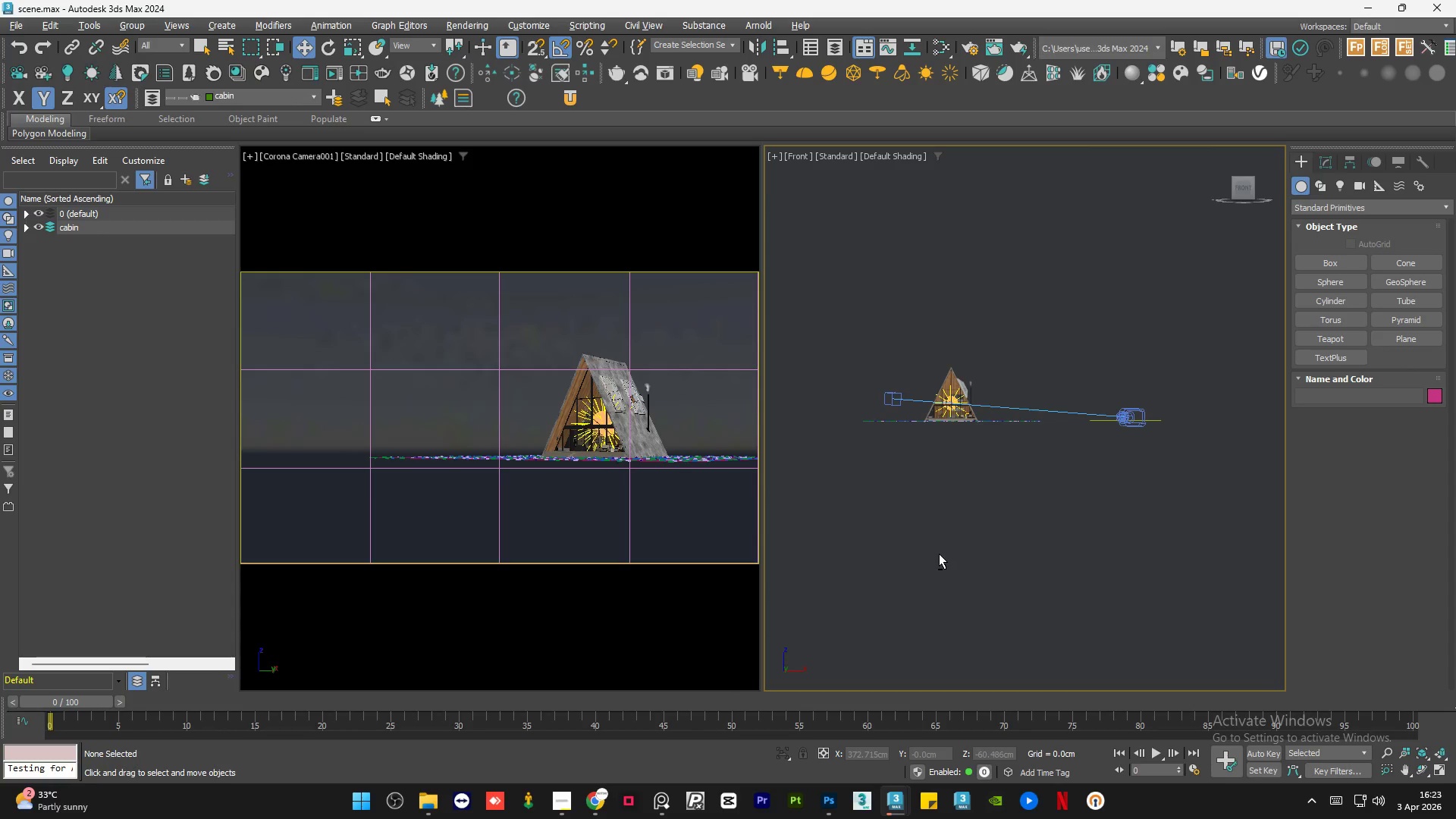 
key(Alt+AltLeft)
 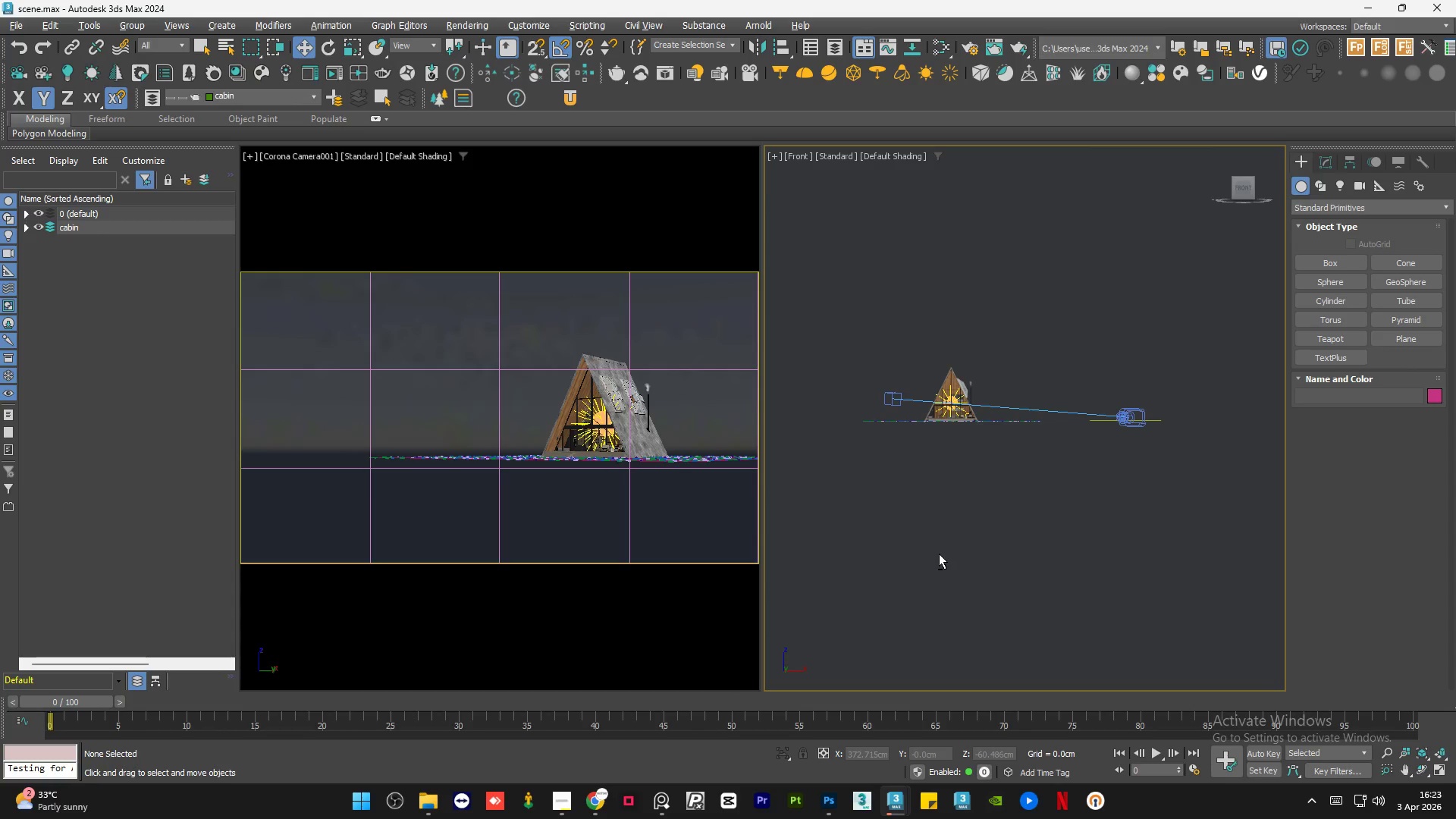 
key(Alt+AltLeft)
 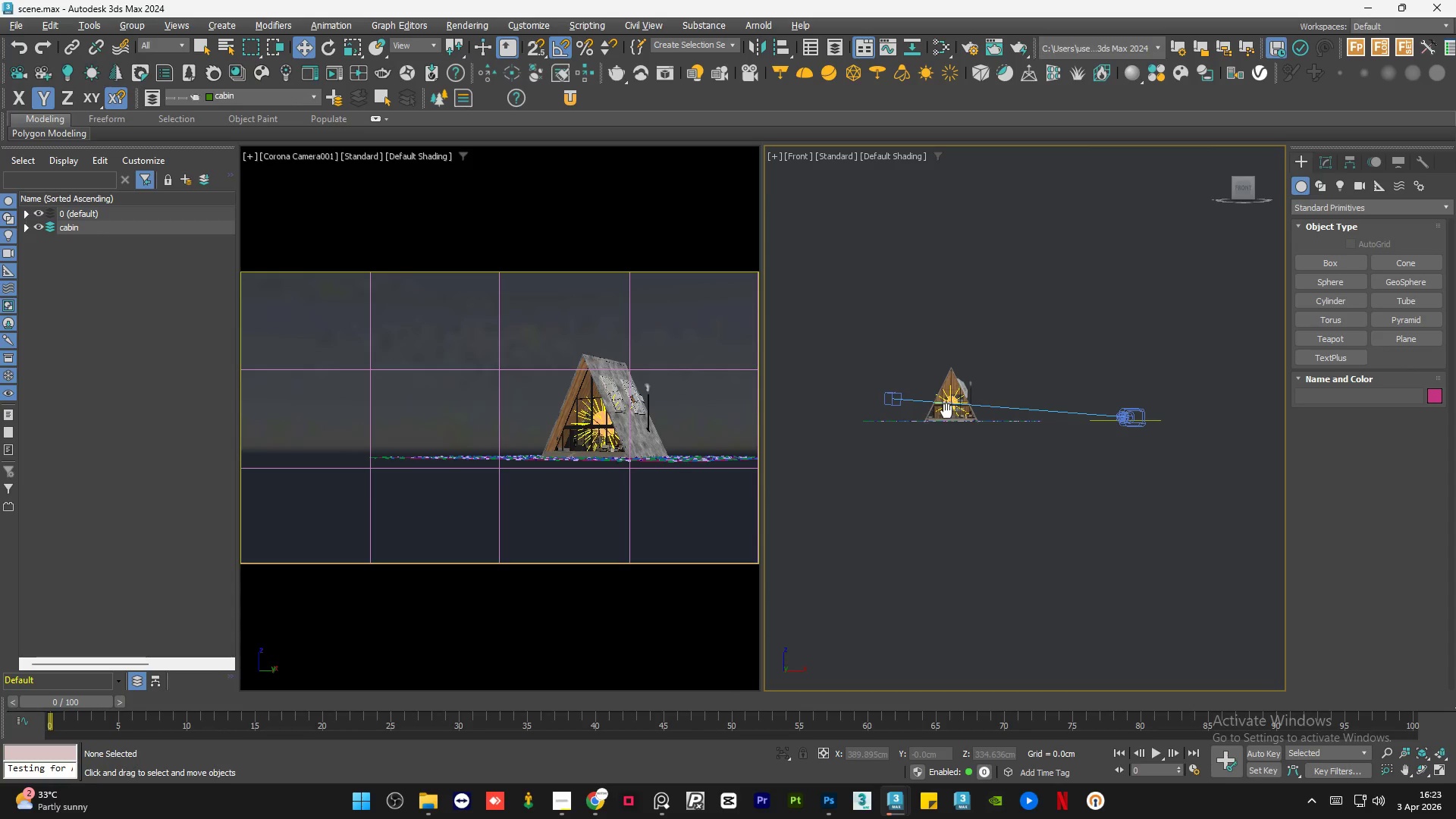 
scroll: coordinate [940, 400], scroll_direction: up, amount: 4.0
 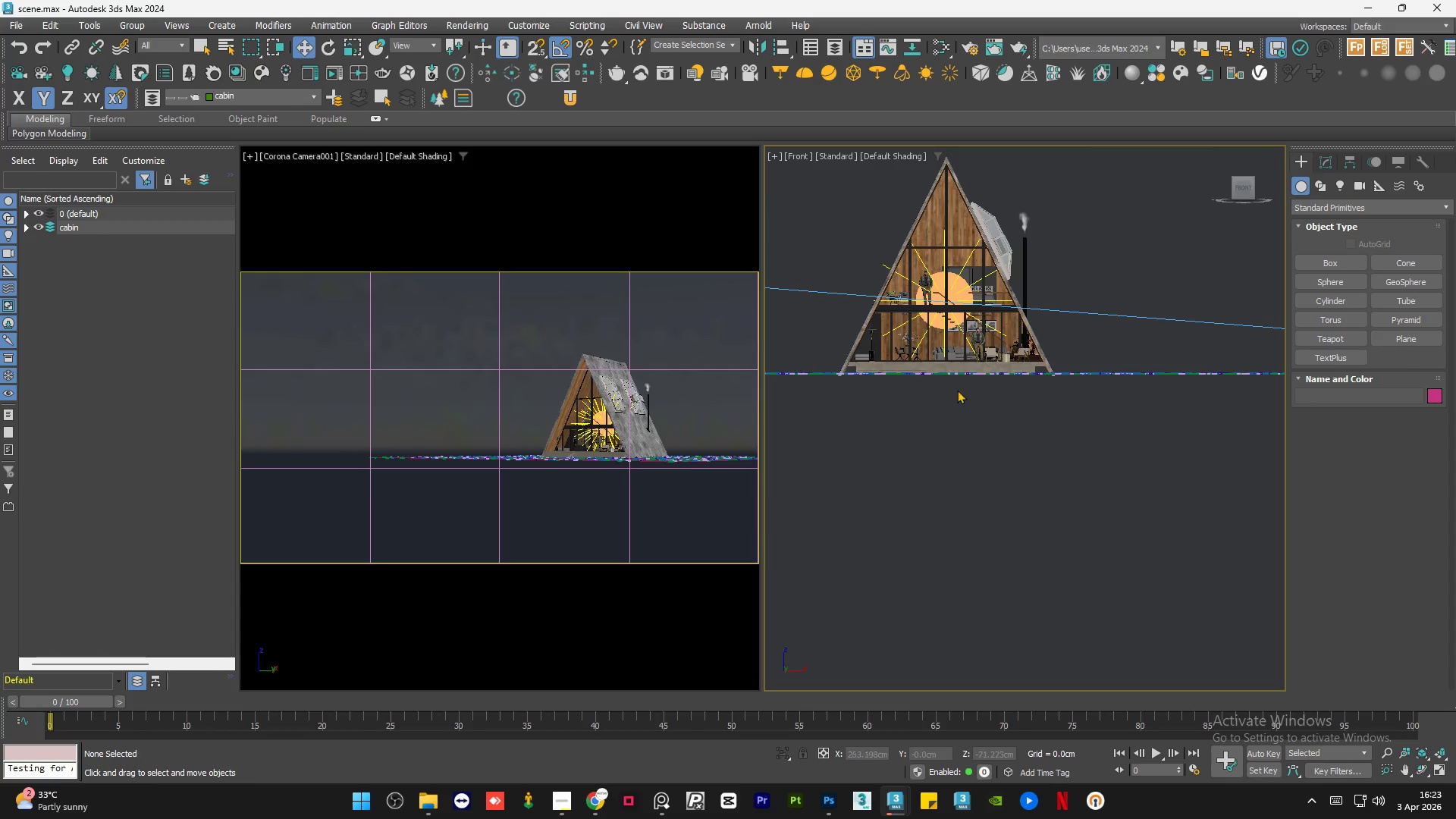 
hold_key(key=AltLeft, duration=0.94)
 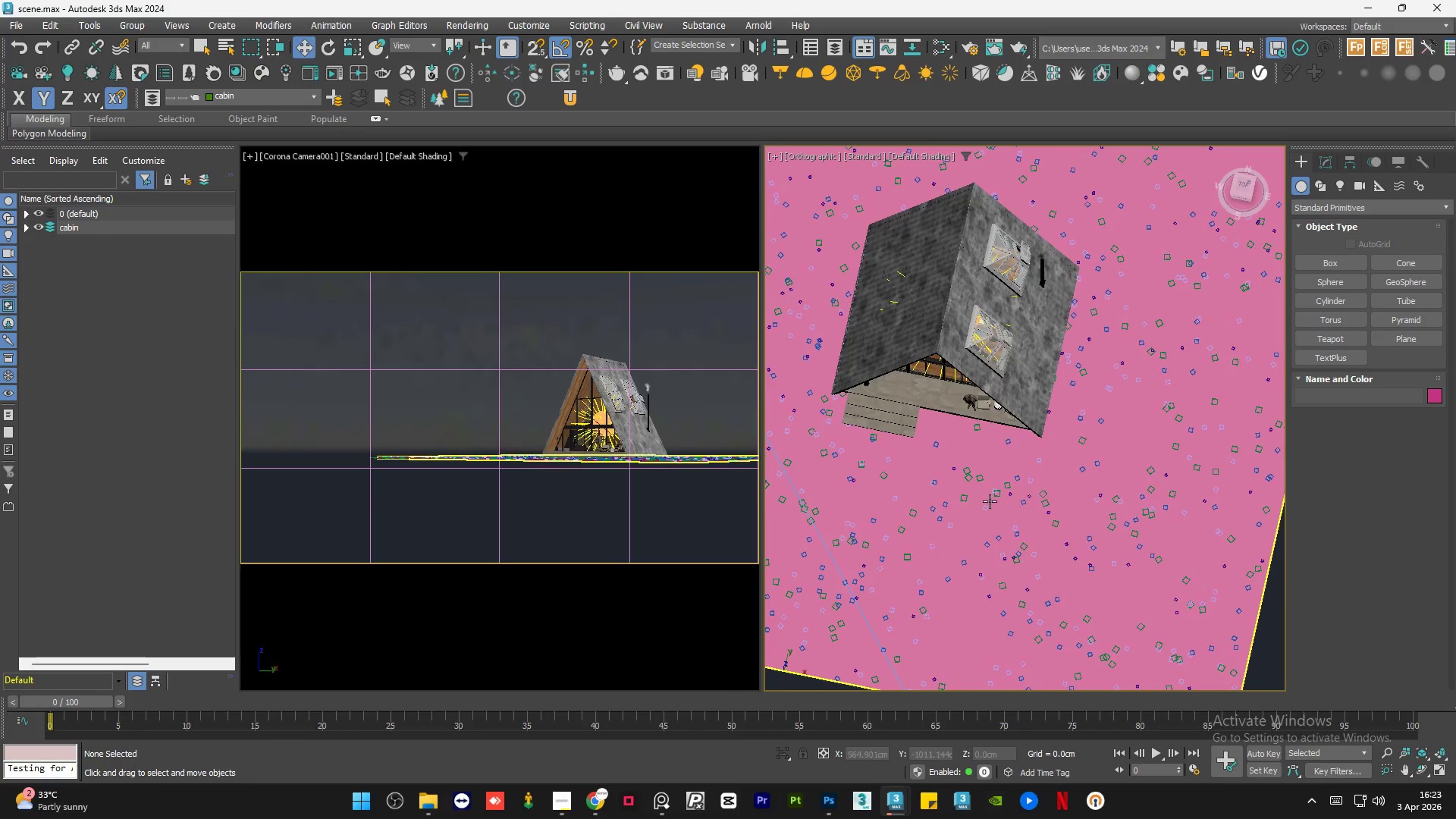 
left_click([1024, 489])
 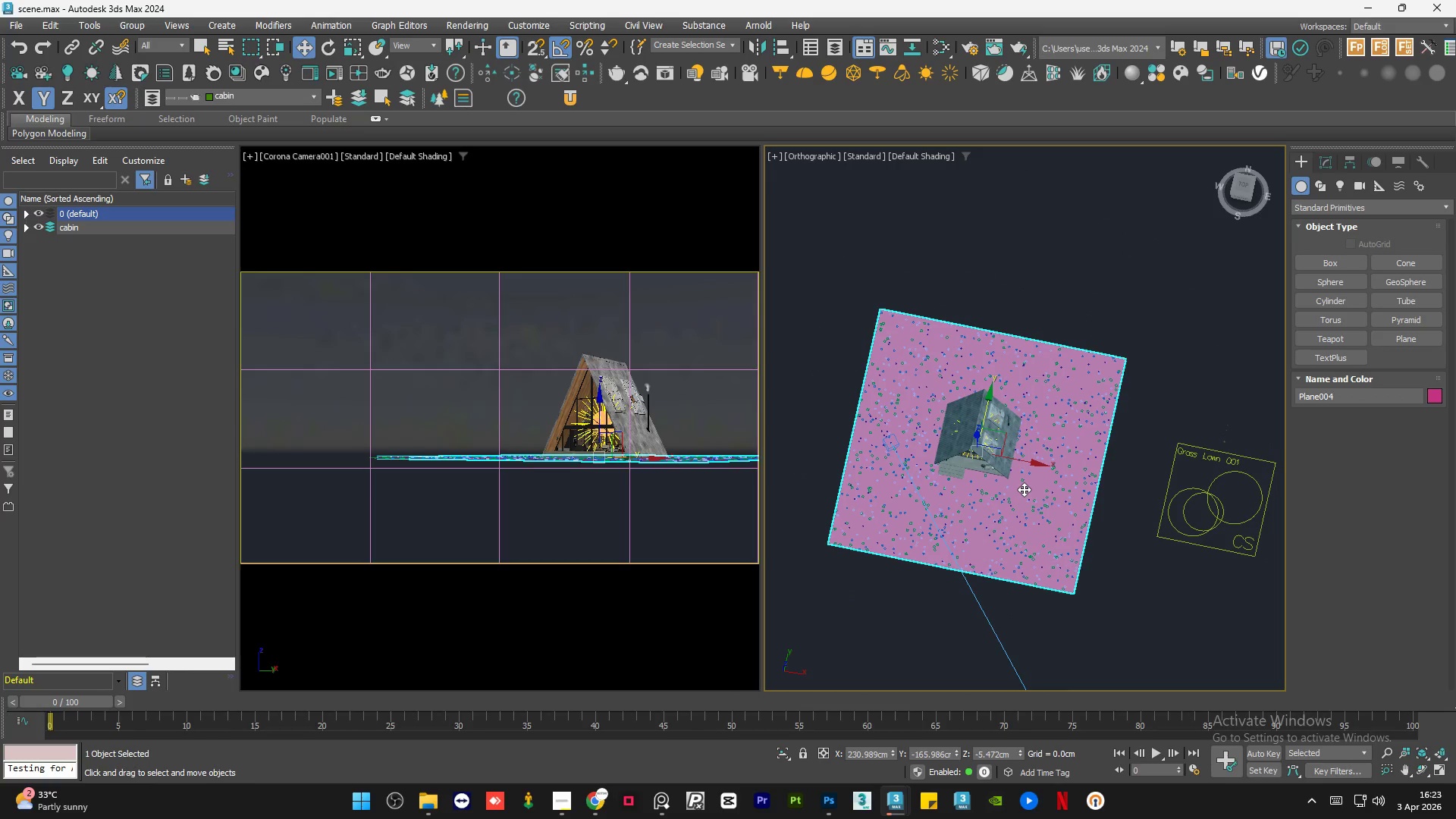 
scroll: coordinate [990, 501], scroll_direction: down, amount: 3.0
 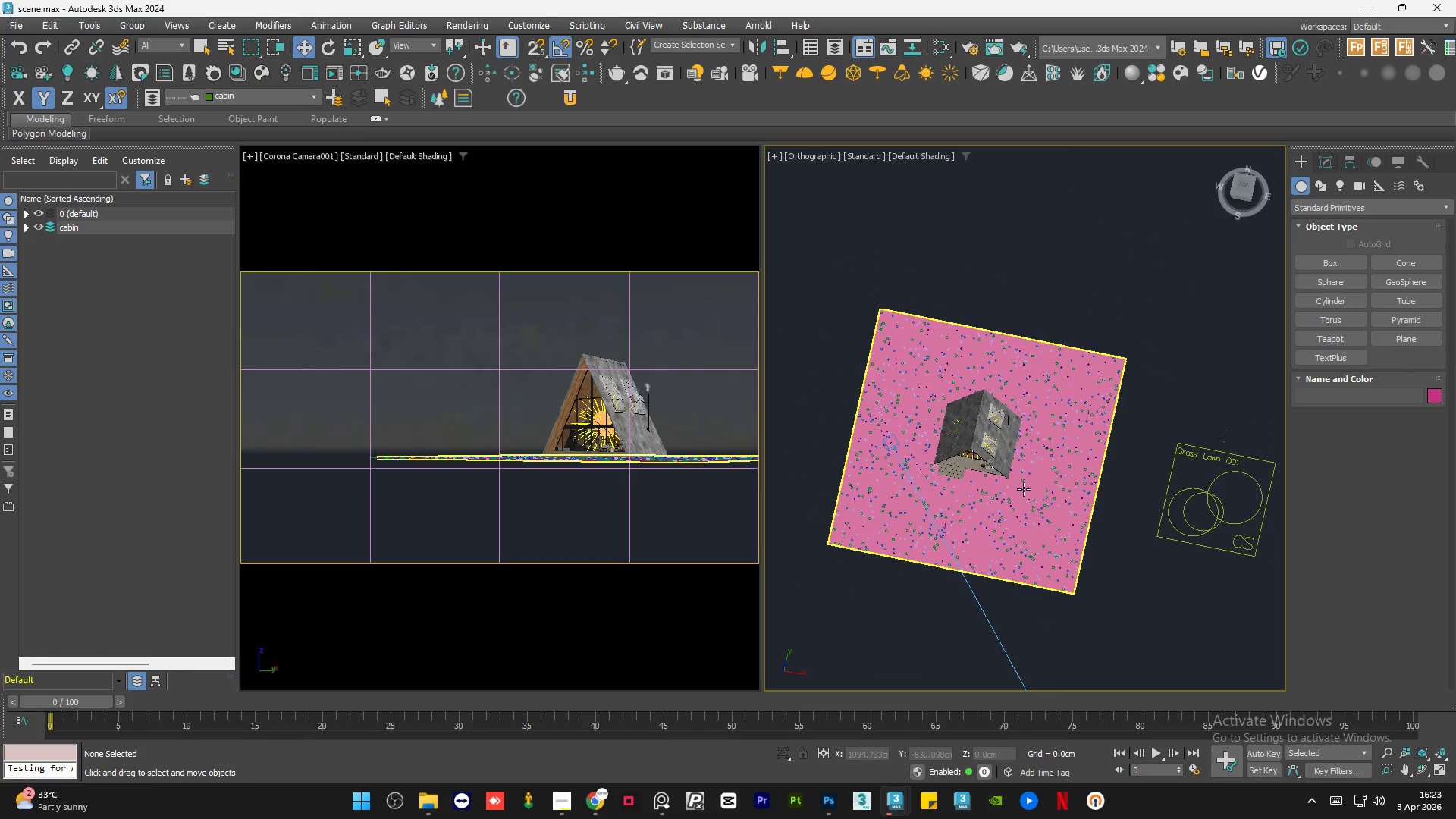 
key(Delete)
 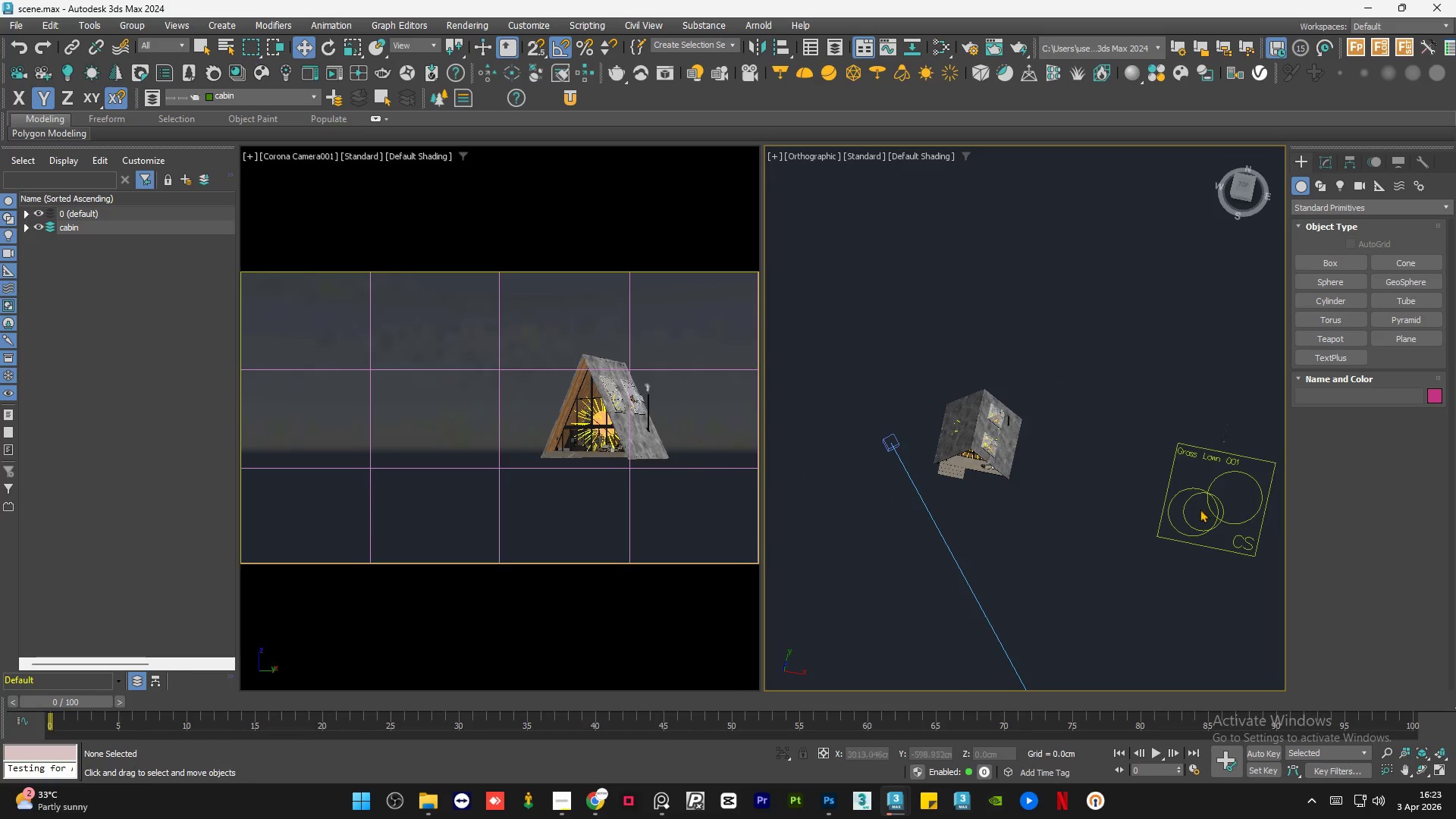 
left_click_drag(start_coordinate=[1188, 402], to_coordinate=[959, 553])
 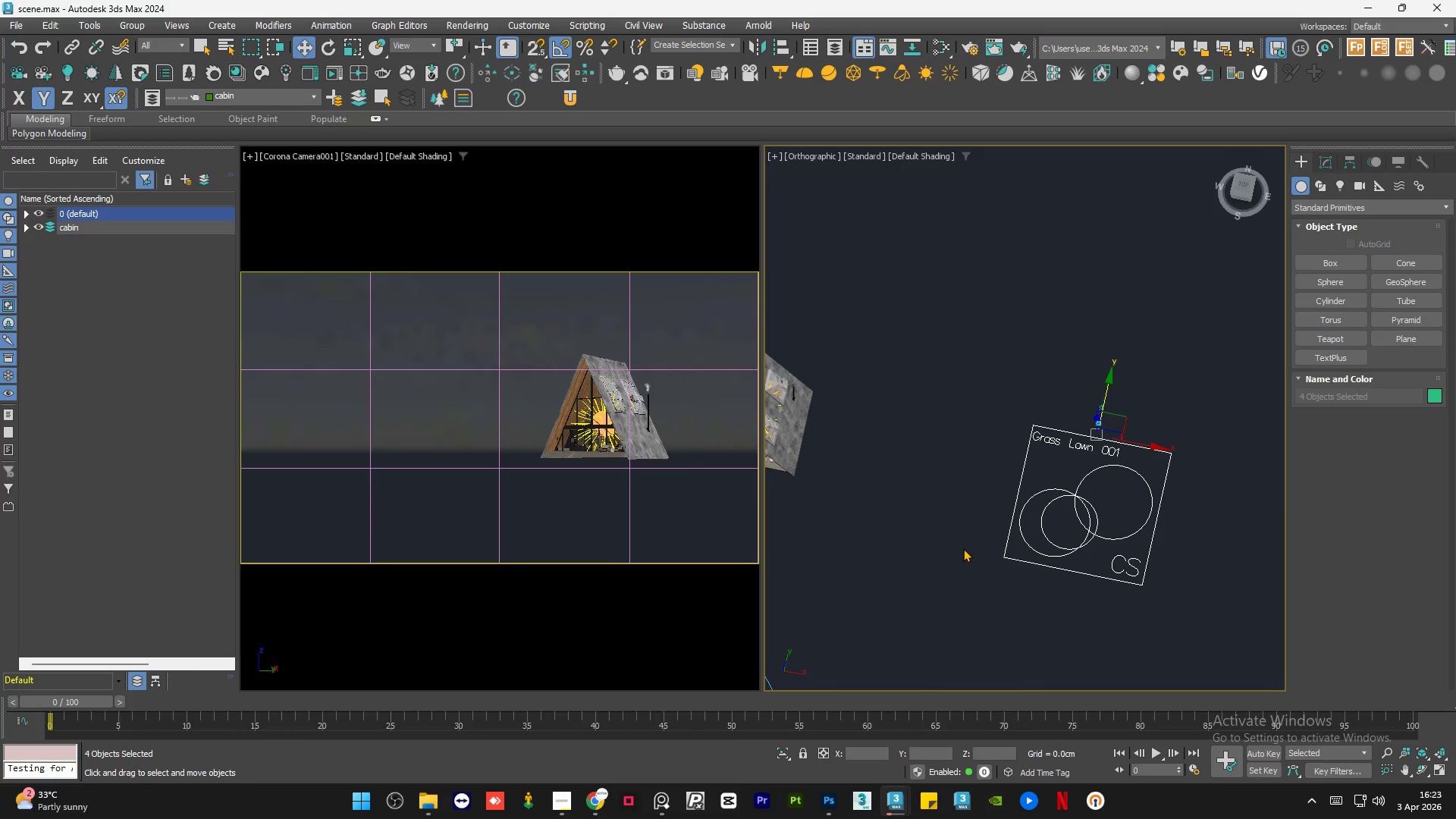 
scroll: coordinate [1166, 444], scroll_direction: up, amount: 1.0
 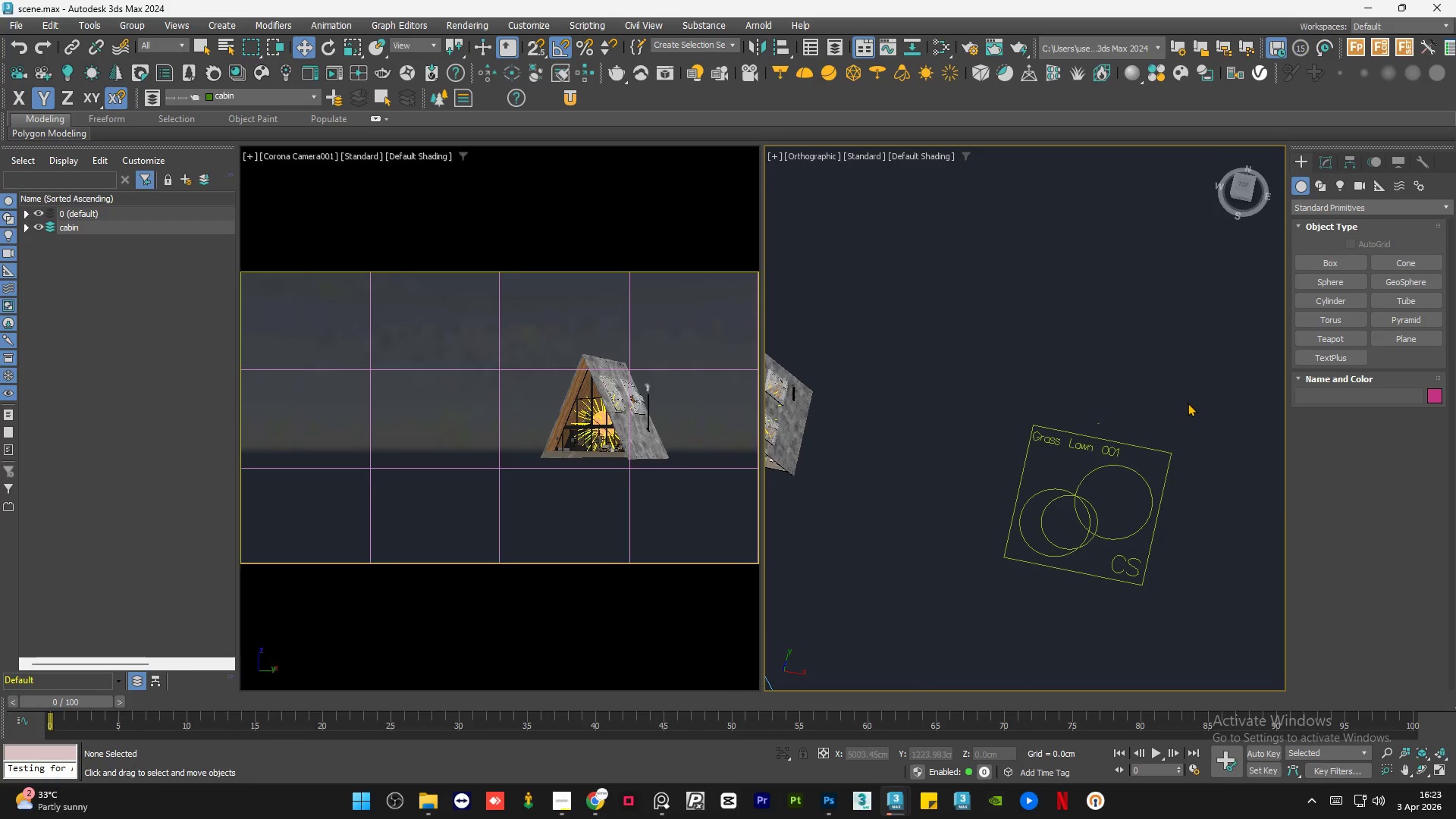 
key(Delete)
 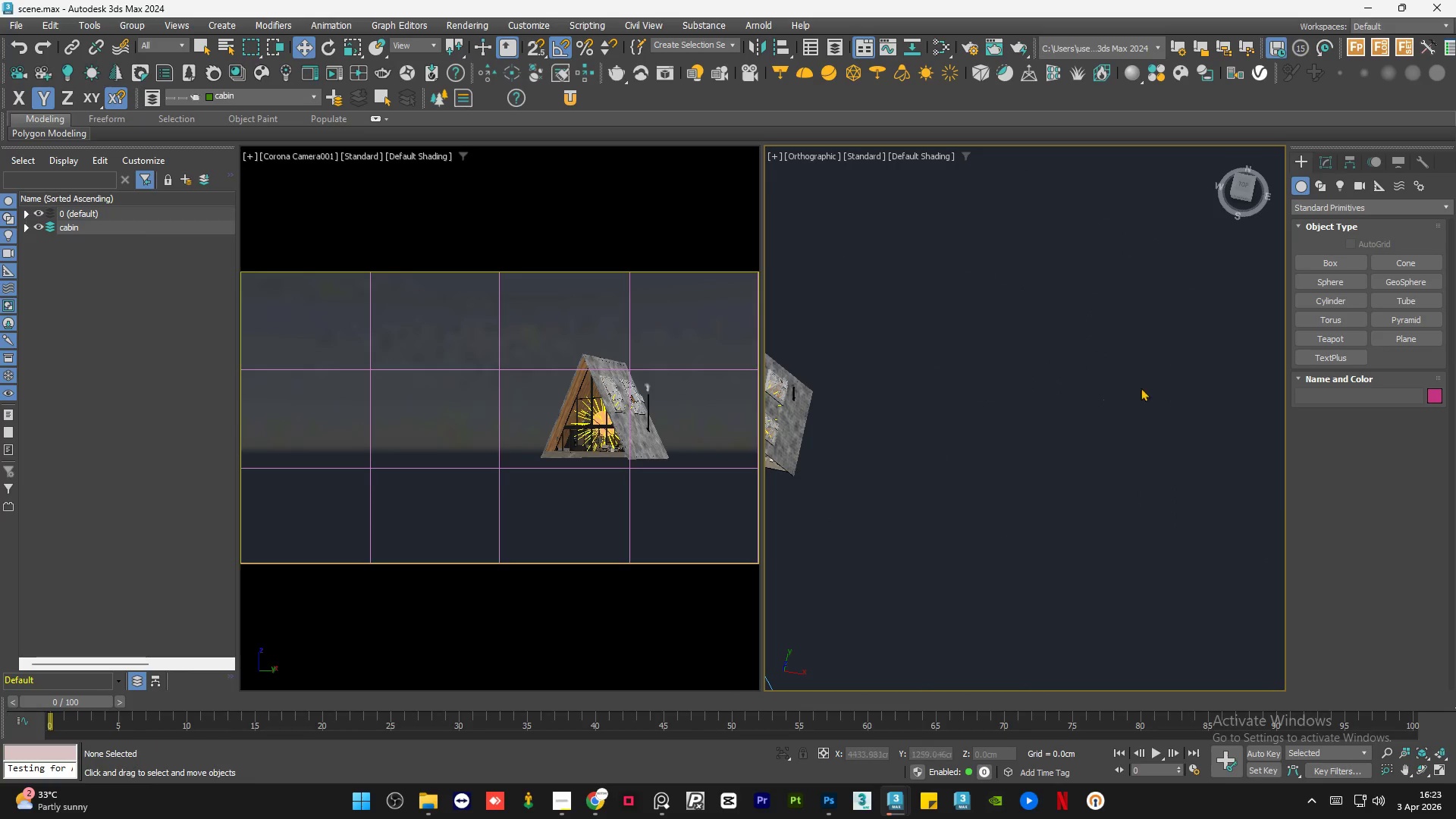 
left_click_drag(start_coordinate=[1146, 364], to_coordinate=[1051, 468])
 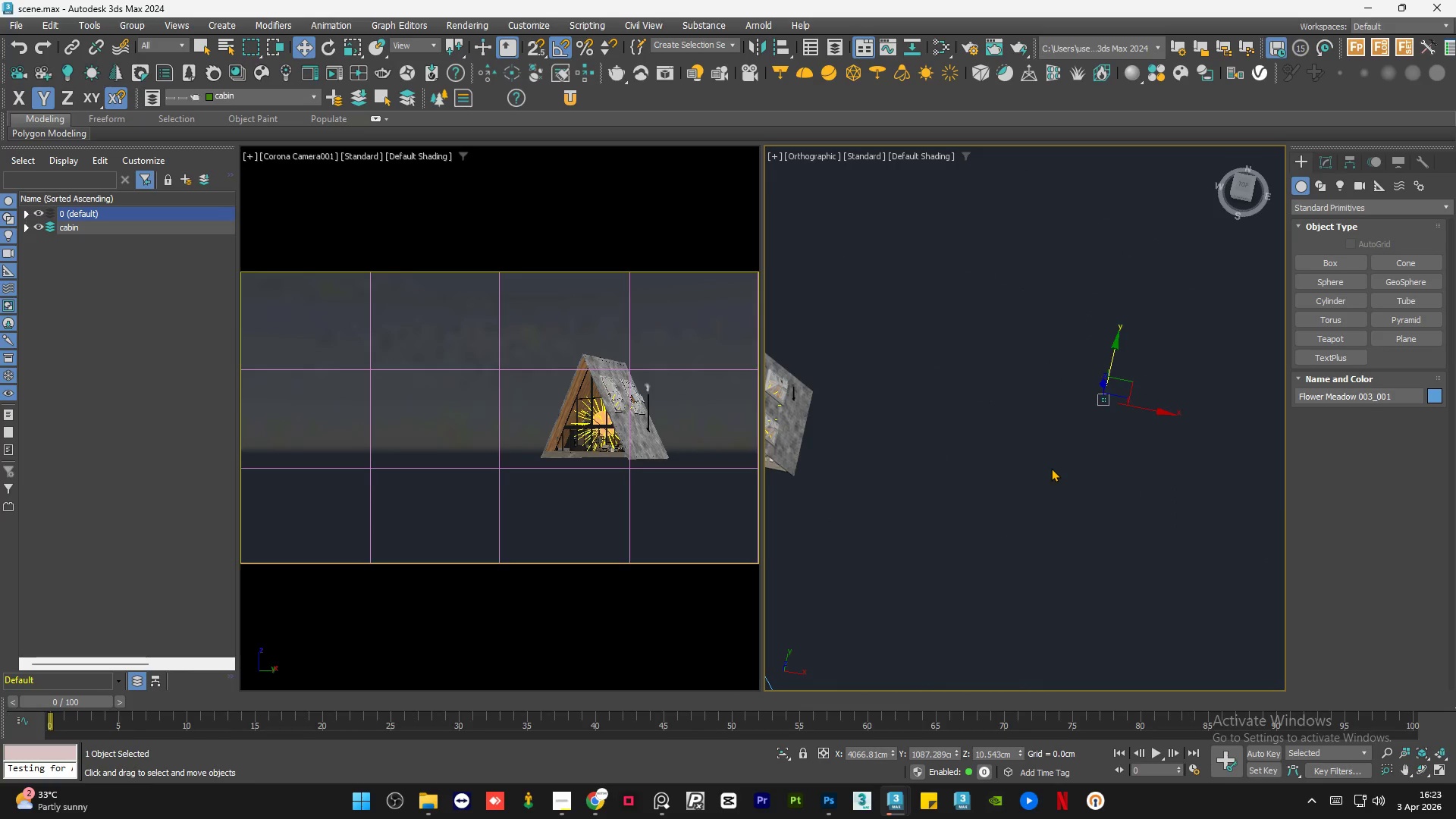 
key(Delete)
 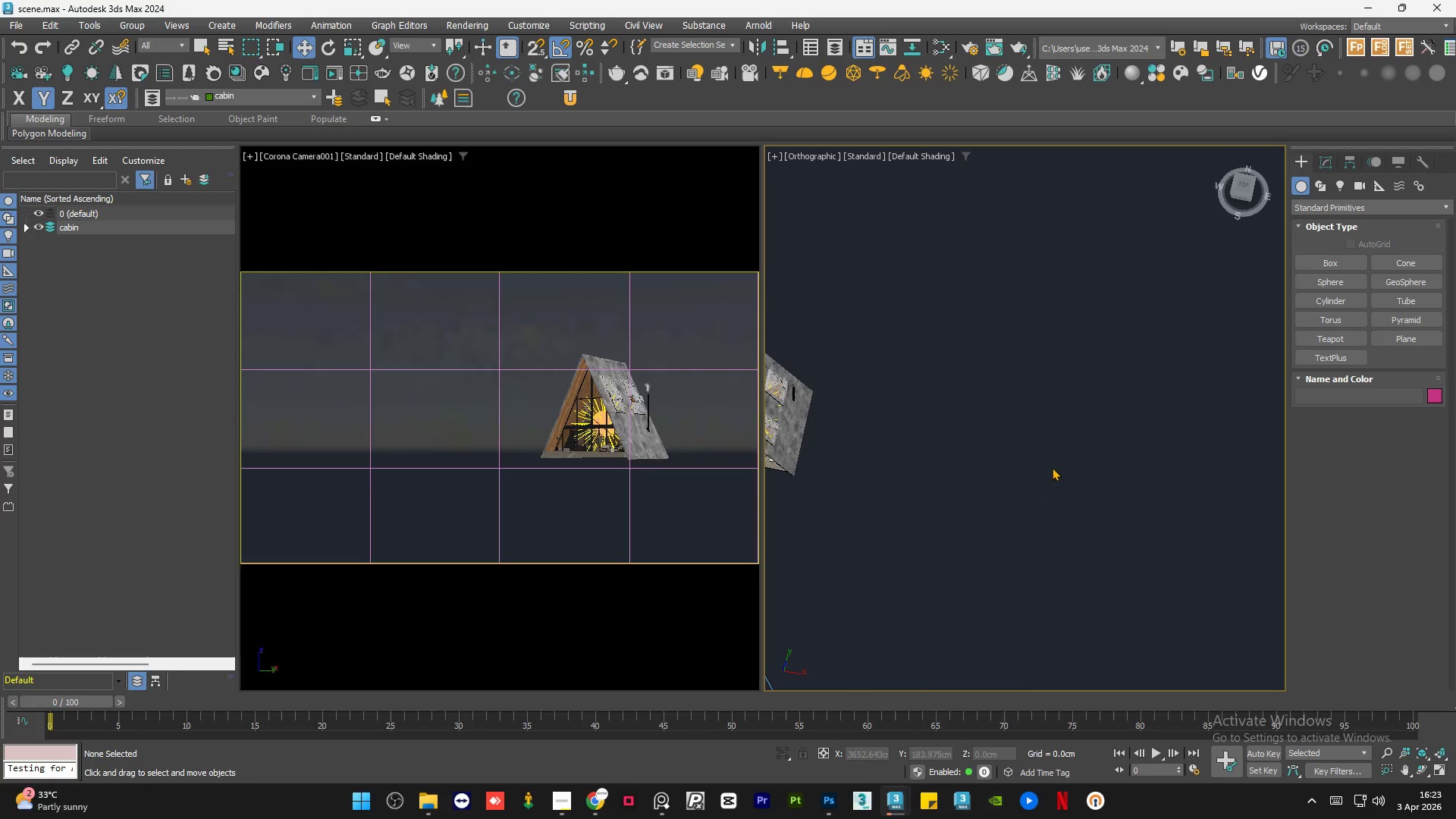 
scroll: coordinate [1072, 444], scroll_direction: down, amount: 4.0
 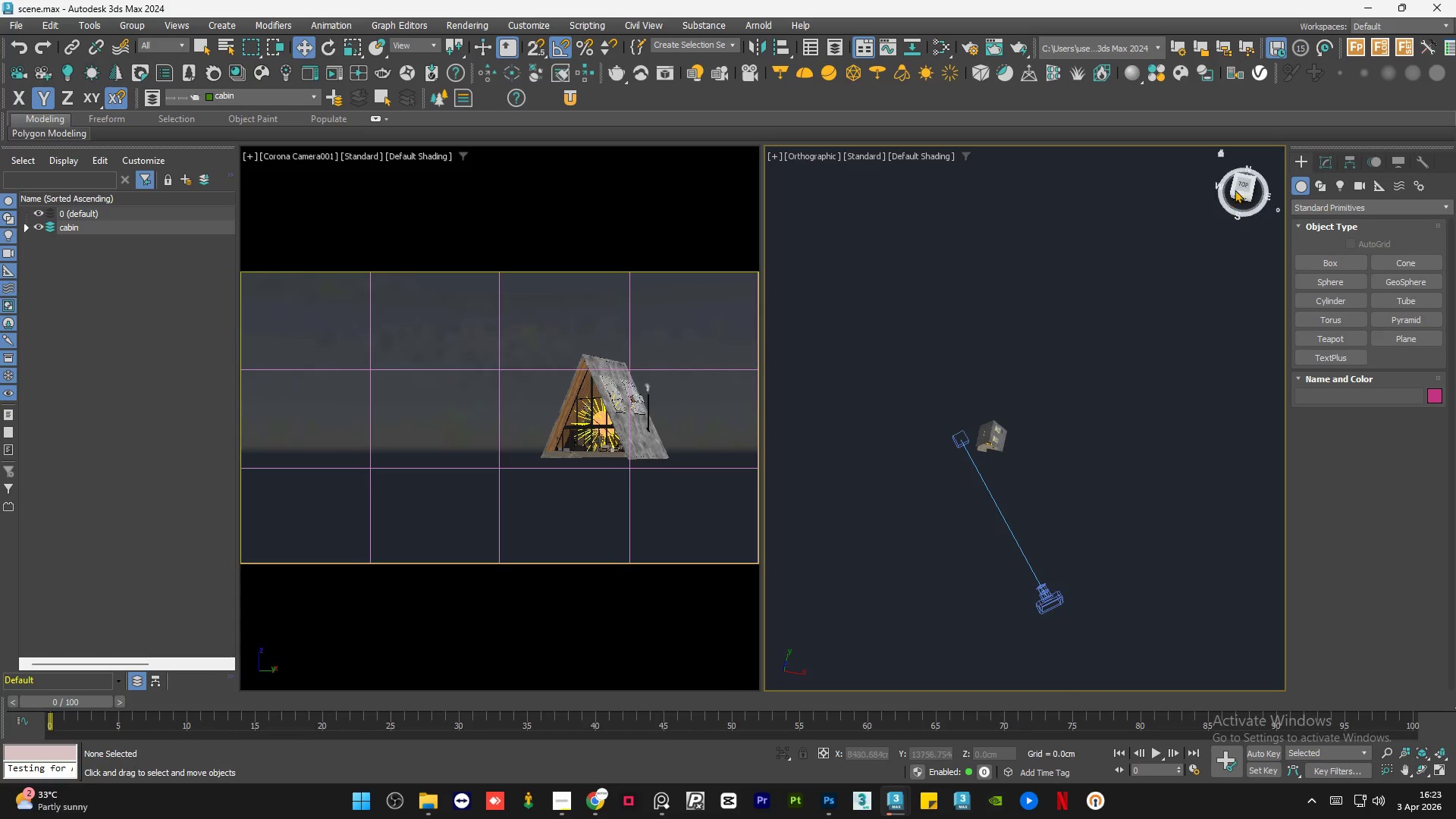 
left_click([1243, 185])
 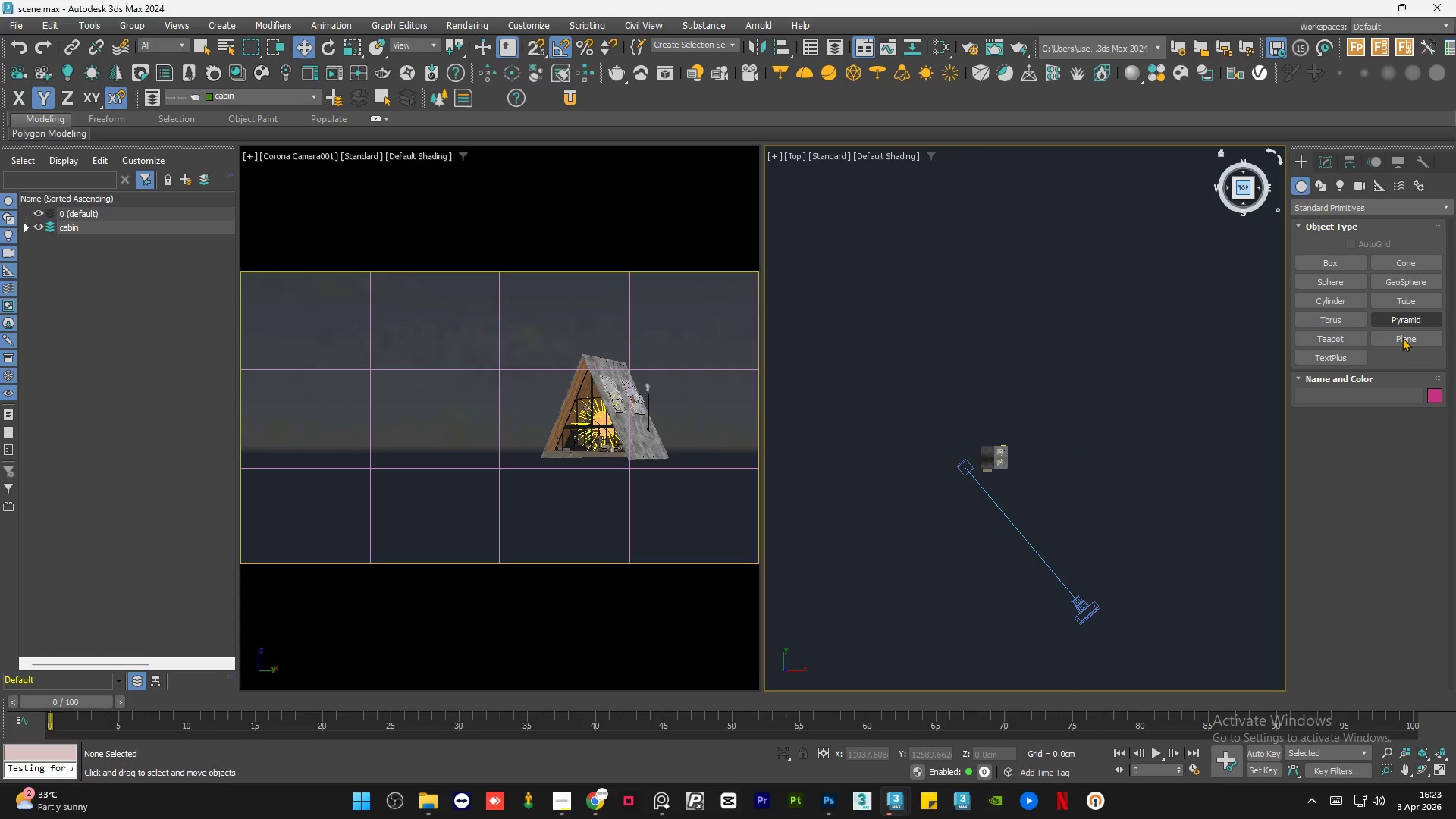 
left_click([1405, 334])
 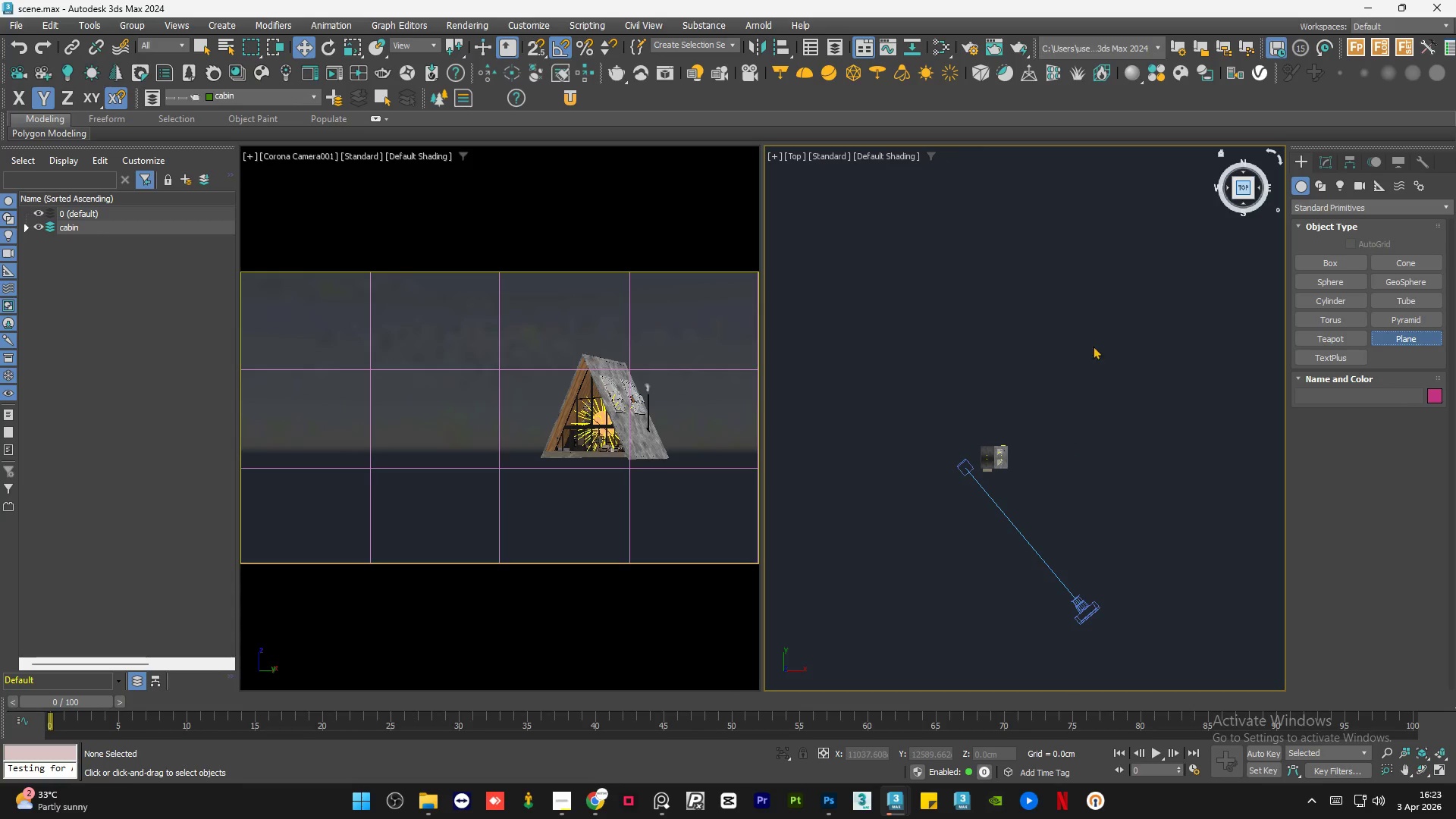 
scroll: coordinate [1023, 376], scroll_direction: down, amount: 3.0
 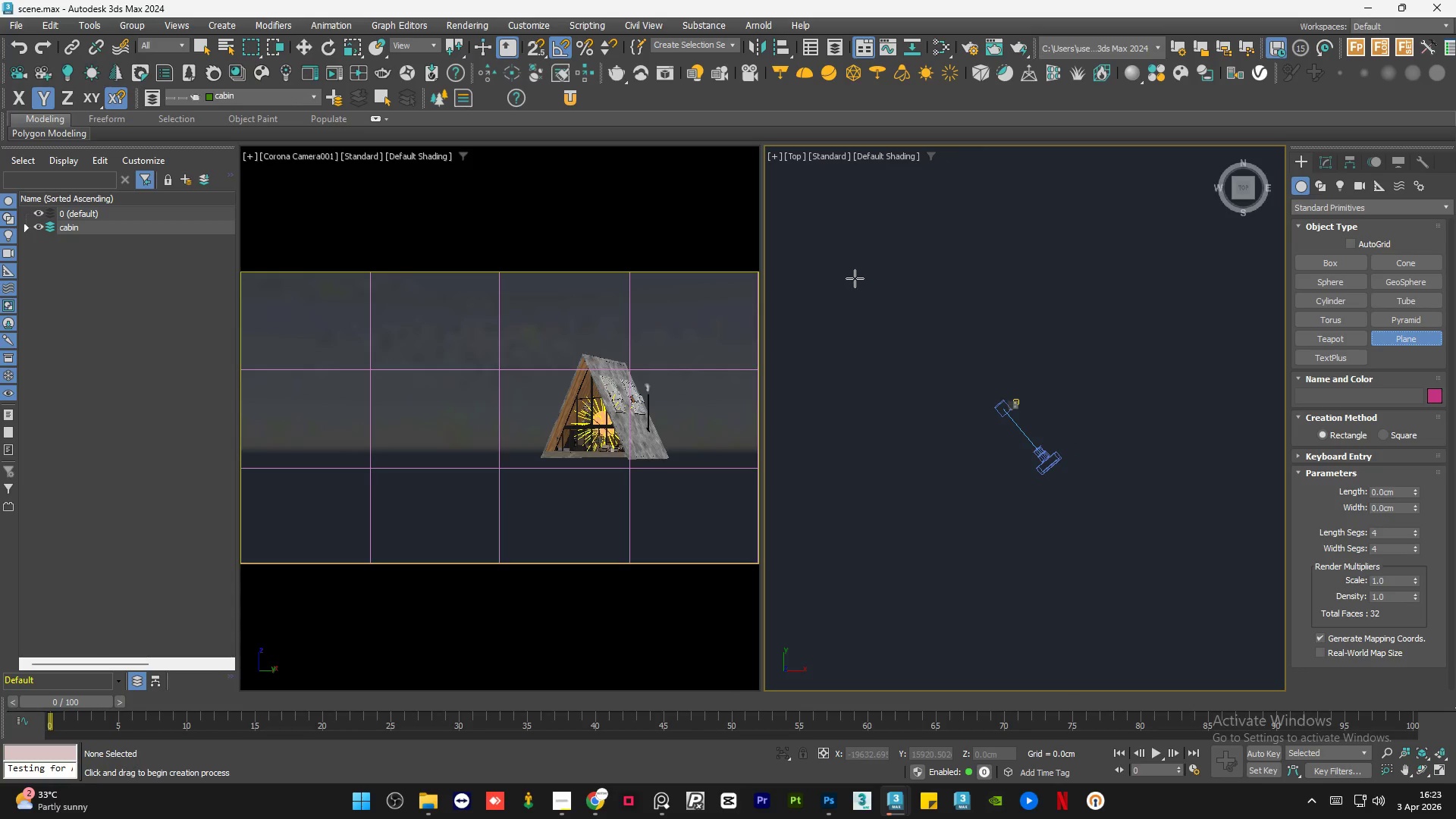 
left_click_drag(start_coordinate=[848, 272], to_coordinate=[1124, 510])
 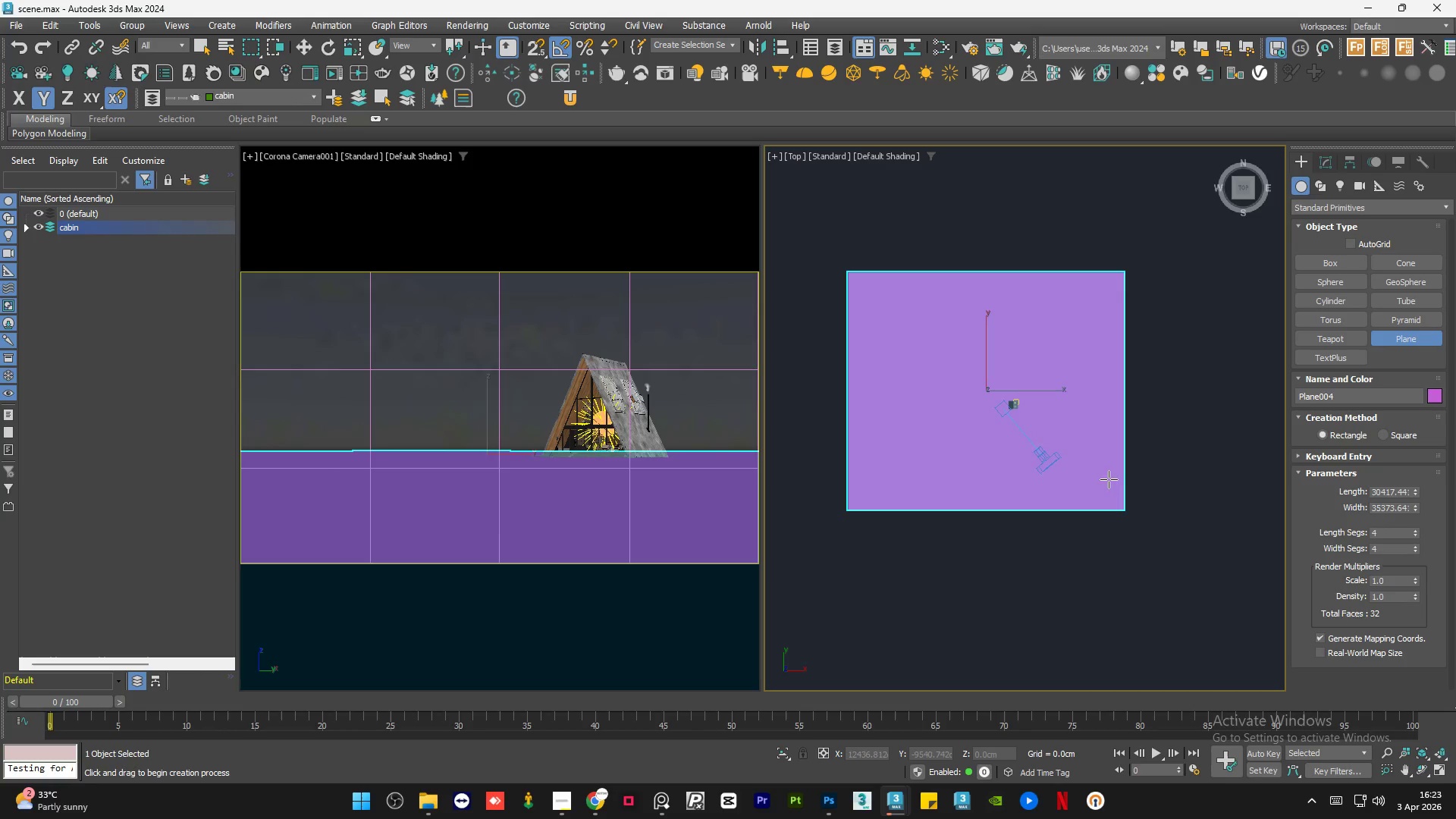 
key(W)
 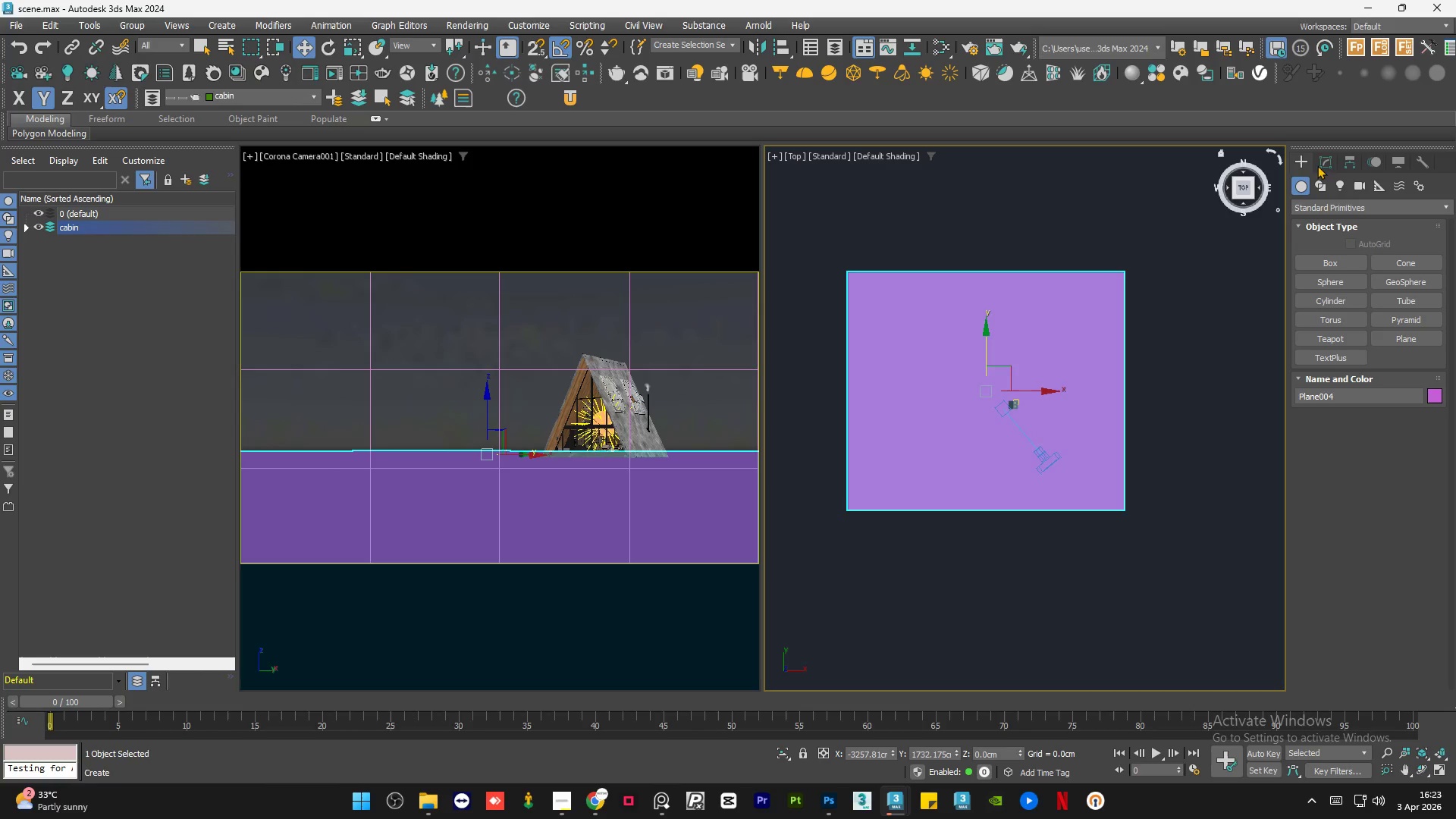 
left_click([1332, 155])
 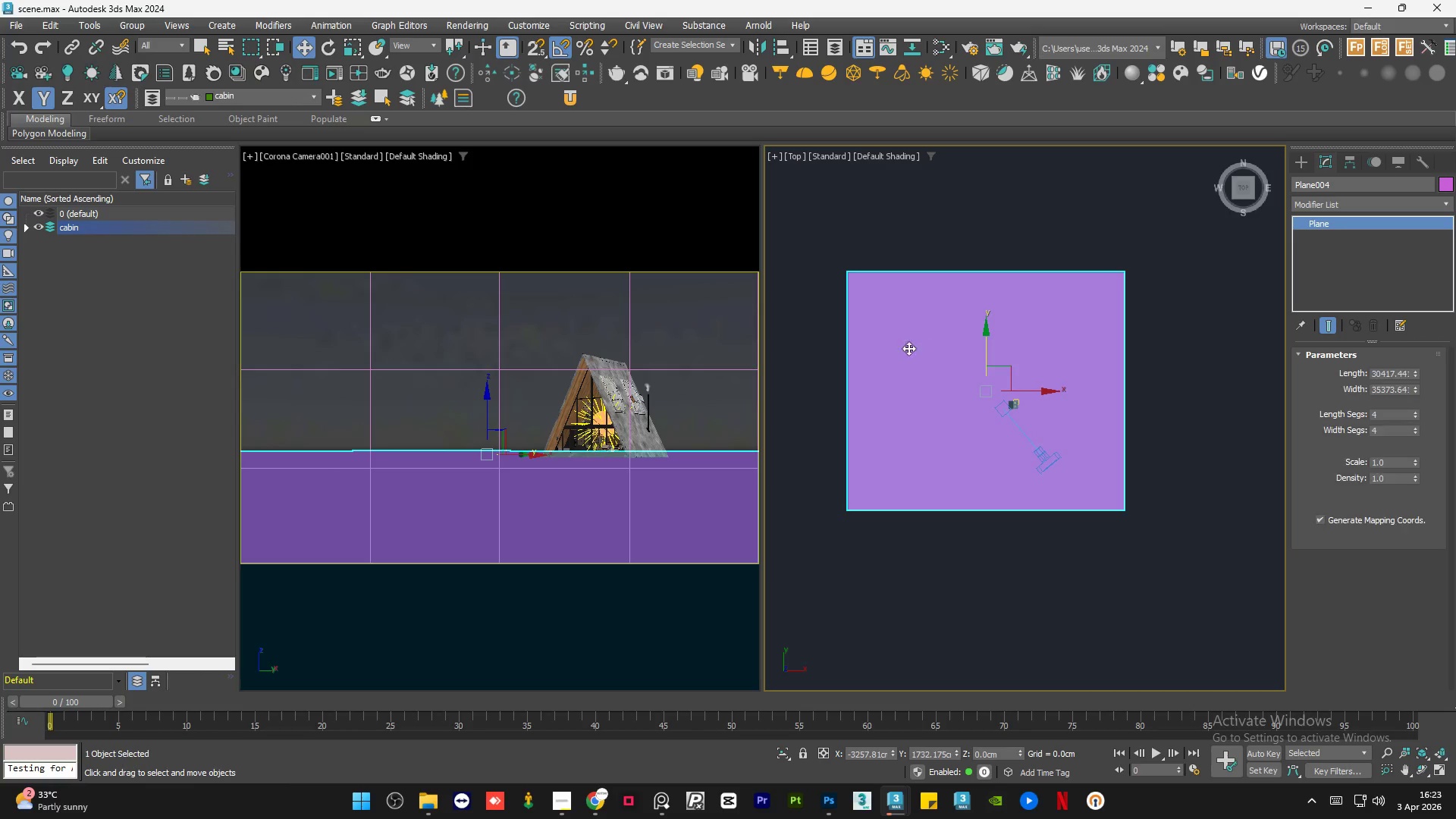 
scroll: coordinate [902, 349], scroll_direction: up, amount: 2.0
 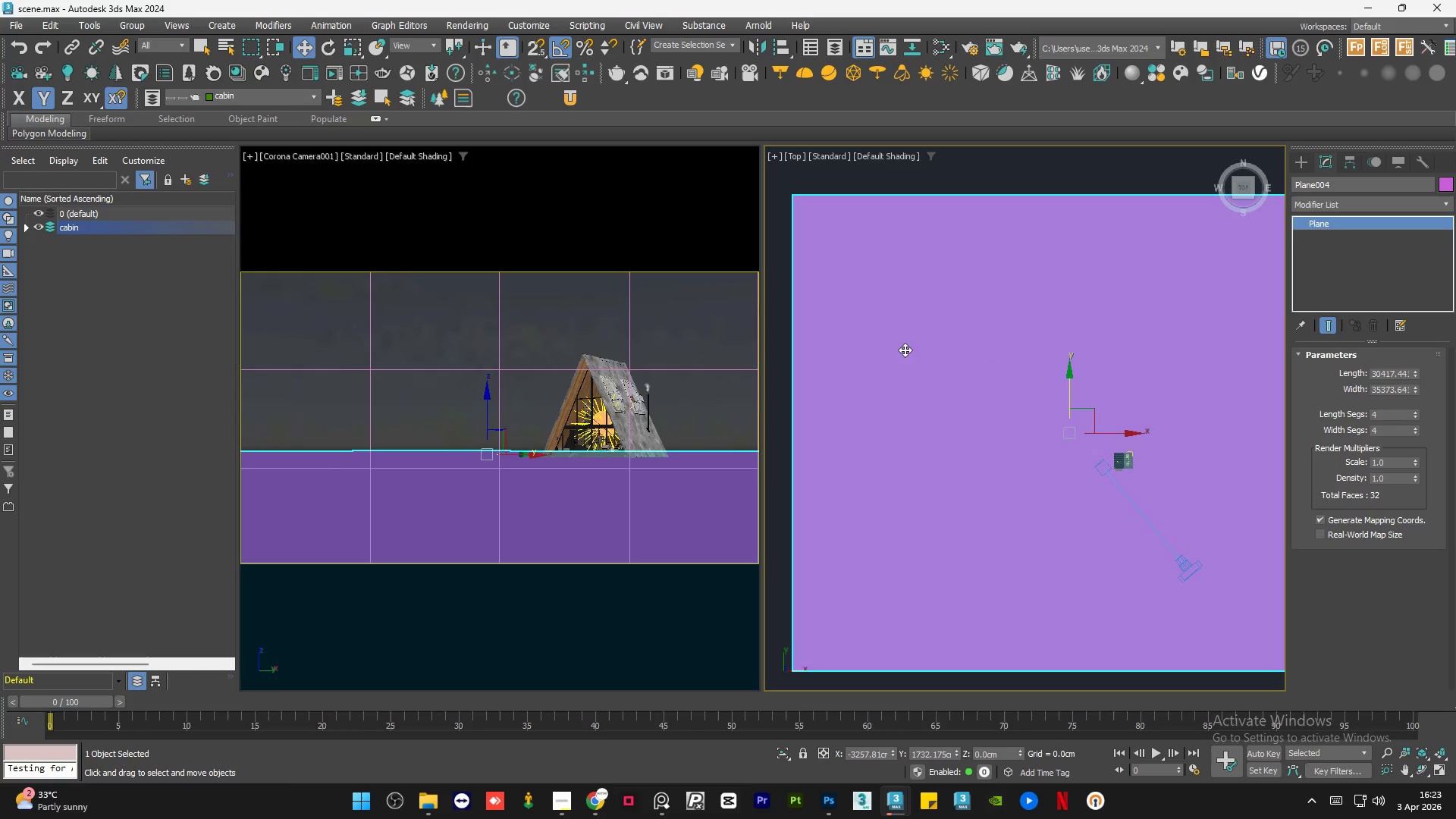 
scroll: coordinate [907, 353], scroll_direction: down, amount: 1.0
 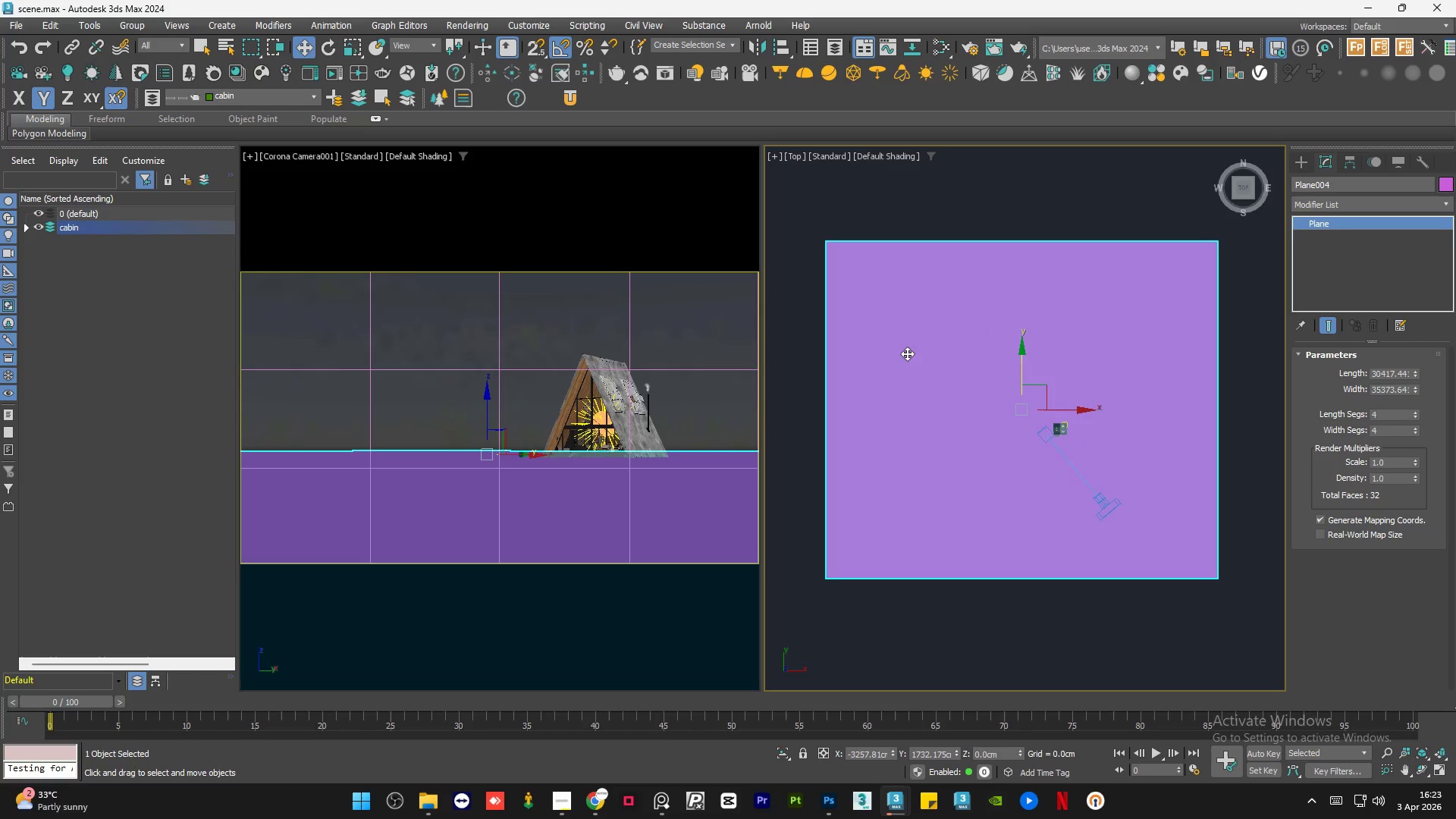 
key(F4)
 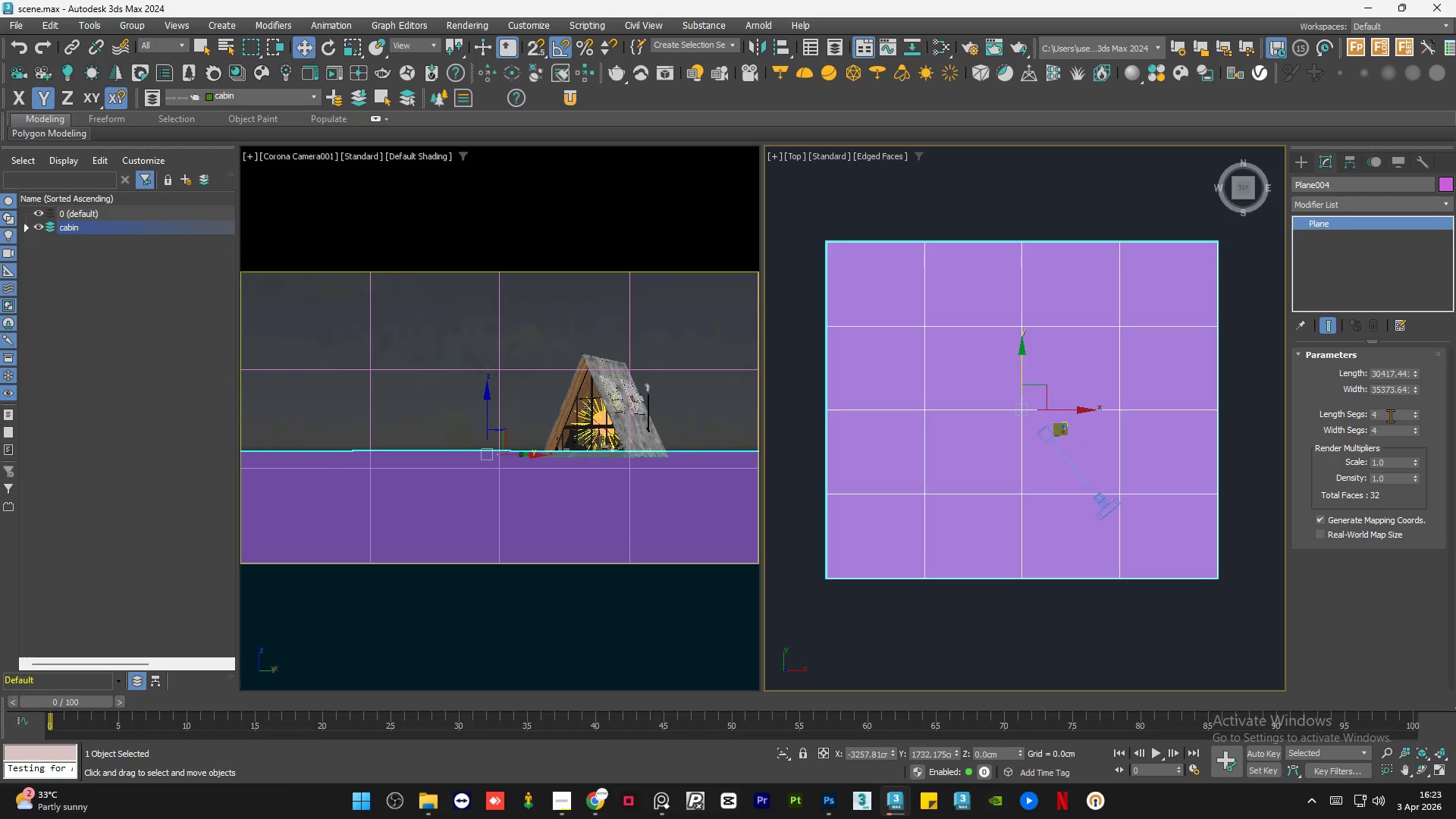 
left_click_drag(start_coordinate=[1413, 413], to_coordinate=[1417, 379])
 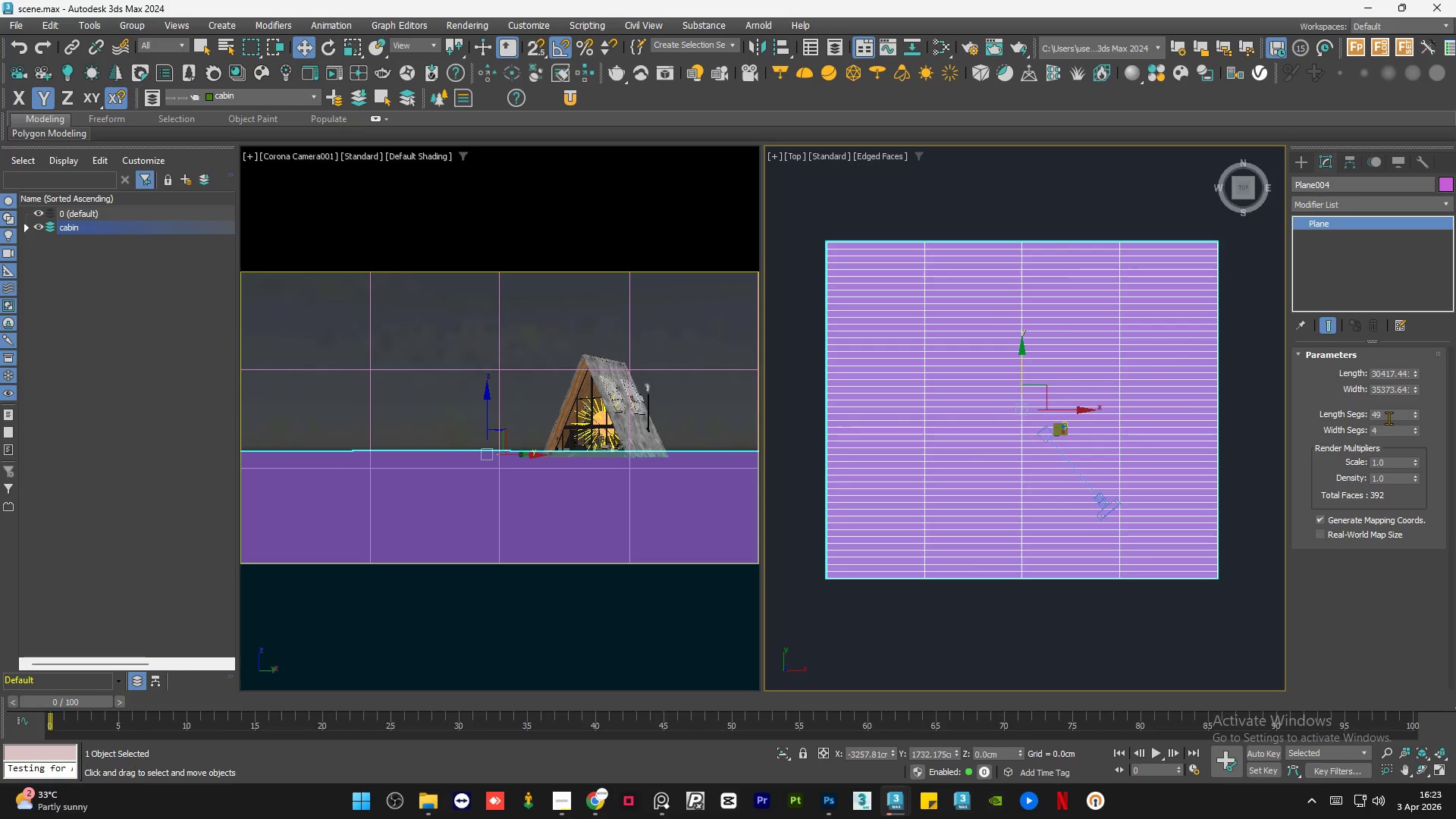 
double_click([1389, 418])
 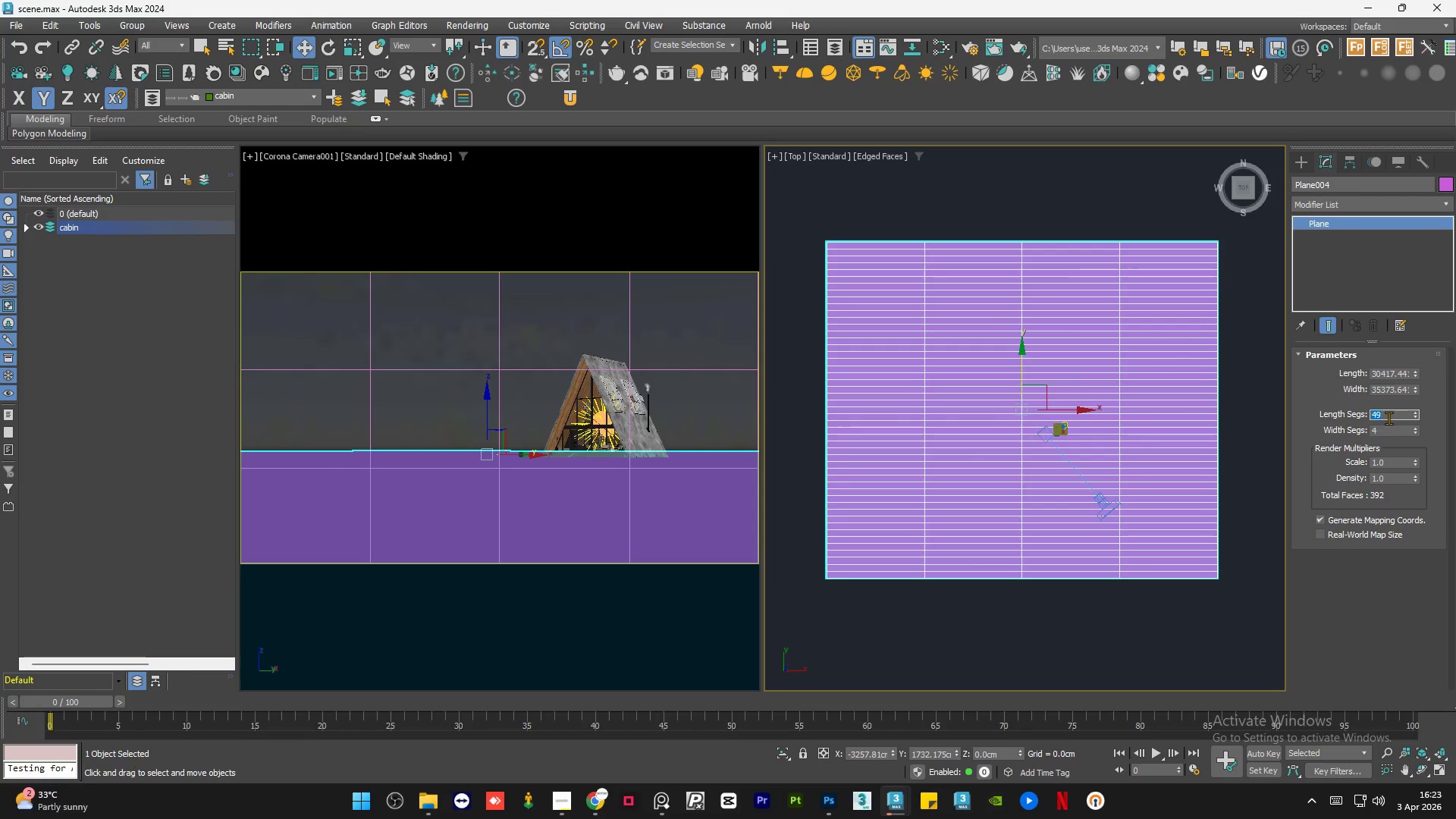 
key(Numpad5)
 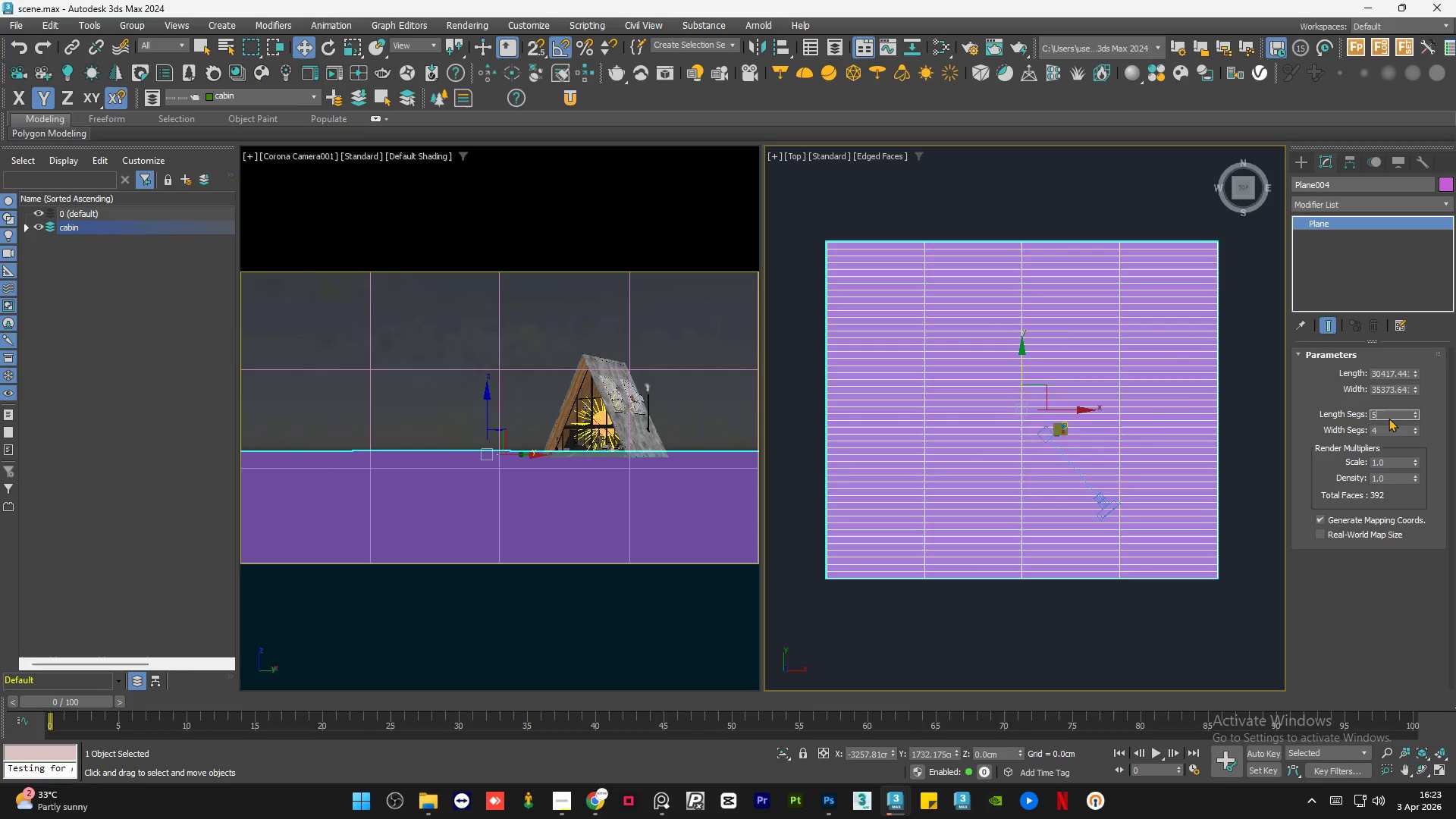 
key(Numpad0)
 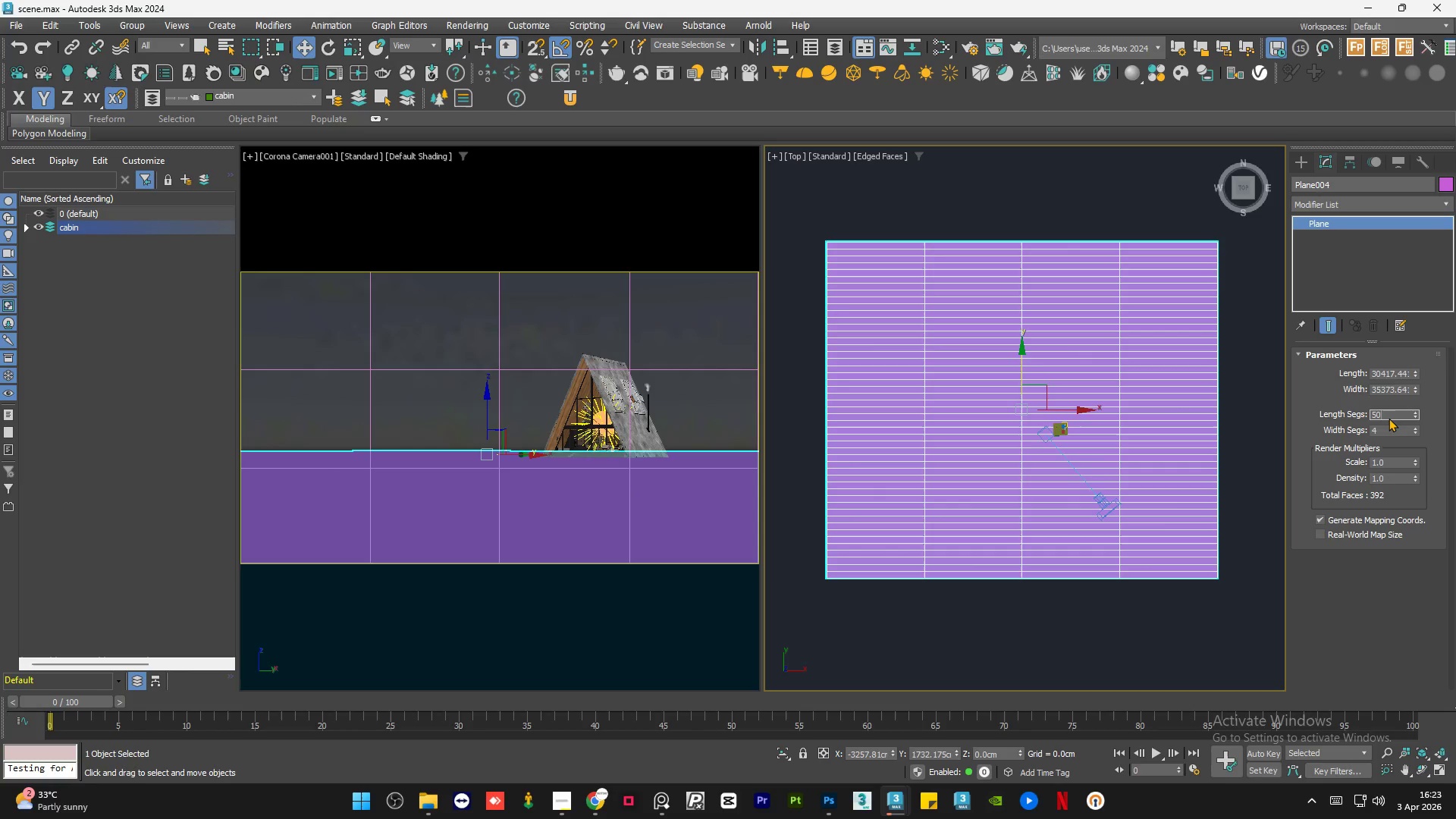 
key(NumpadEnter)
 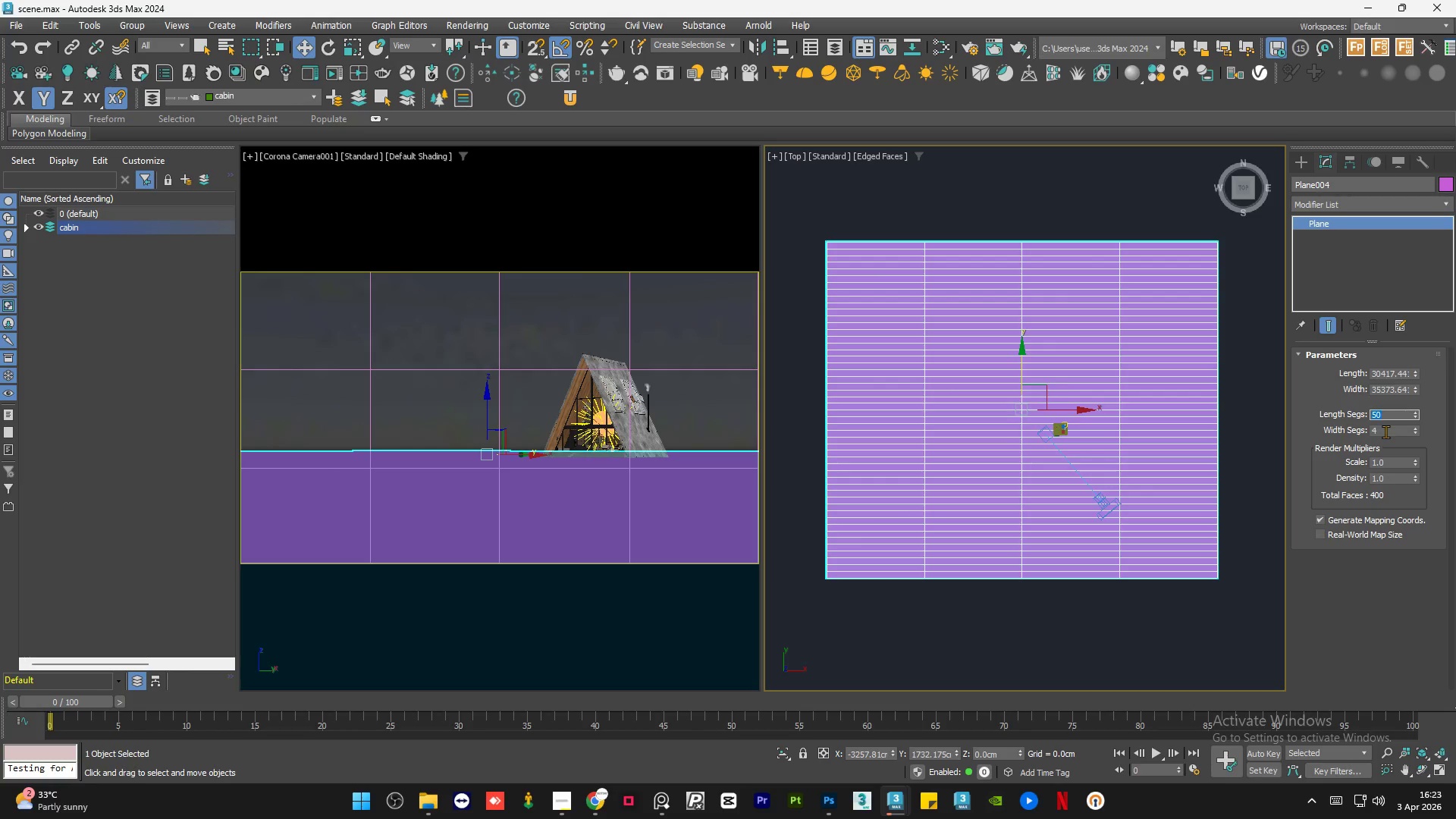 
double_click([1385, 431])
 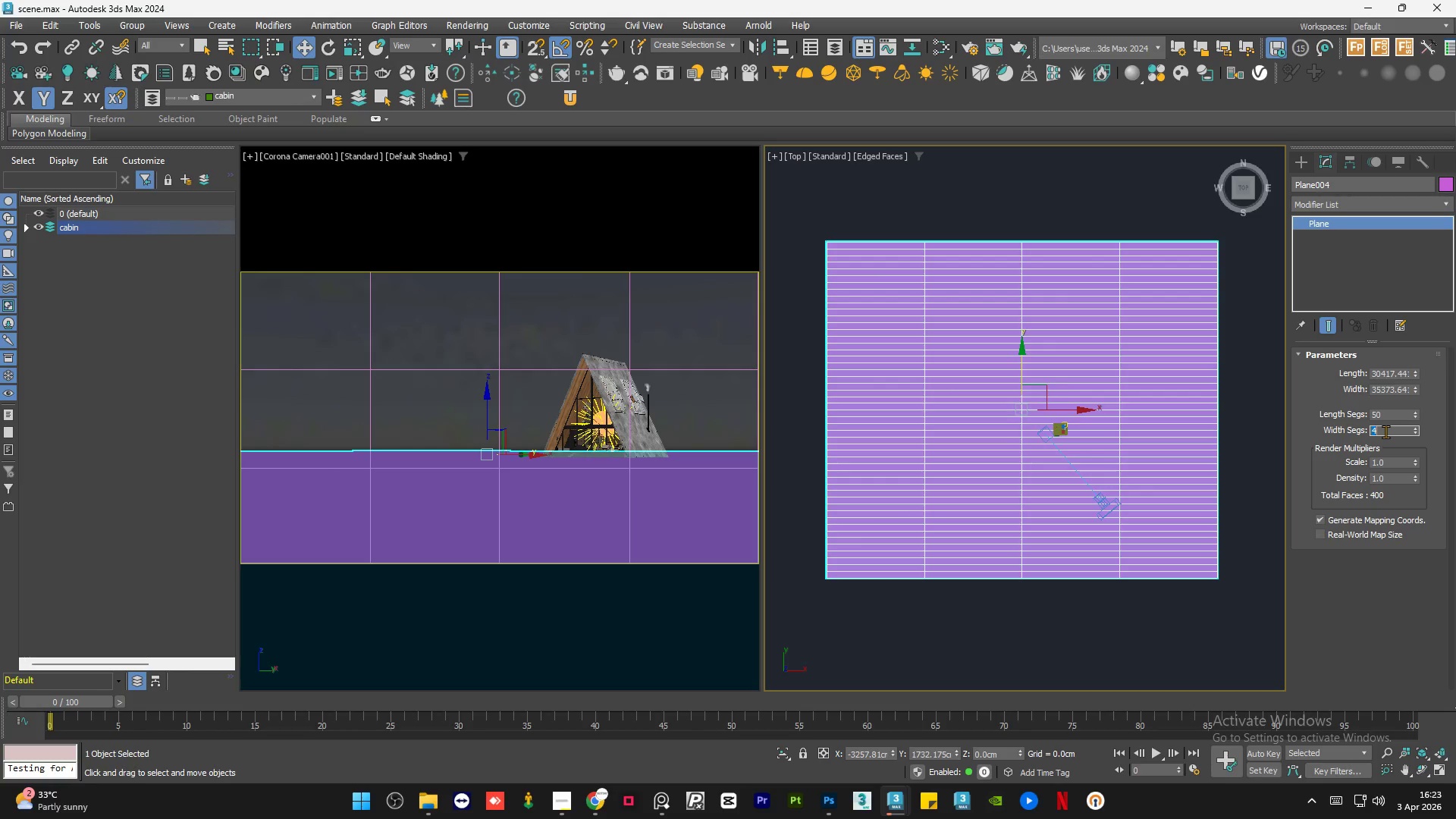 
key(Numpad5)
 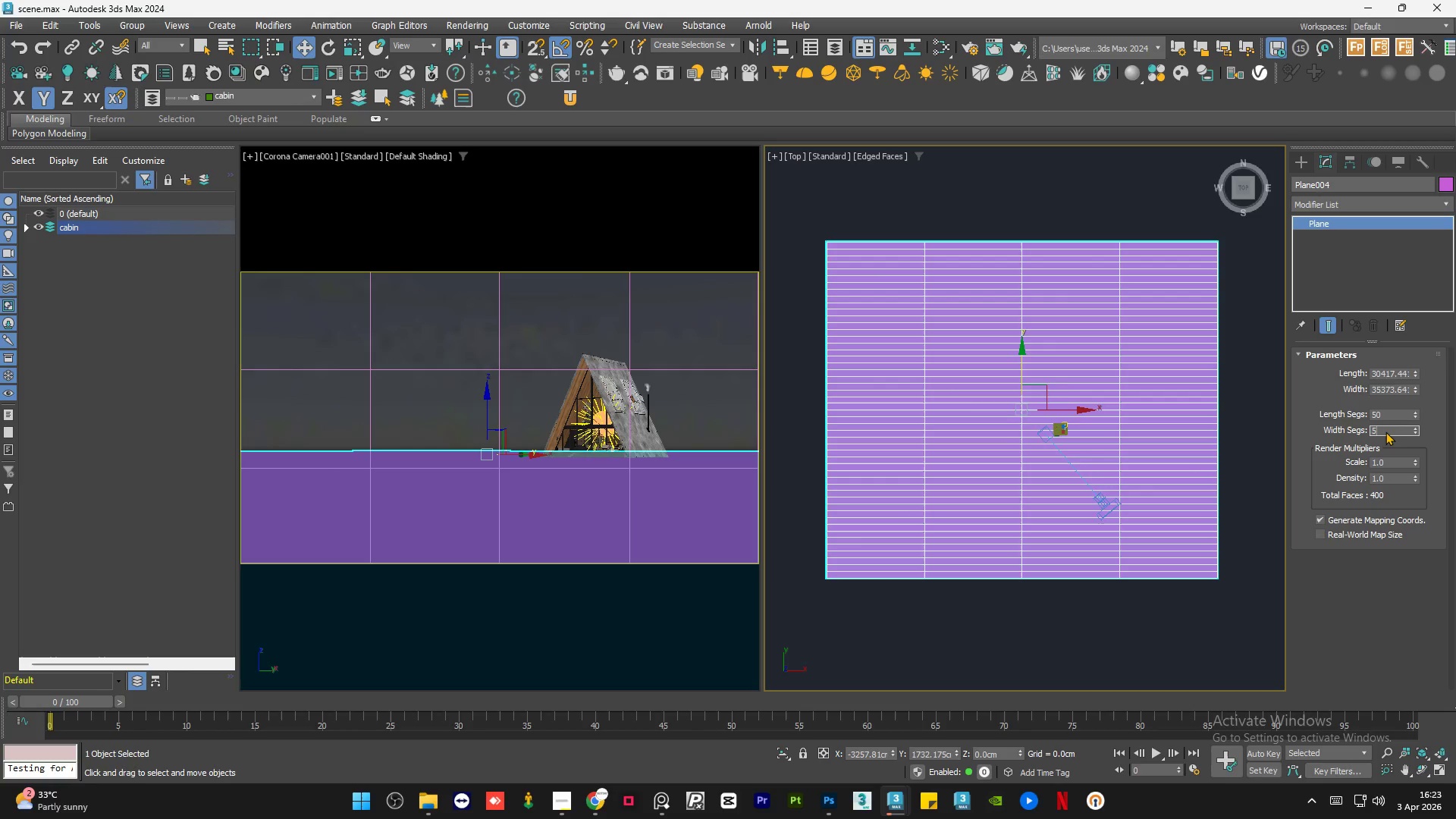 
key(Numpad0)
 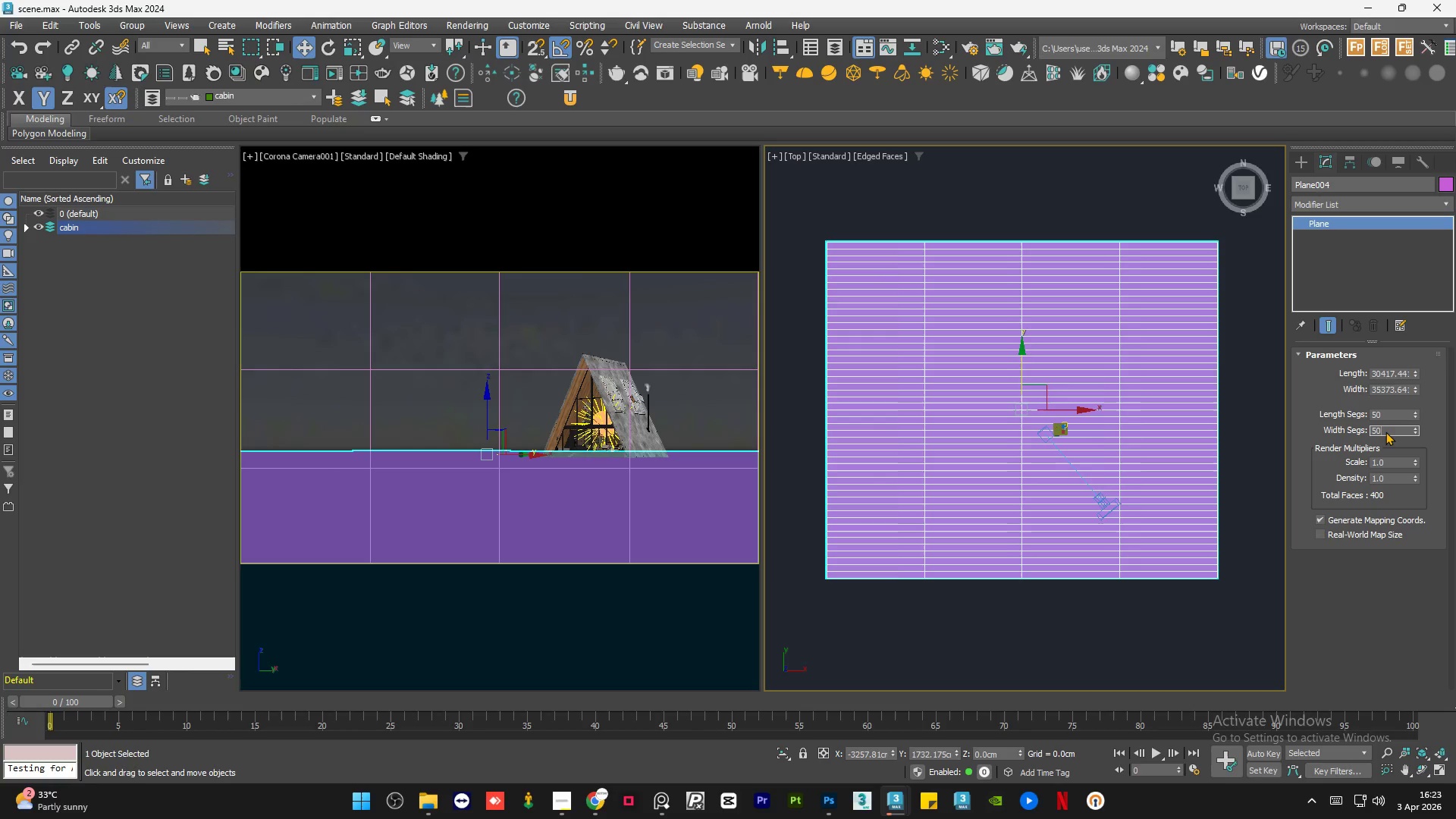 
key(NumpadEnter)
 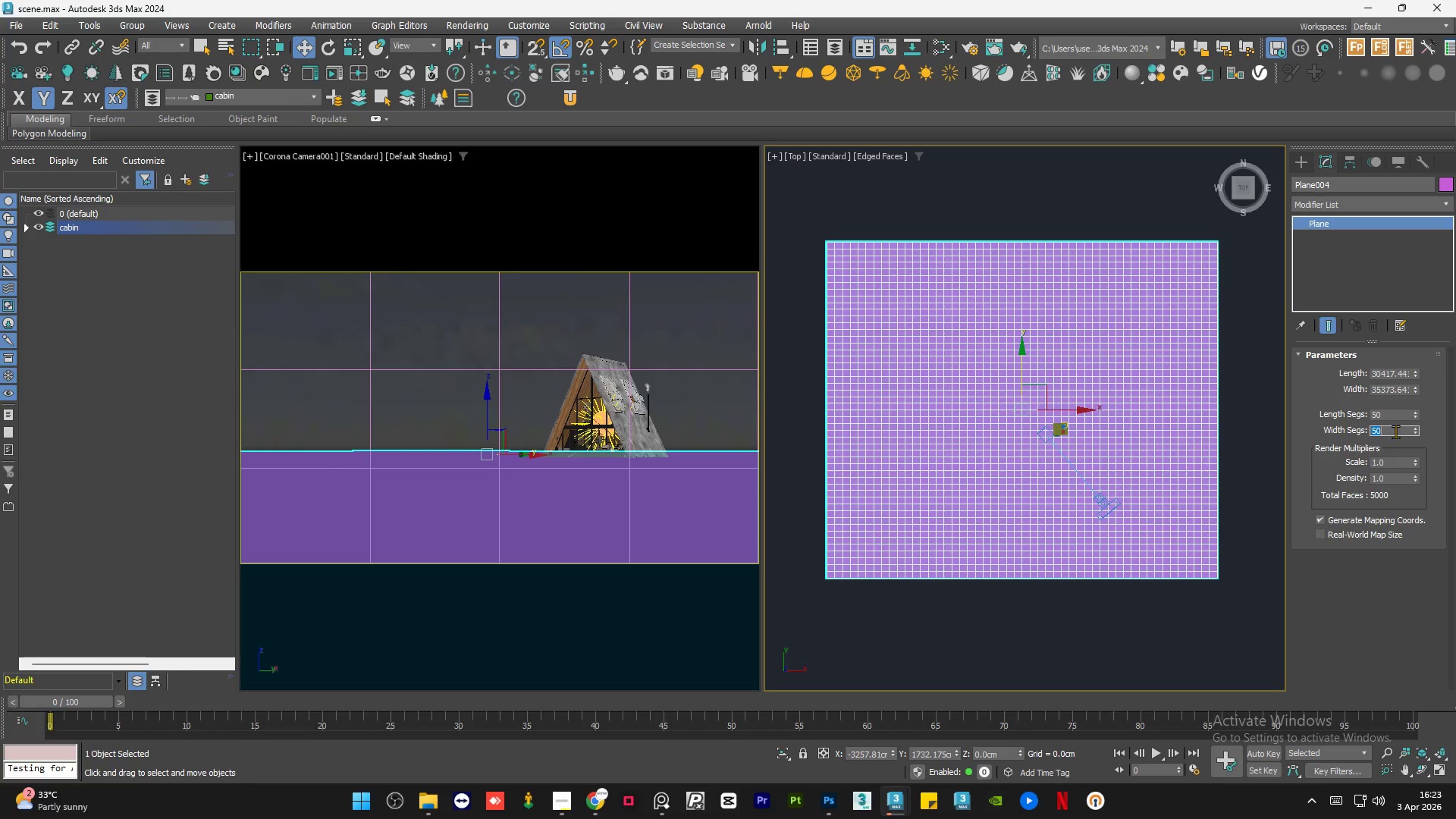 
double_click([1395, 417])
 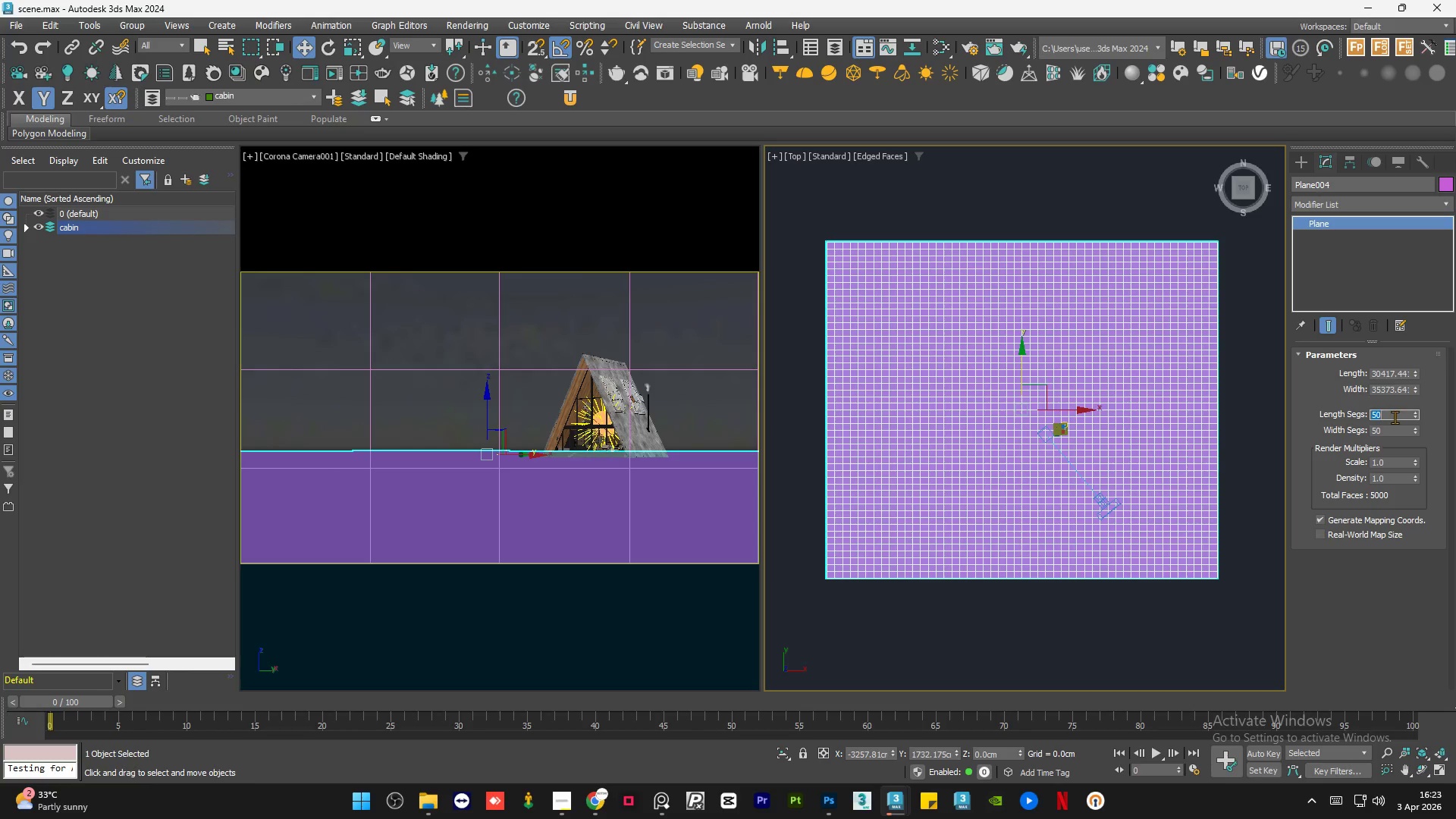 
key(Numpad1)
 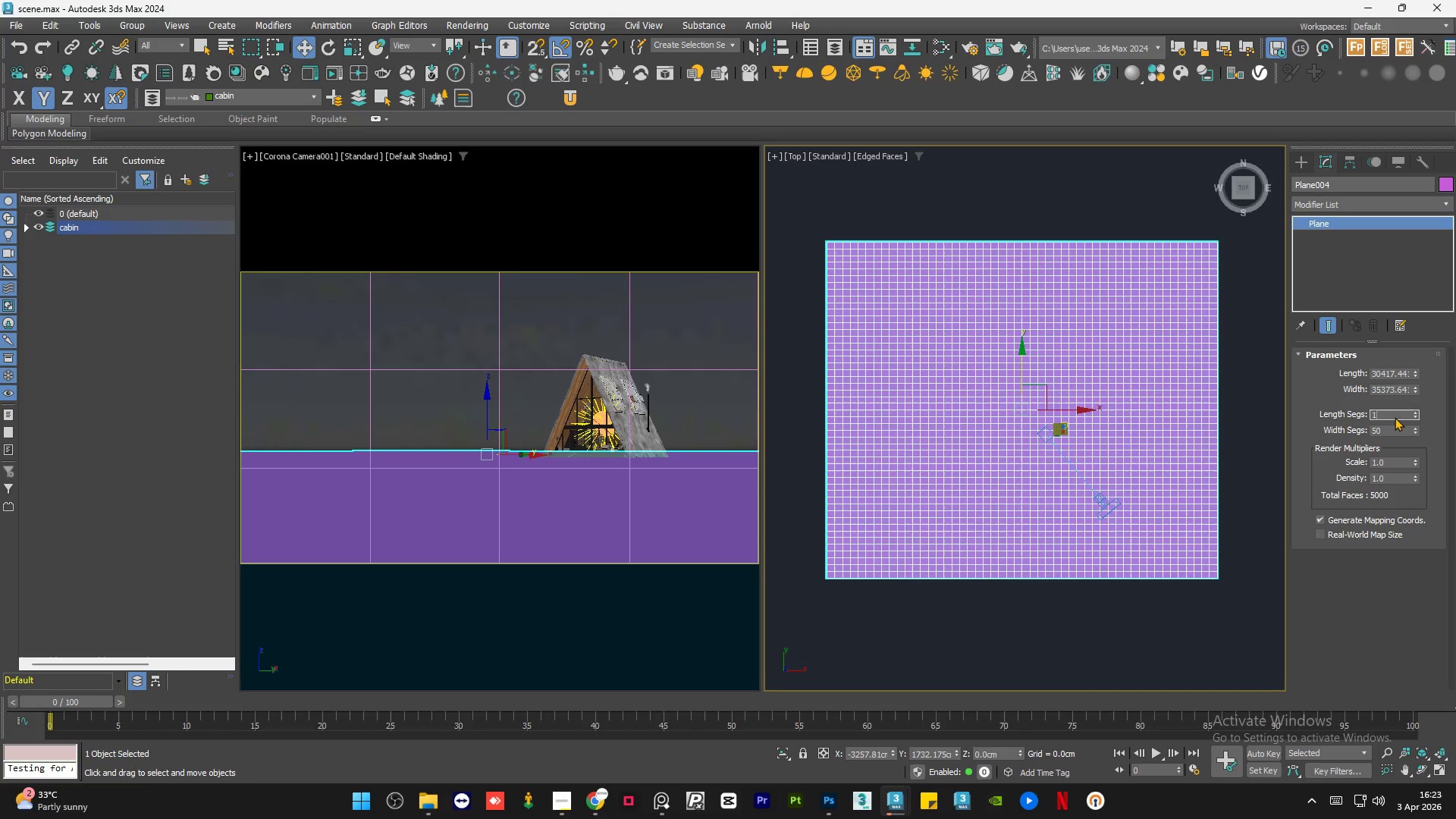 
key(Numpad0)
 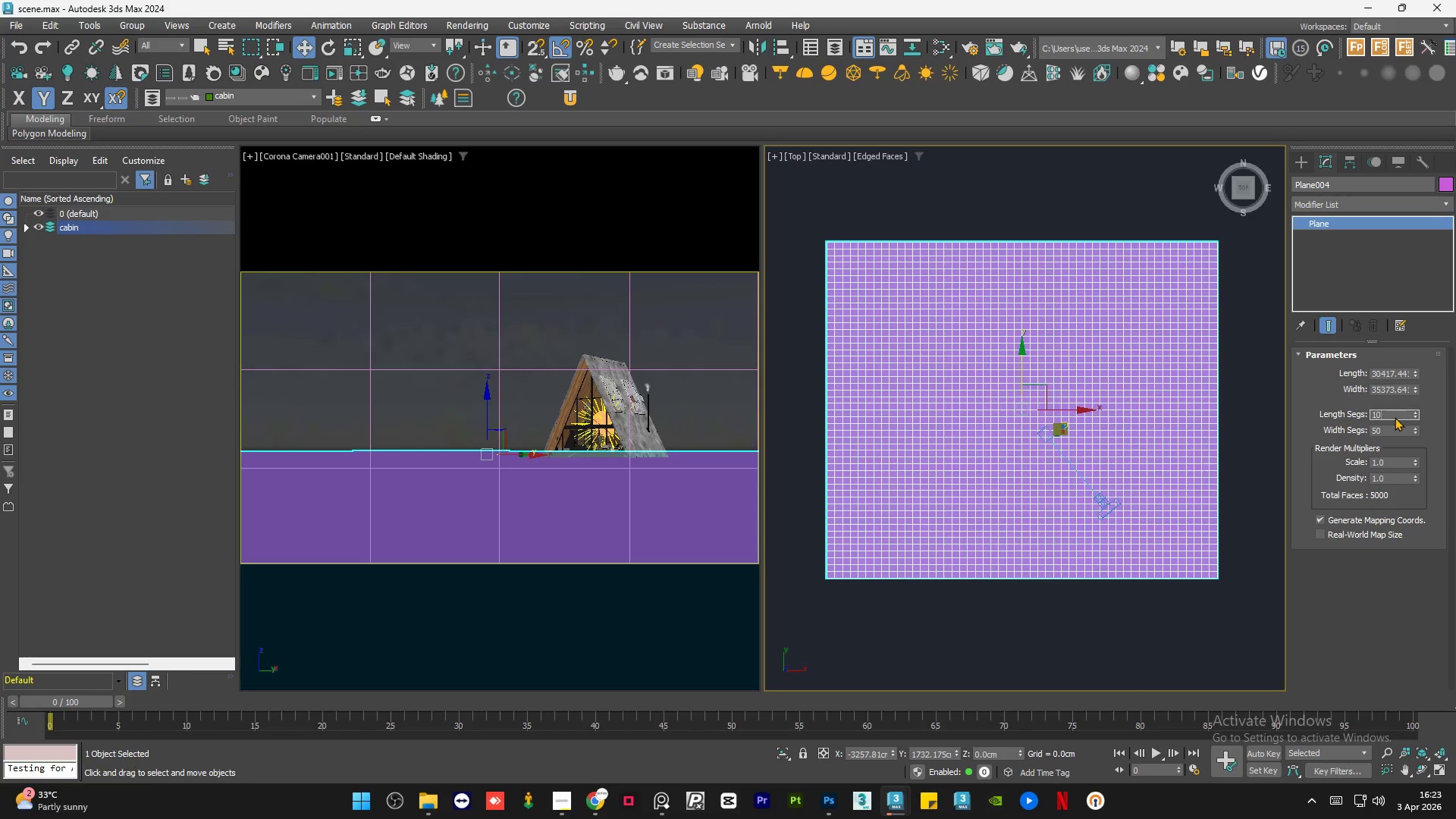 
key(Numpad0)
 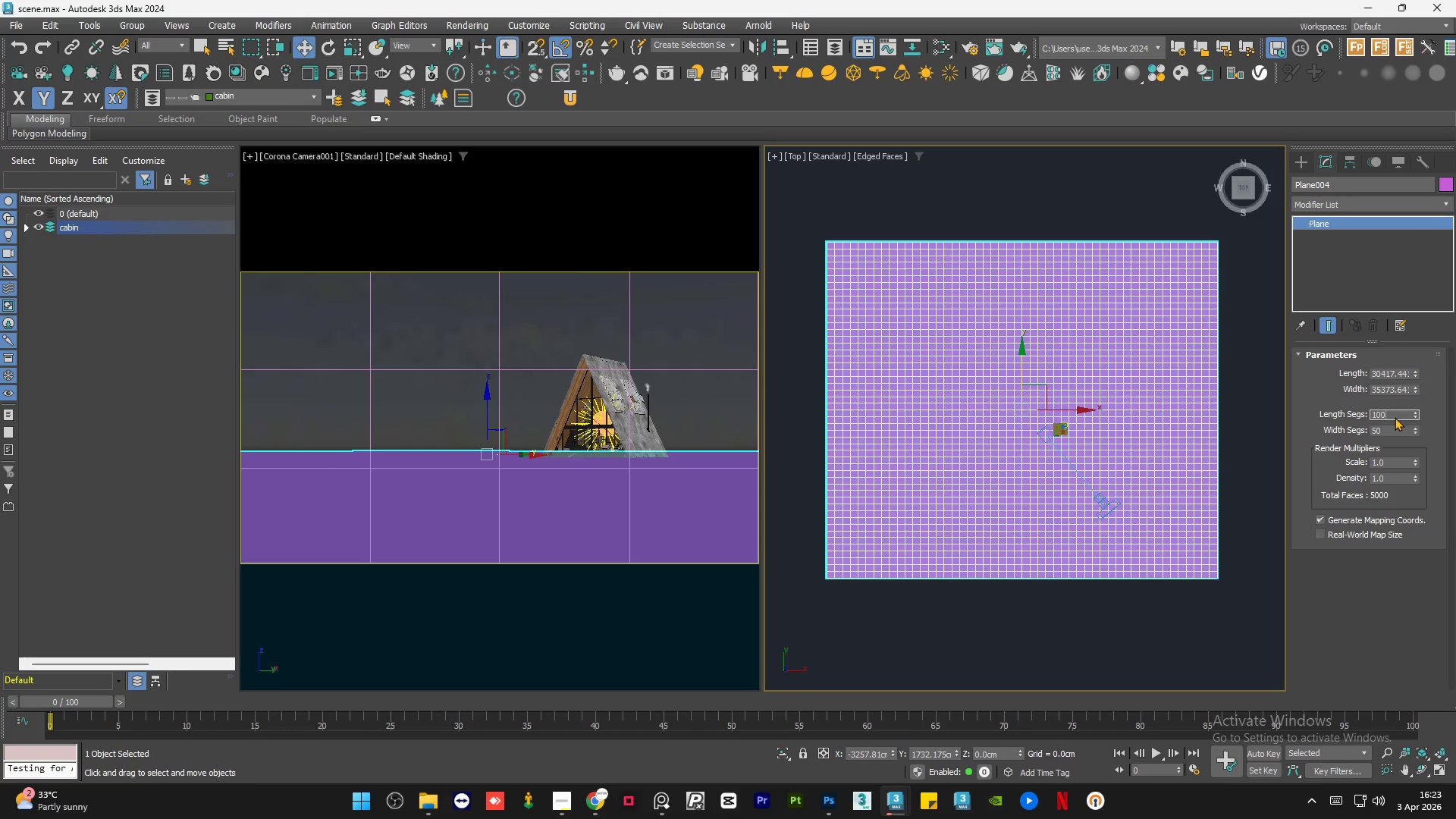 
key(NumpadEnter)
 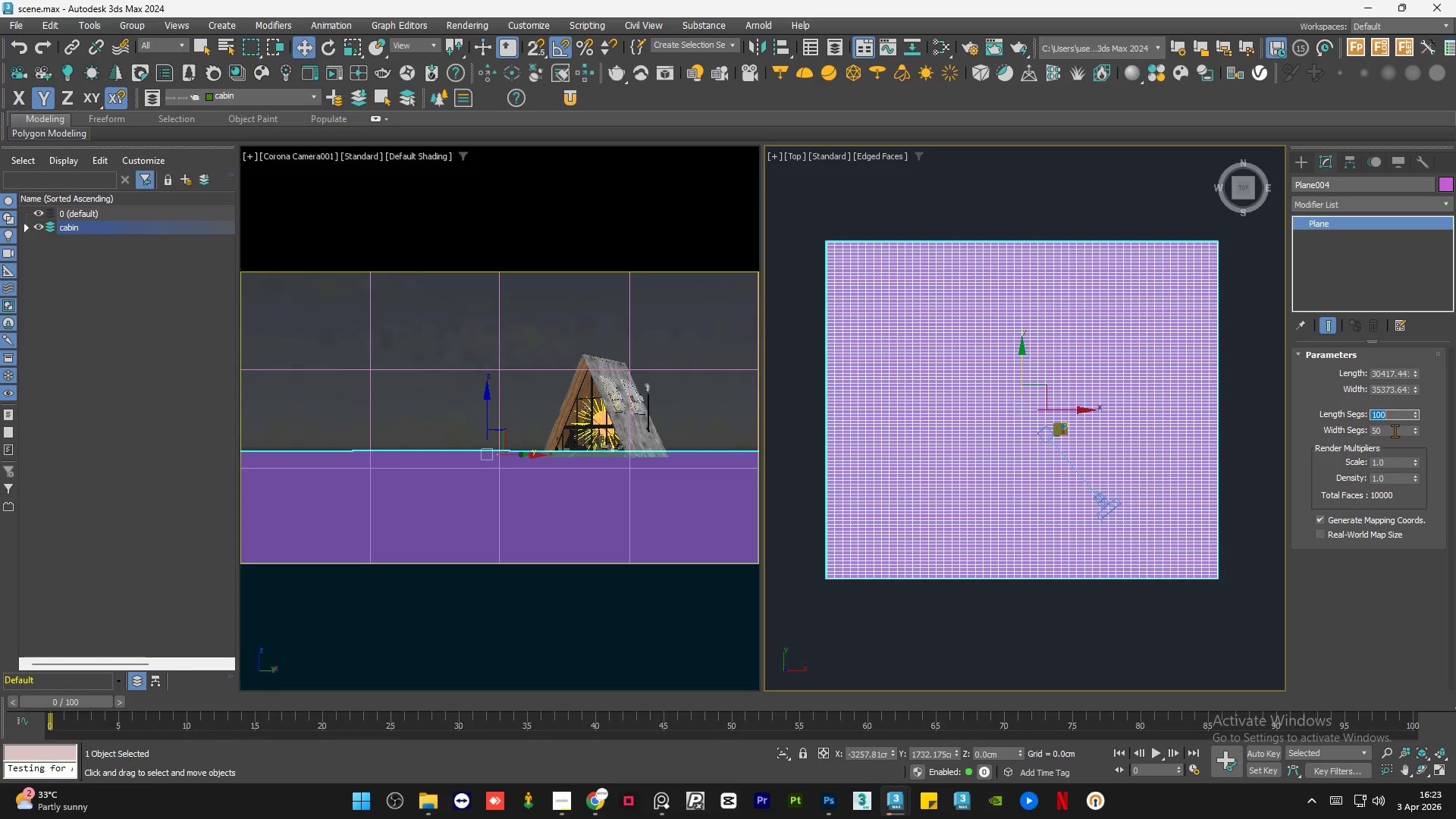 
double_click([1395, 431])
 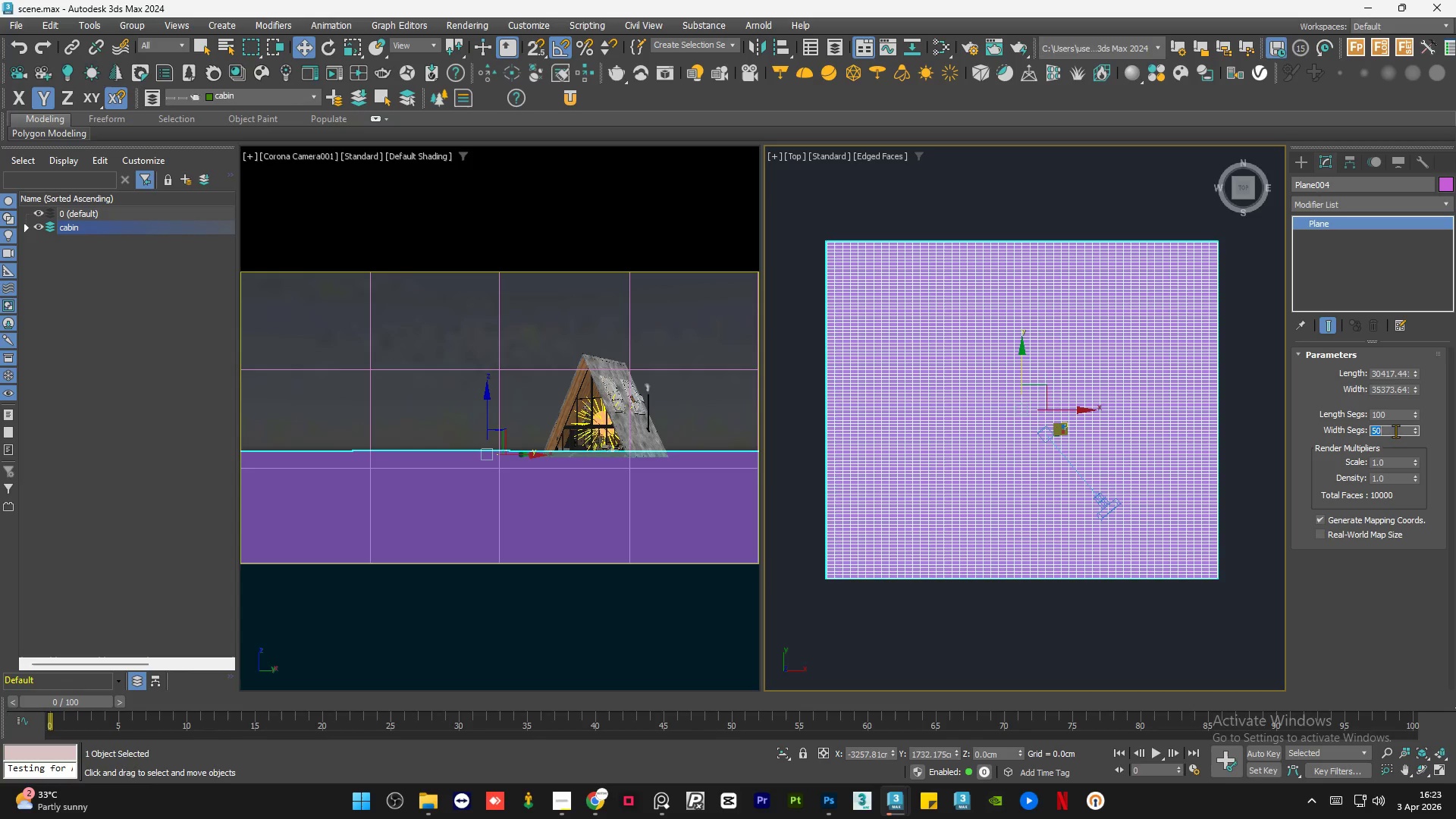 
key(Numpad1)
 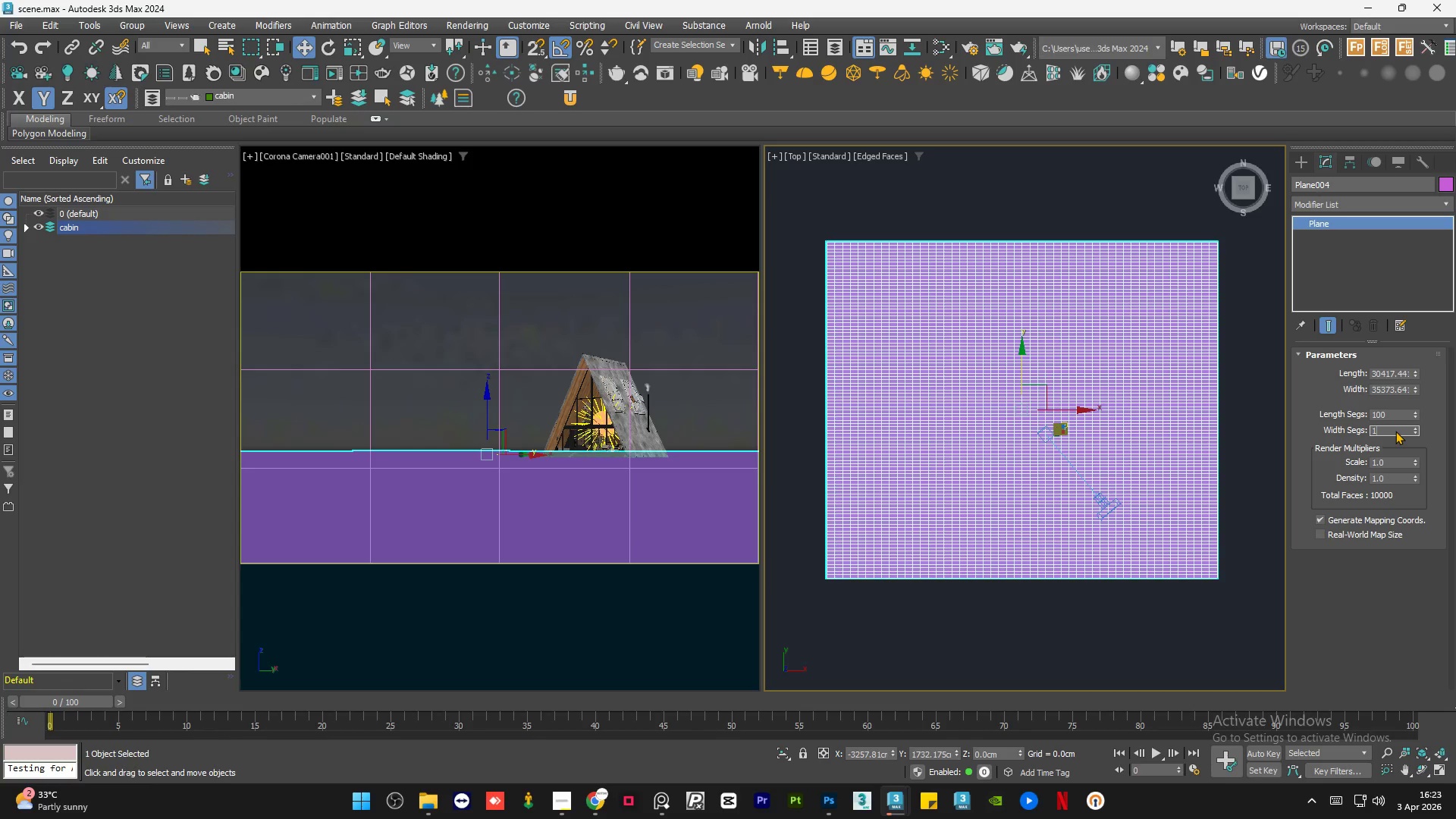 
key(Numpad0)
 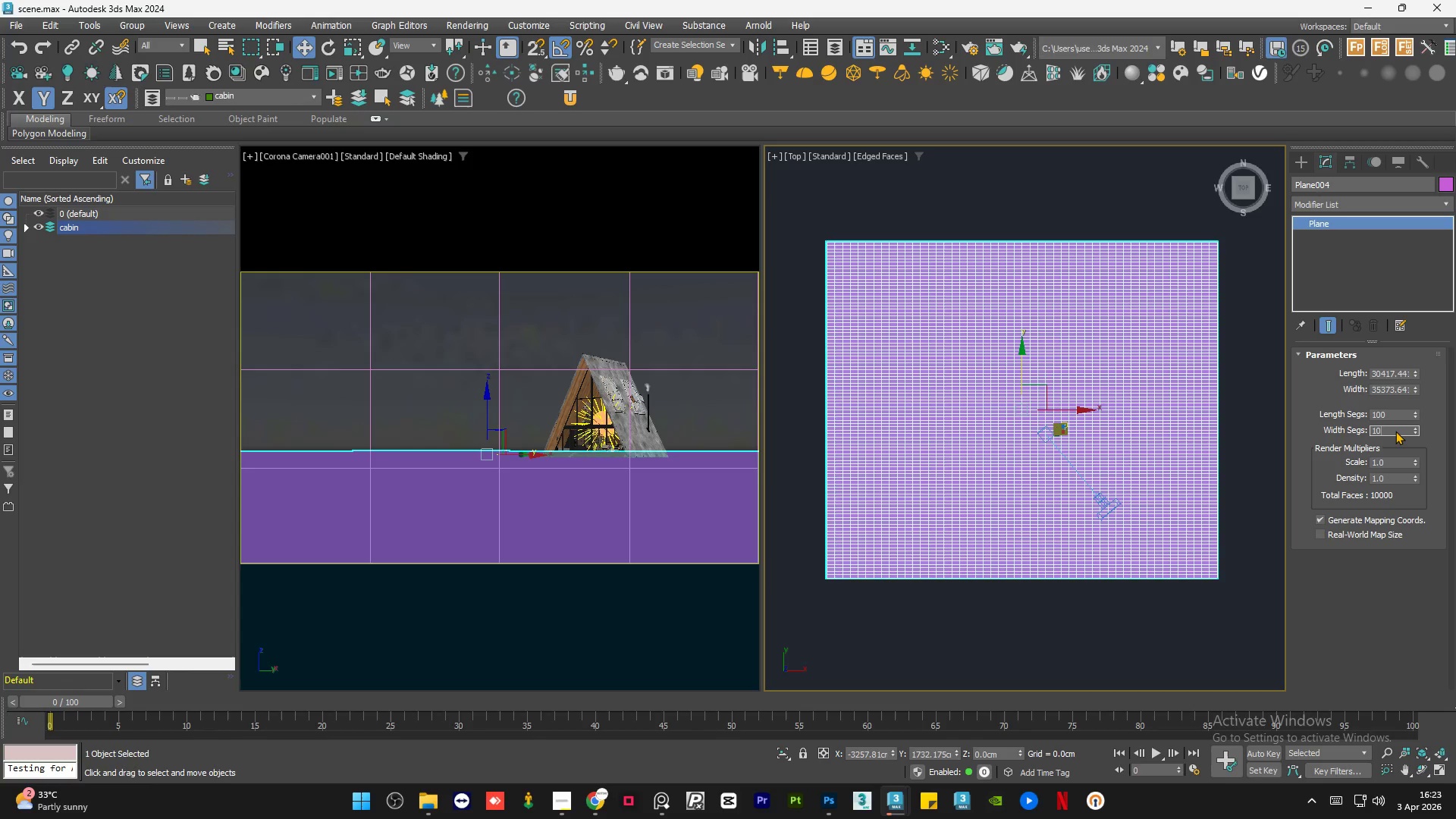 
key(Numpad0)
 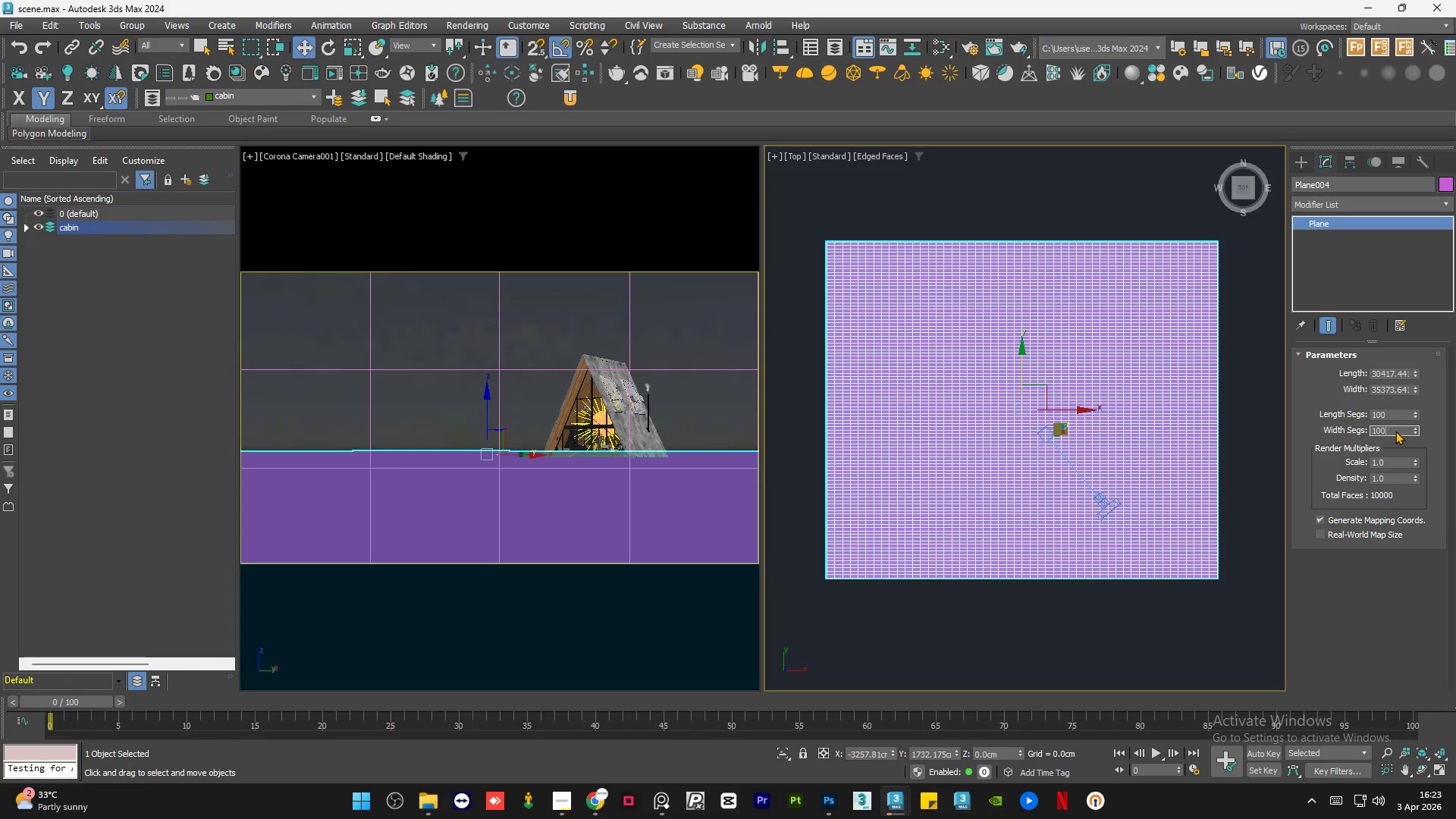 
key(NumpadEnter)
 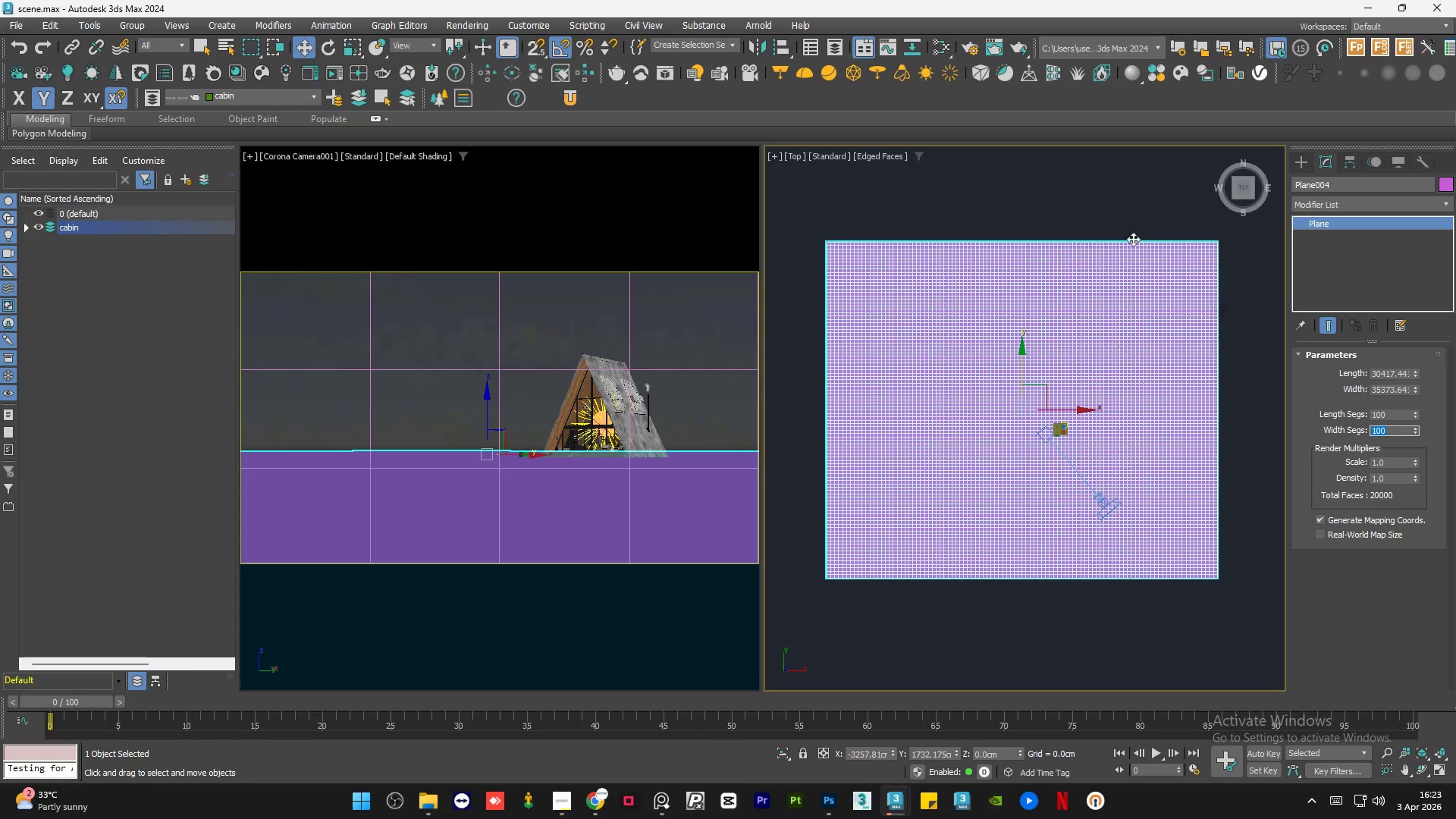 
left_click([1065, 197])
 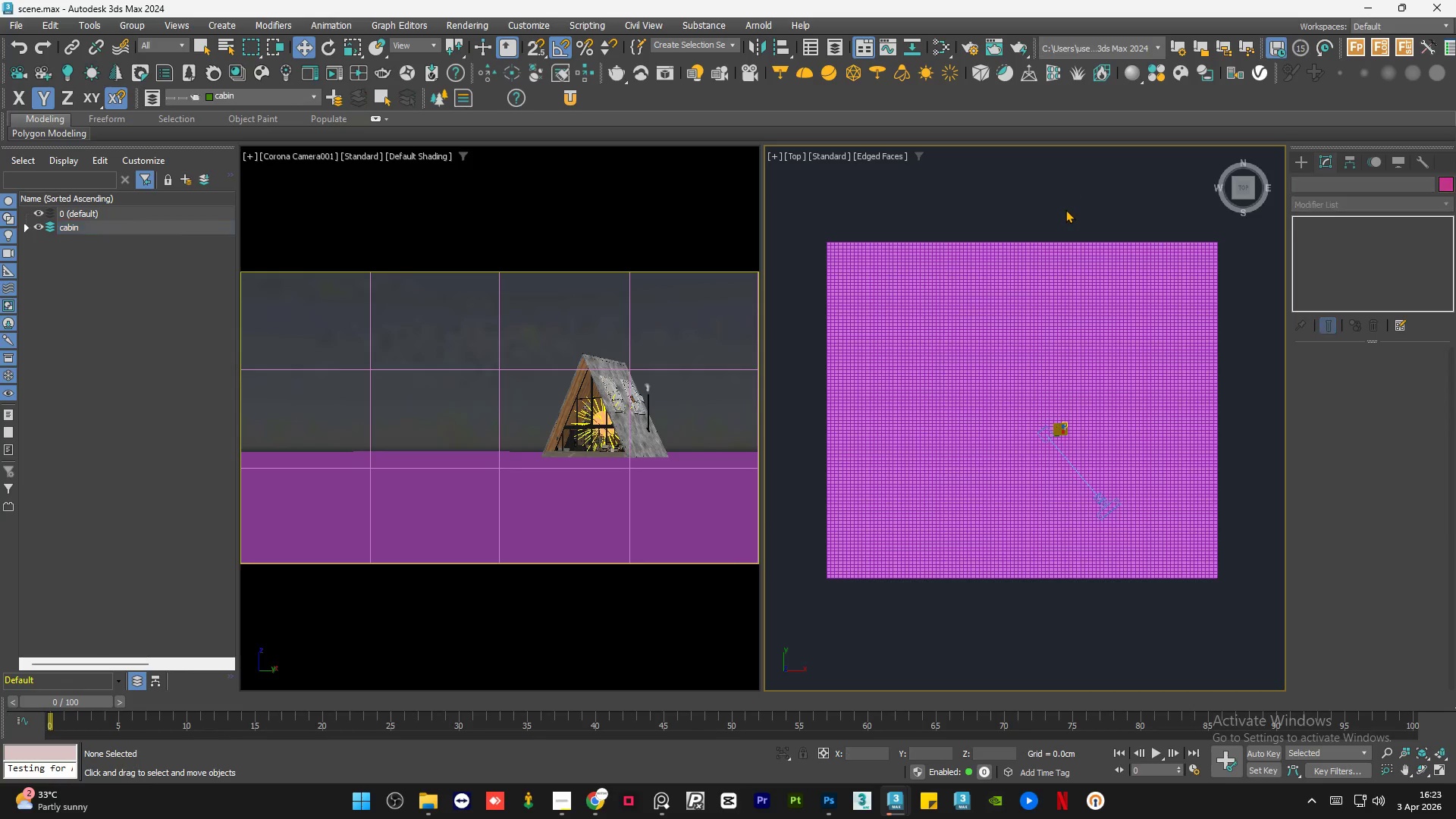 
hold_key(key=AltLeft, duration=1.33)
 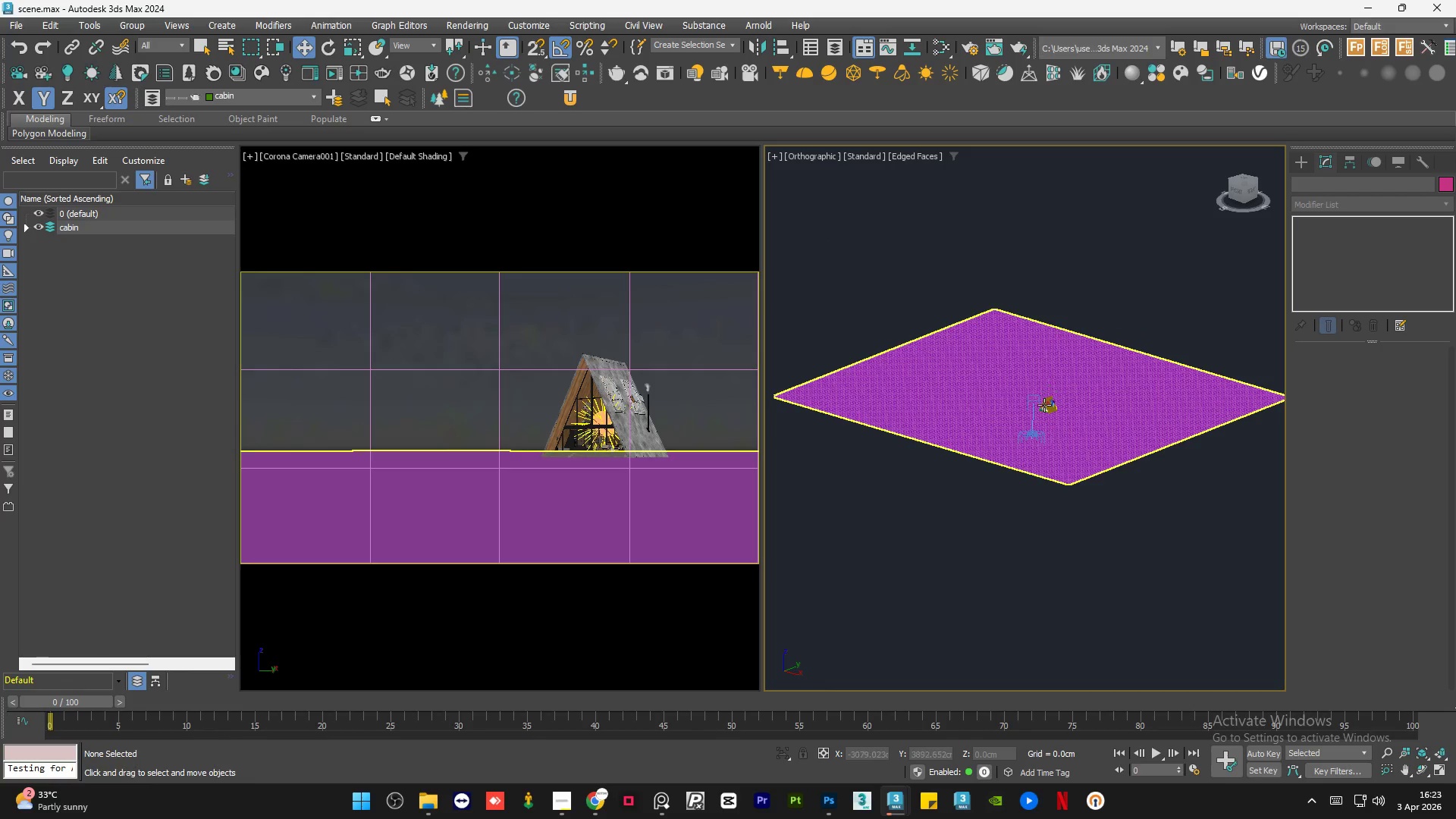 
scroll: coordinate [1044, 410], scroll_direction: up, amount: 10.0
 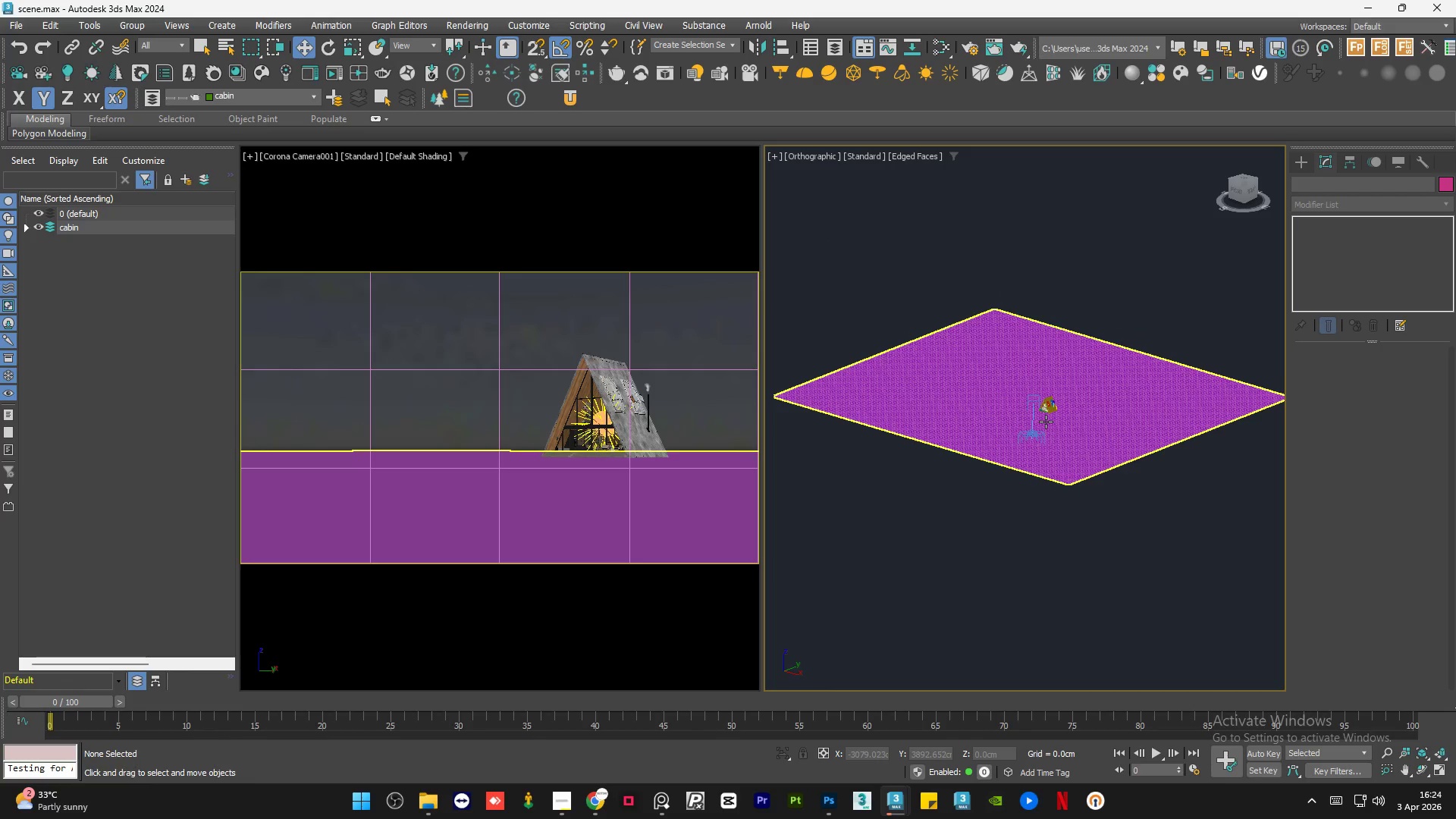 
left_click([1046, 422])
 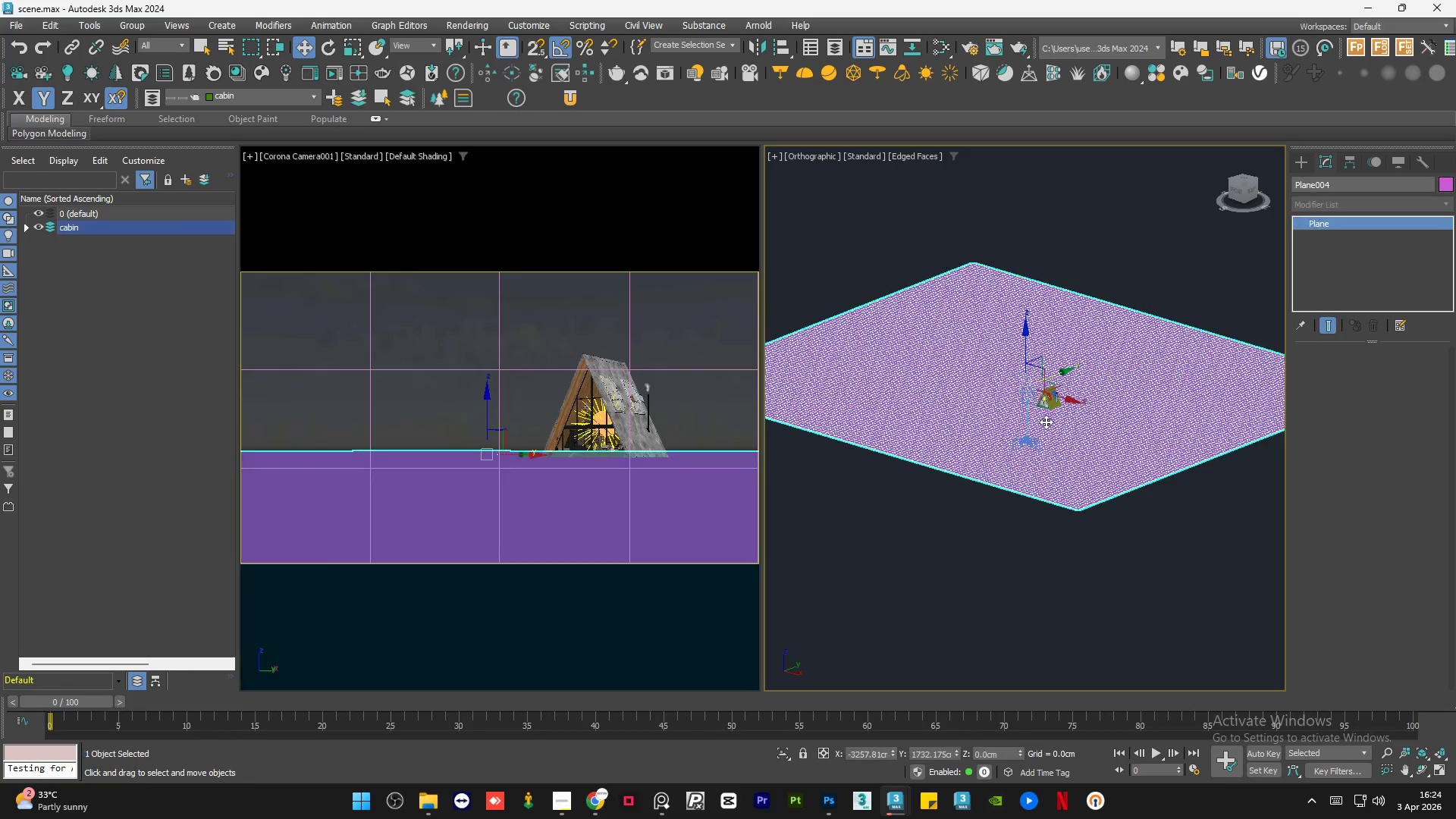 
key(Alt+W)
 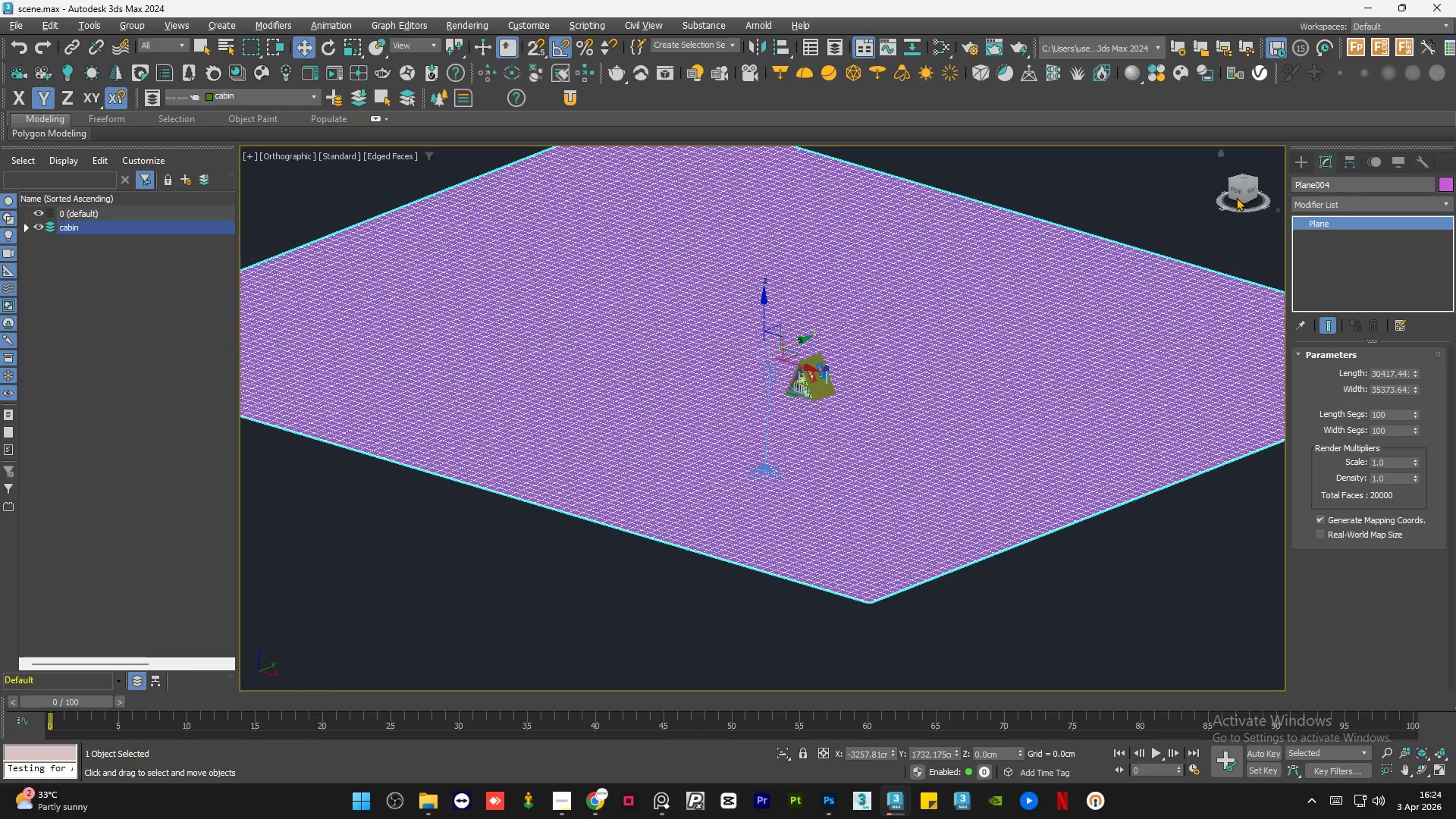 
left_click([1238, 190])
 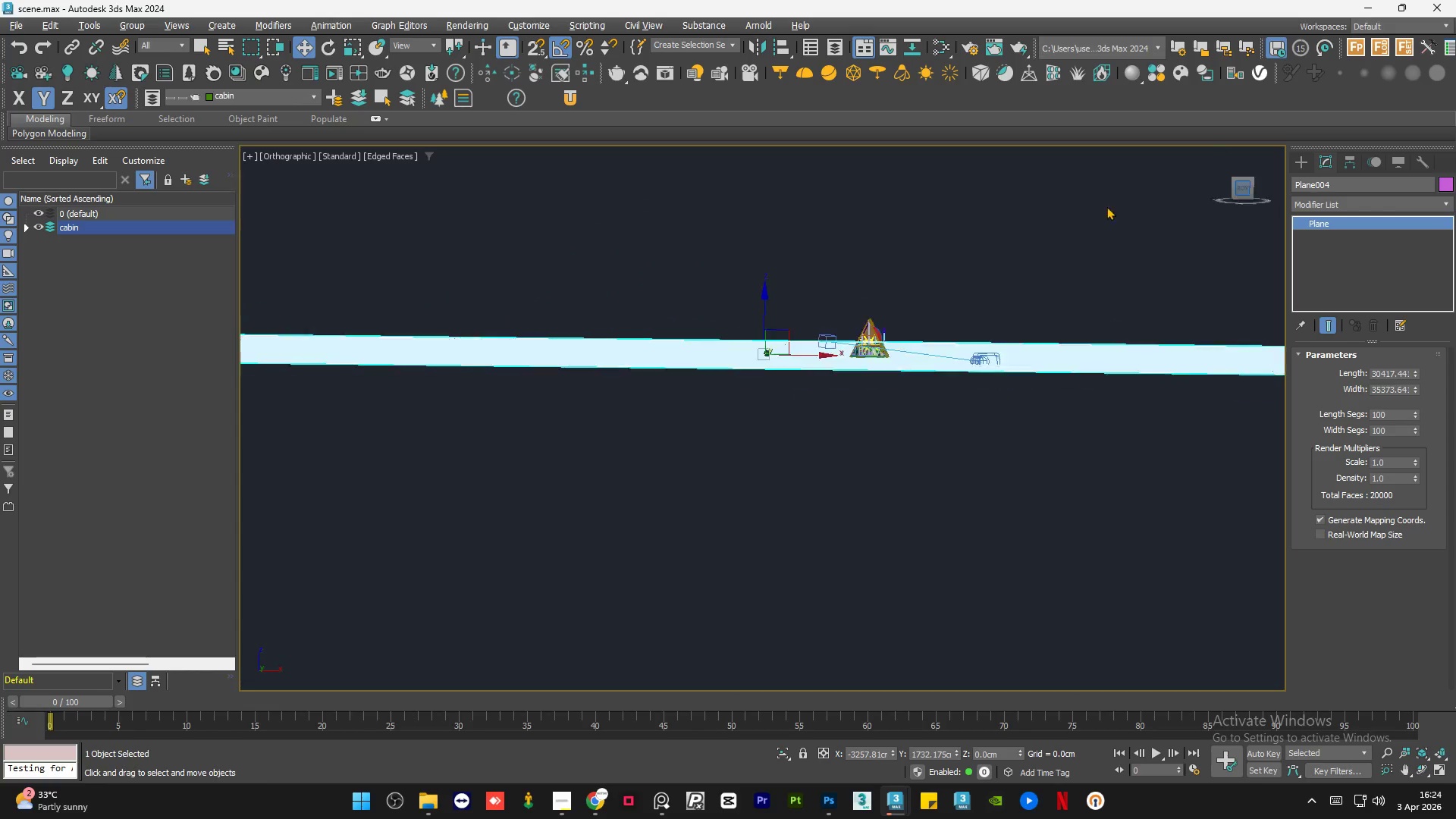 
left_click([1064, 215])
 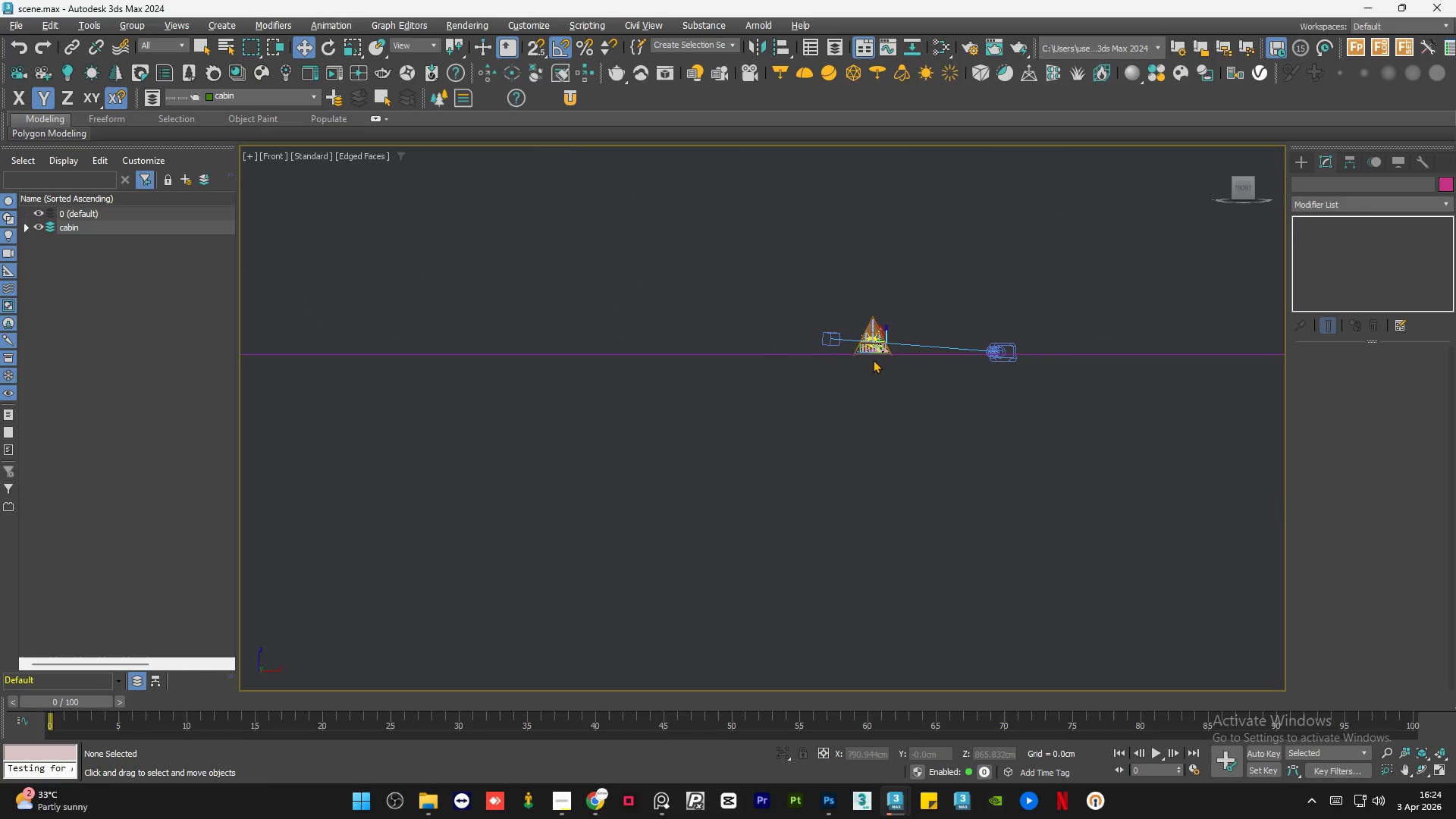 
left_click_drag(start_coordinate=[886, 328], to_coordinate=[890, 446])
 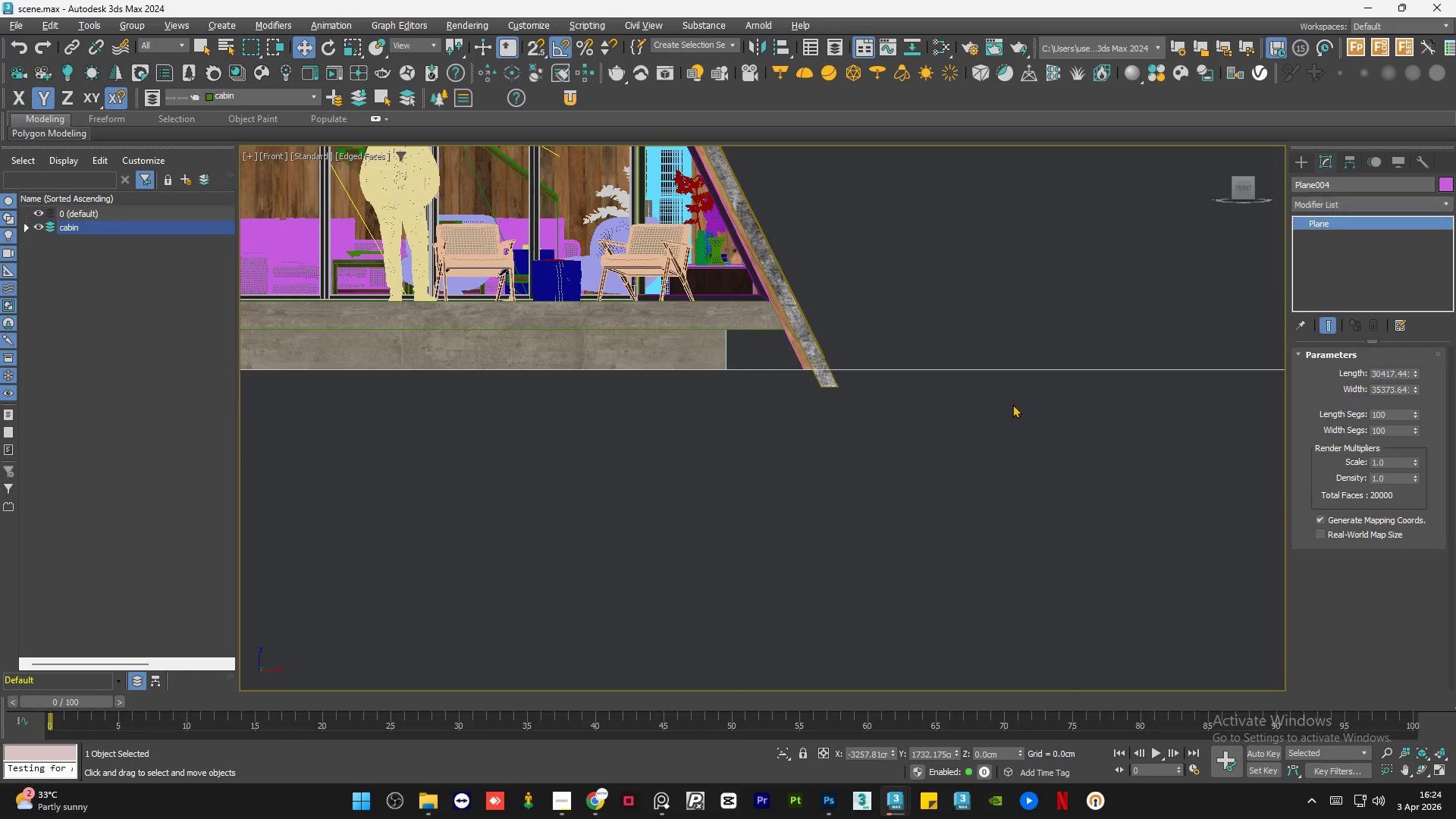 
scroll: coordinate [880, 344], scroll_direction: up, amount: 15.0
 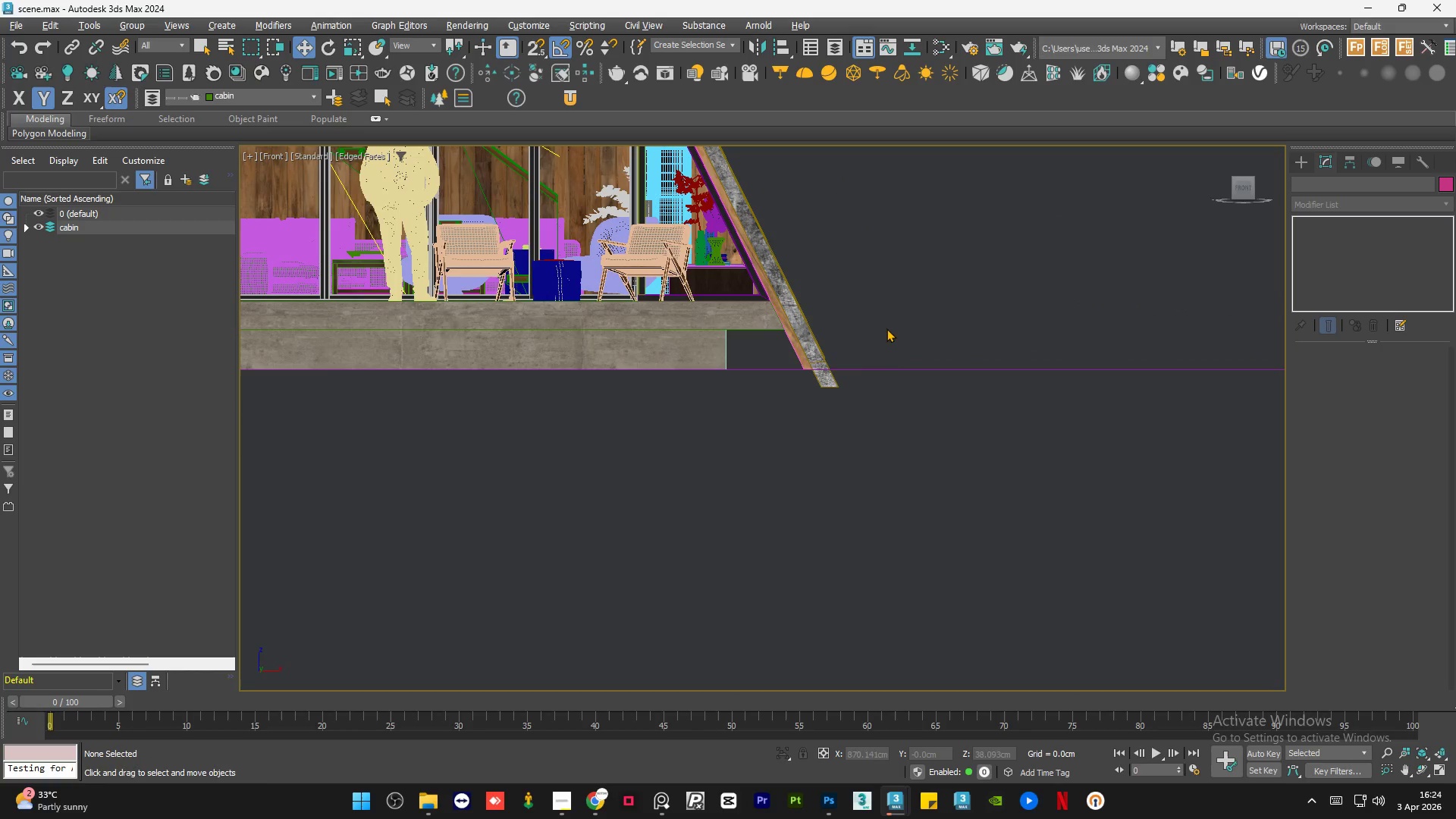 
scroll: coordinate [1012, 404], scroll_direction: down, amount: 3.0
 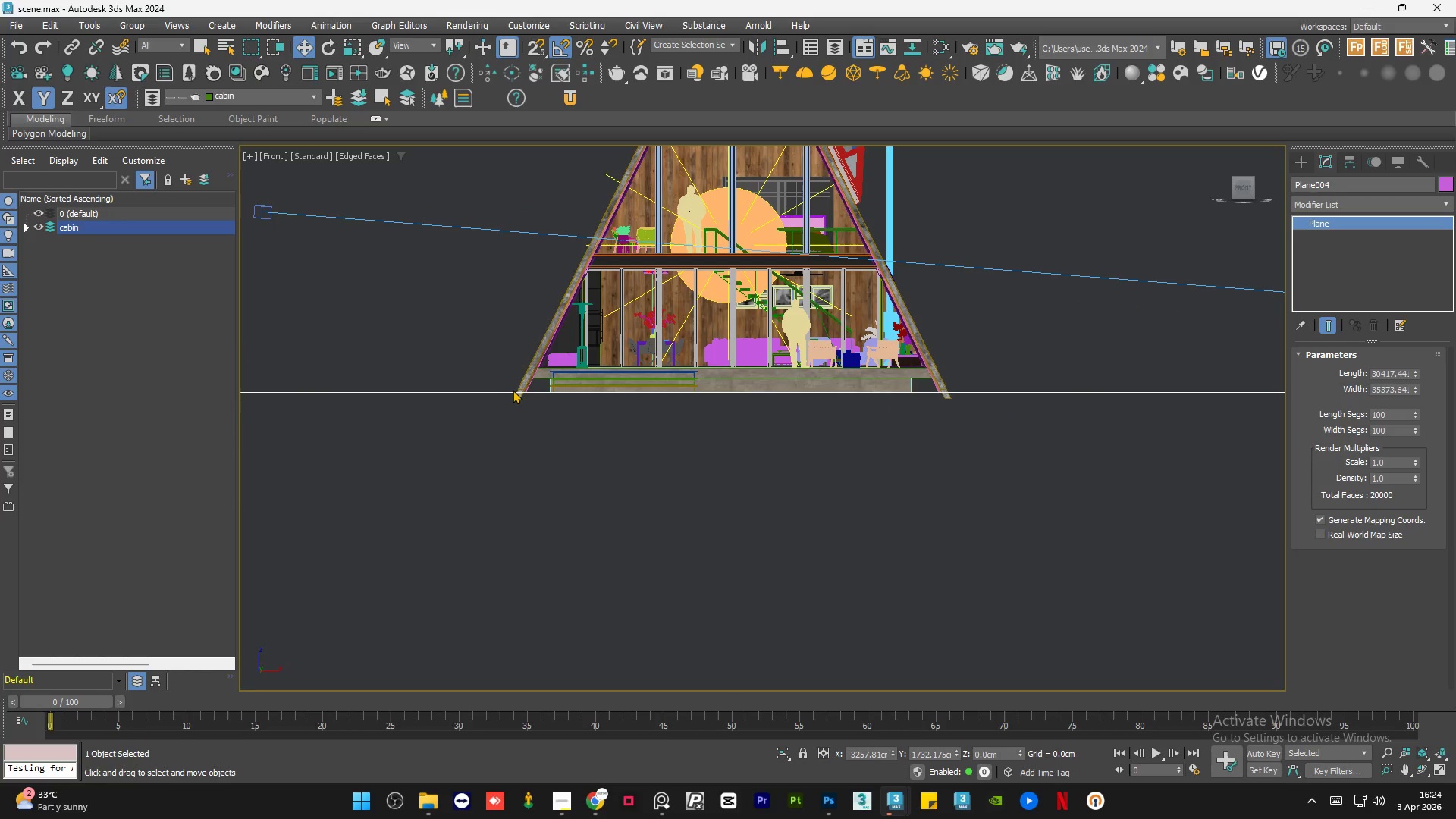 
scroll: coordinate [551, 386], scroll_direction: up, amount: 7.0
 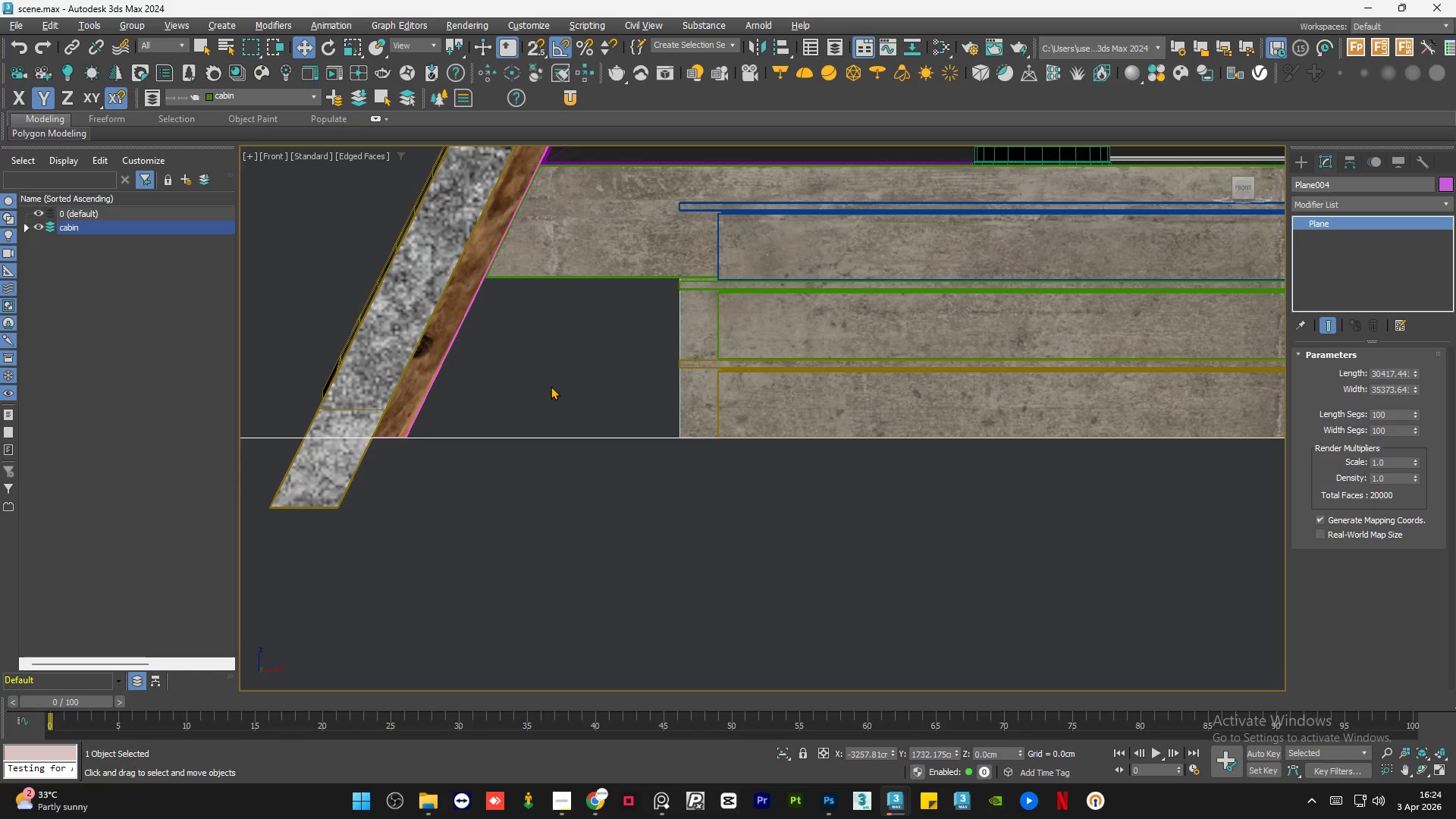 
hold_key(key=AltLeft, duration=0.73)
 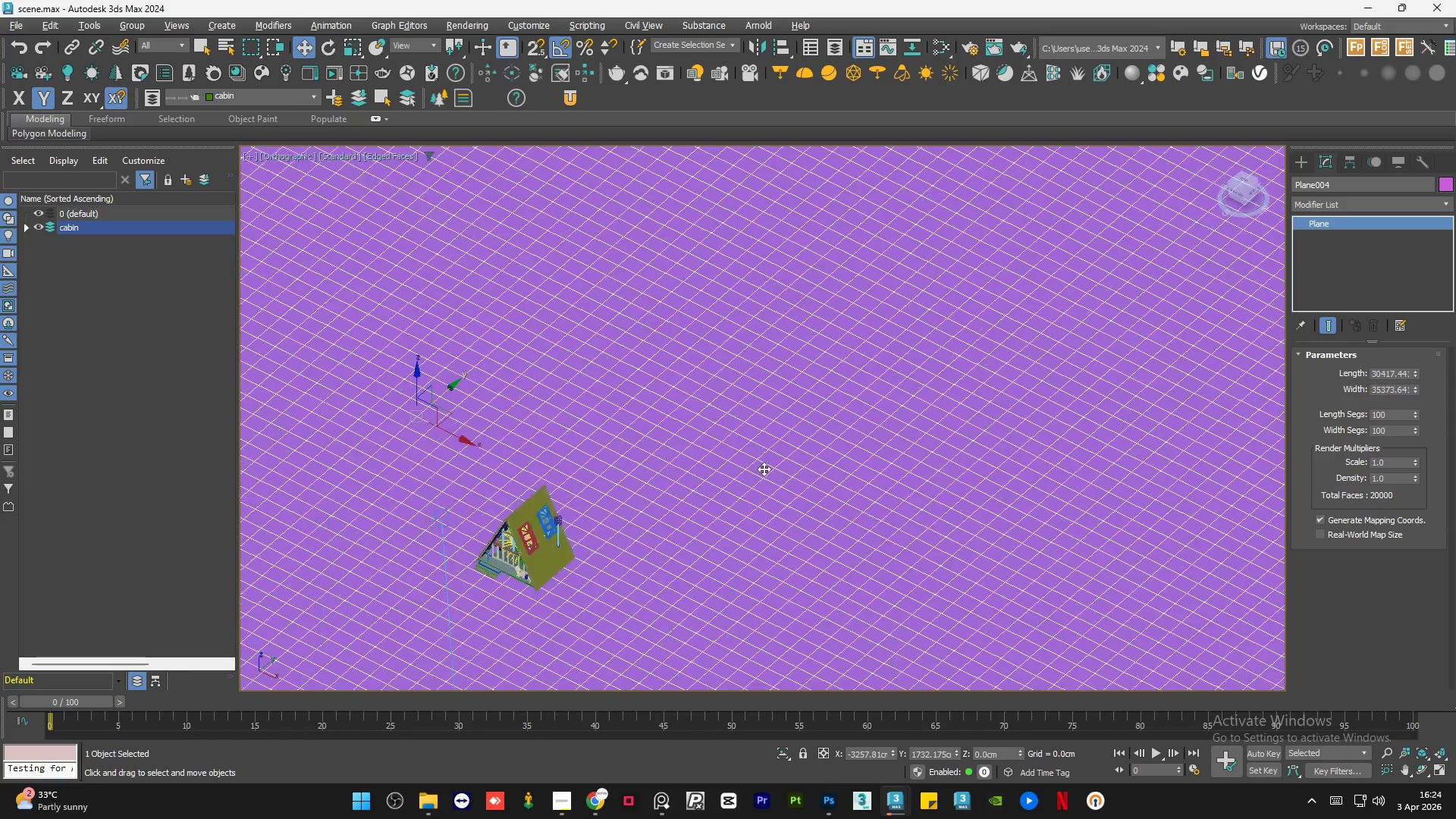 
scroll: coordinate [551, 386], scroll_direction: down, amount: 11.0
 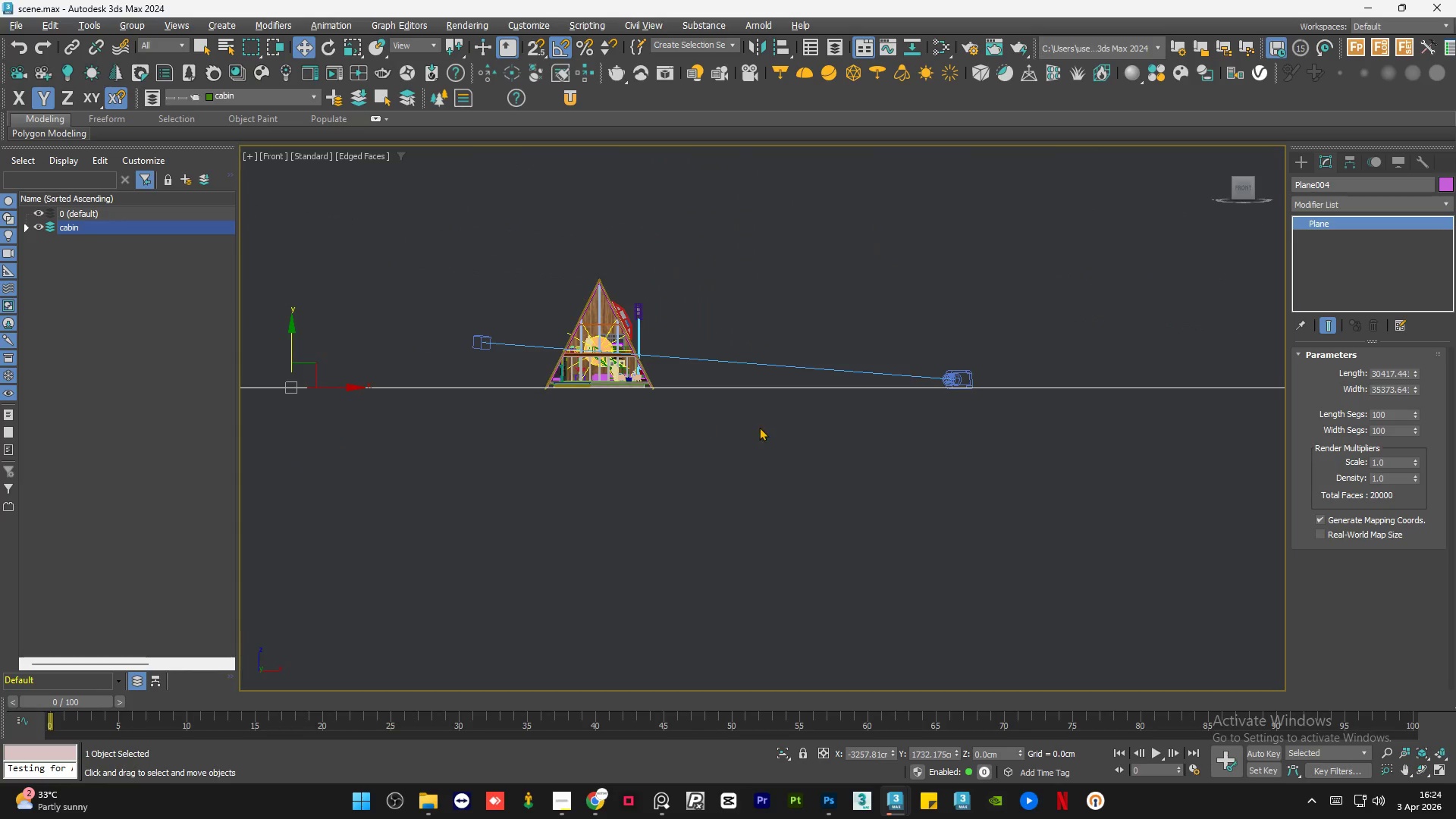 
left_click([947, 278])
 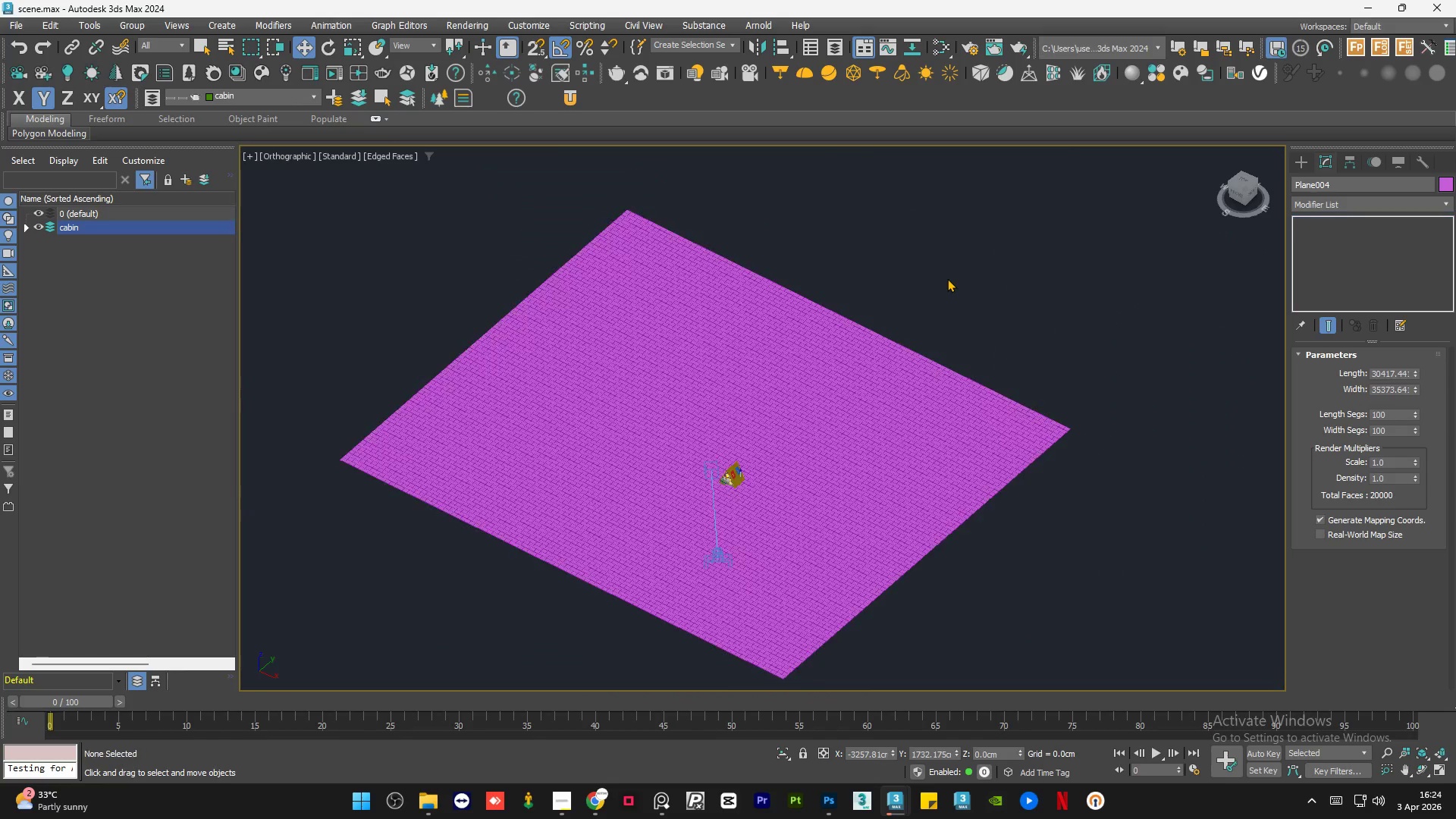 
scroll: coordinate [812, 448], scroll_direction: down, amount: 5.0
 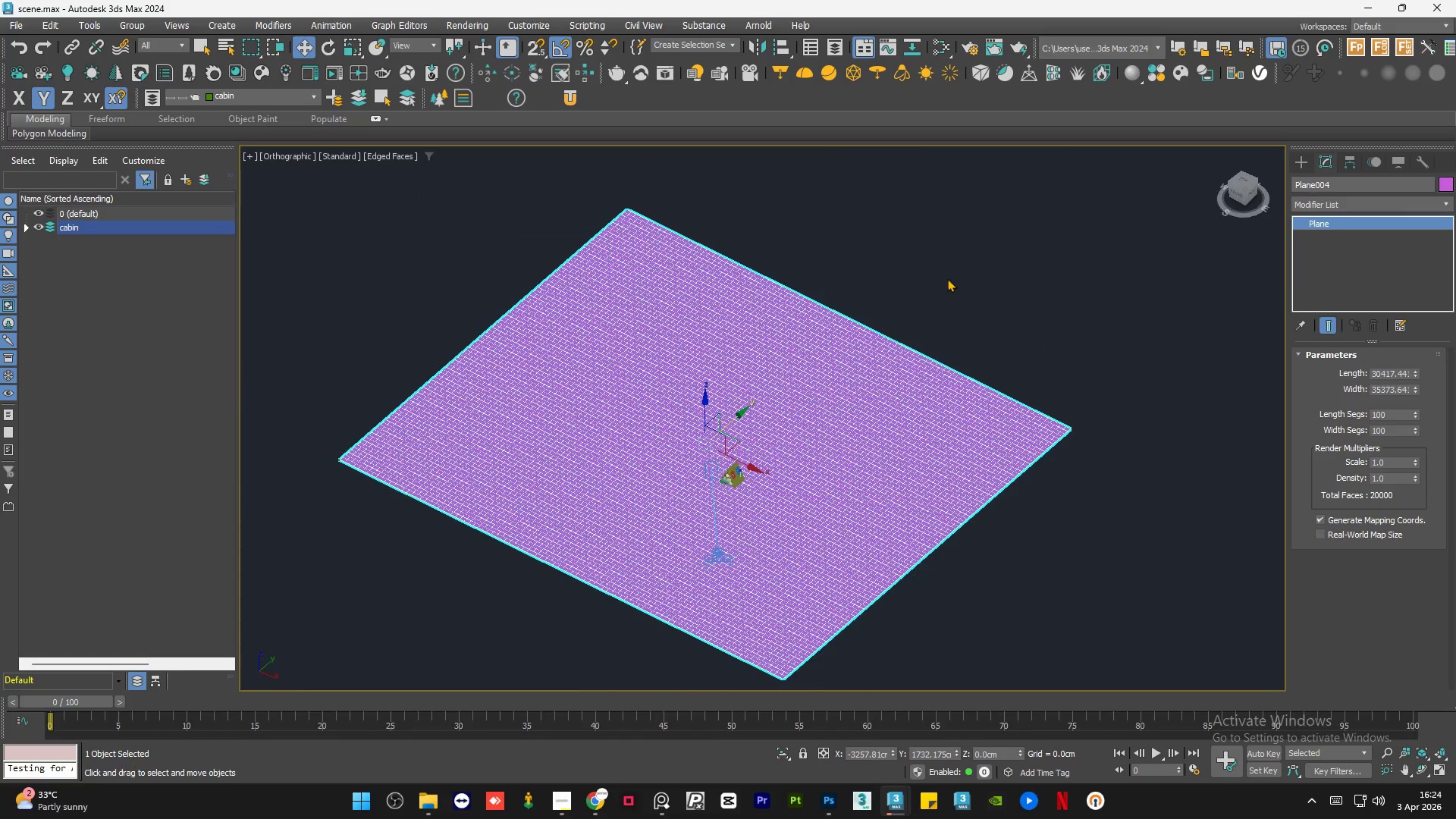 
double_click([947, 278])
 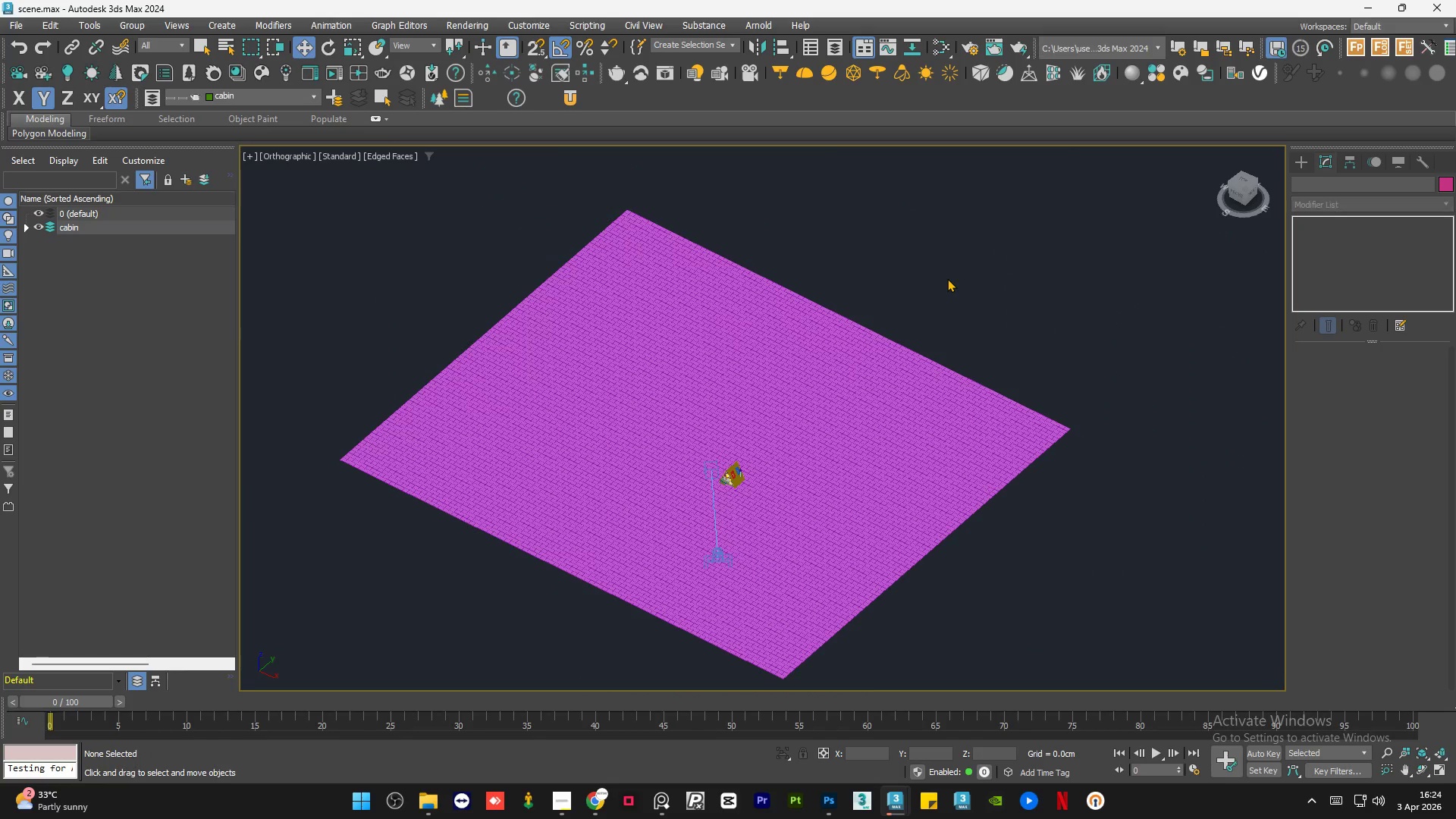 
key(Alt+W)
 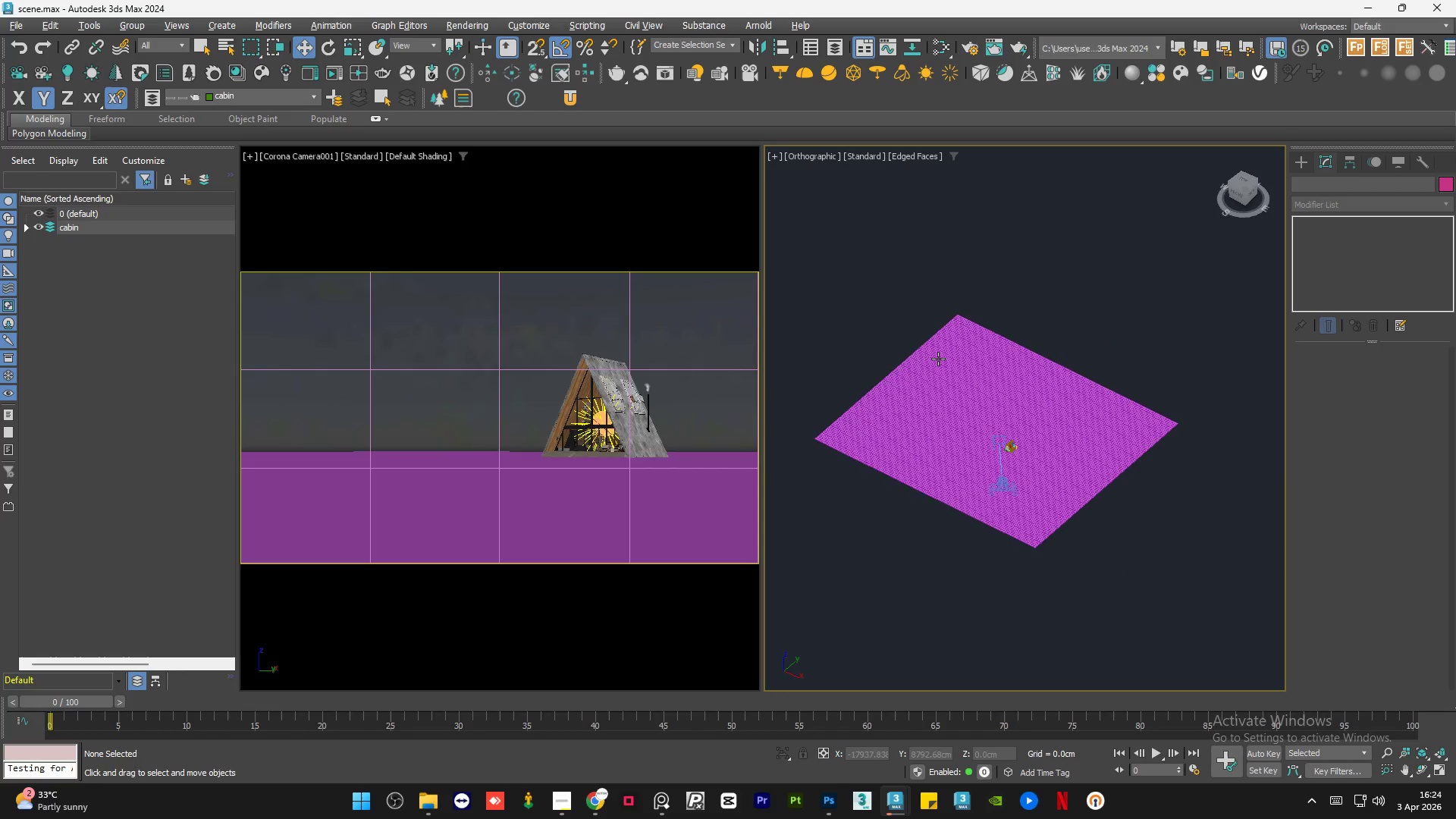 
left_click([937, 362])
 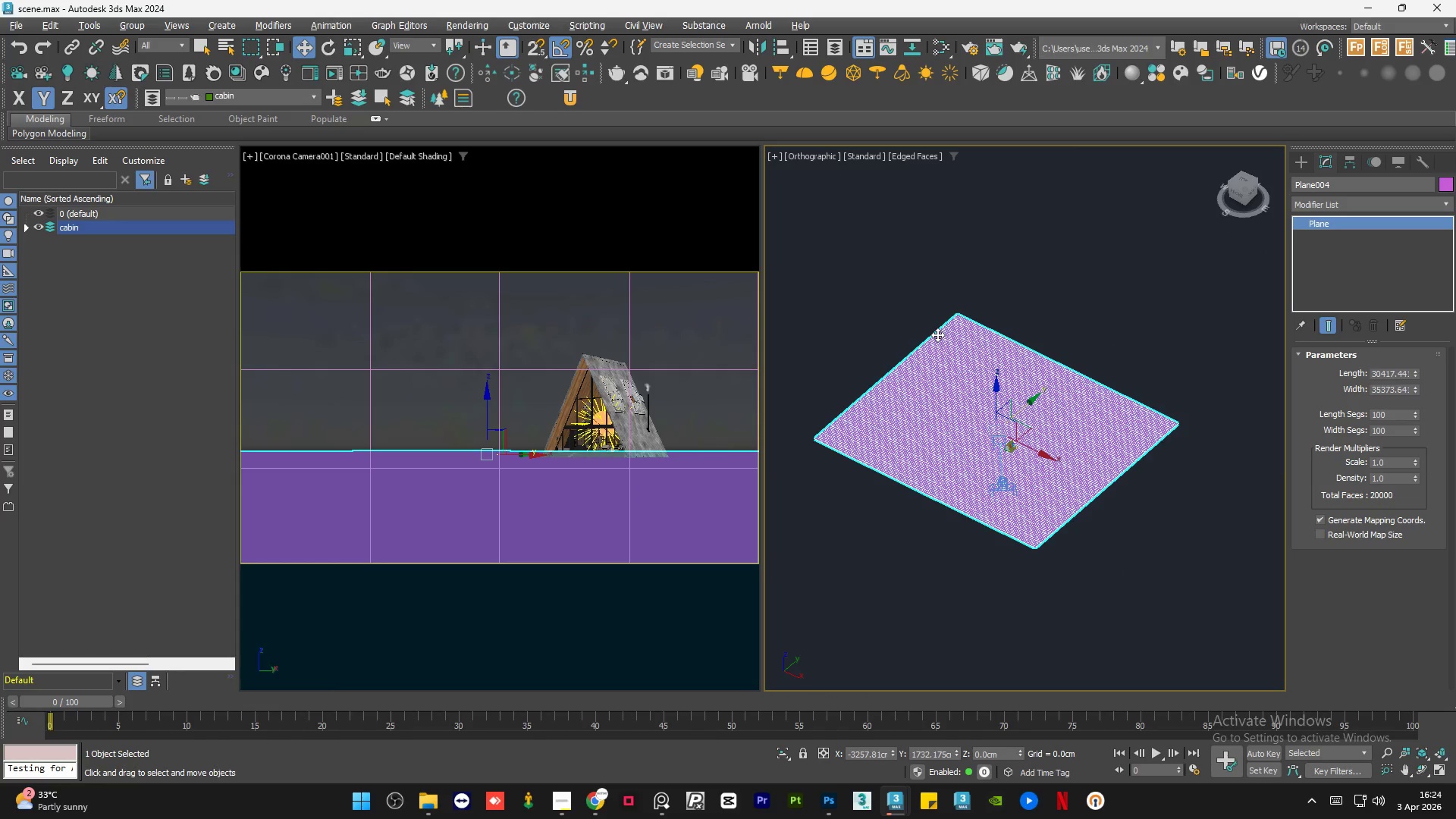 
wait(5.42)
 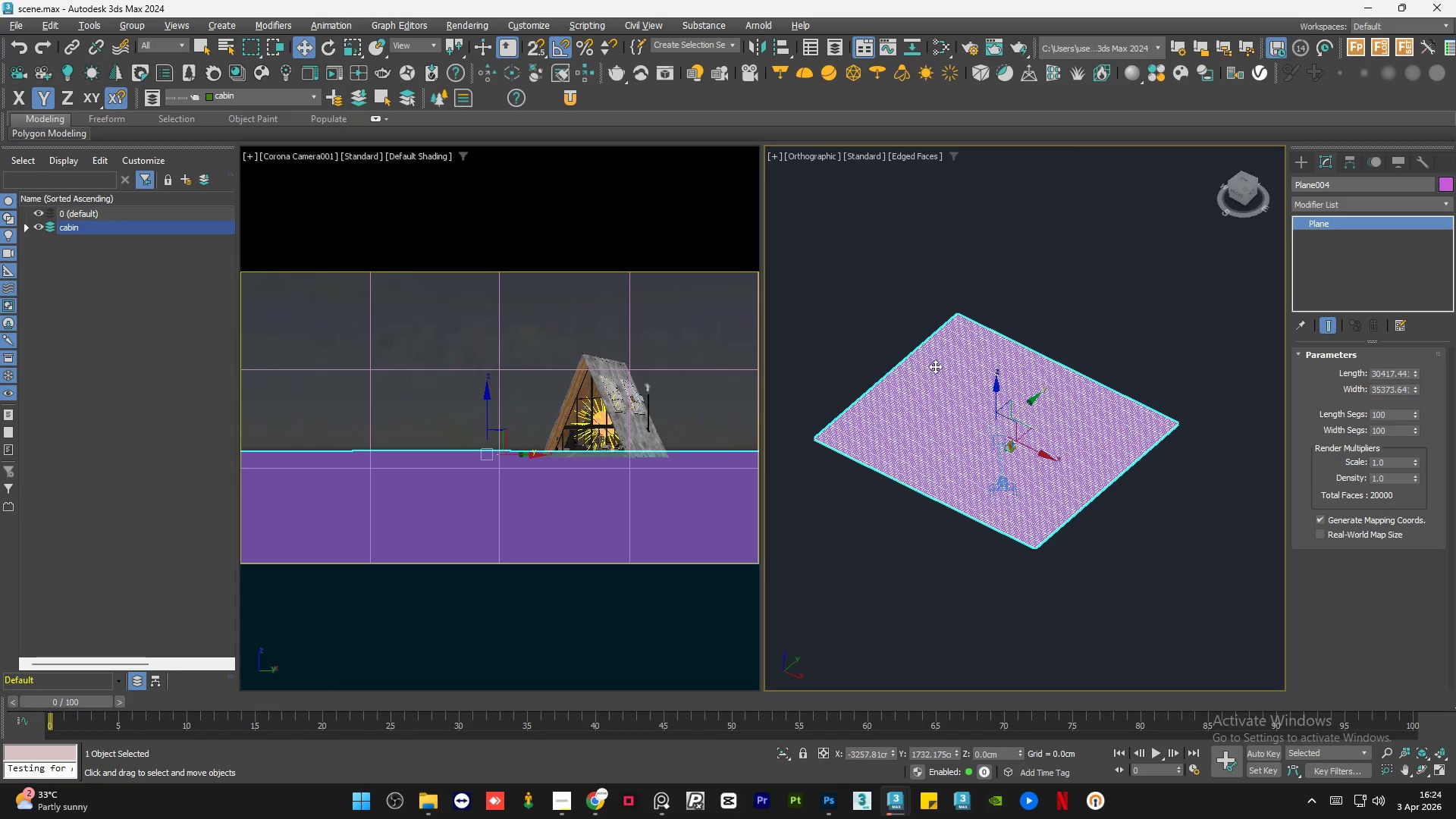 
left_click([656, 805])
 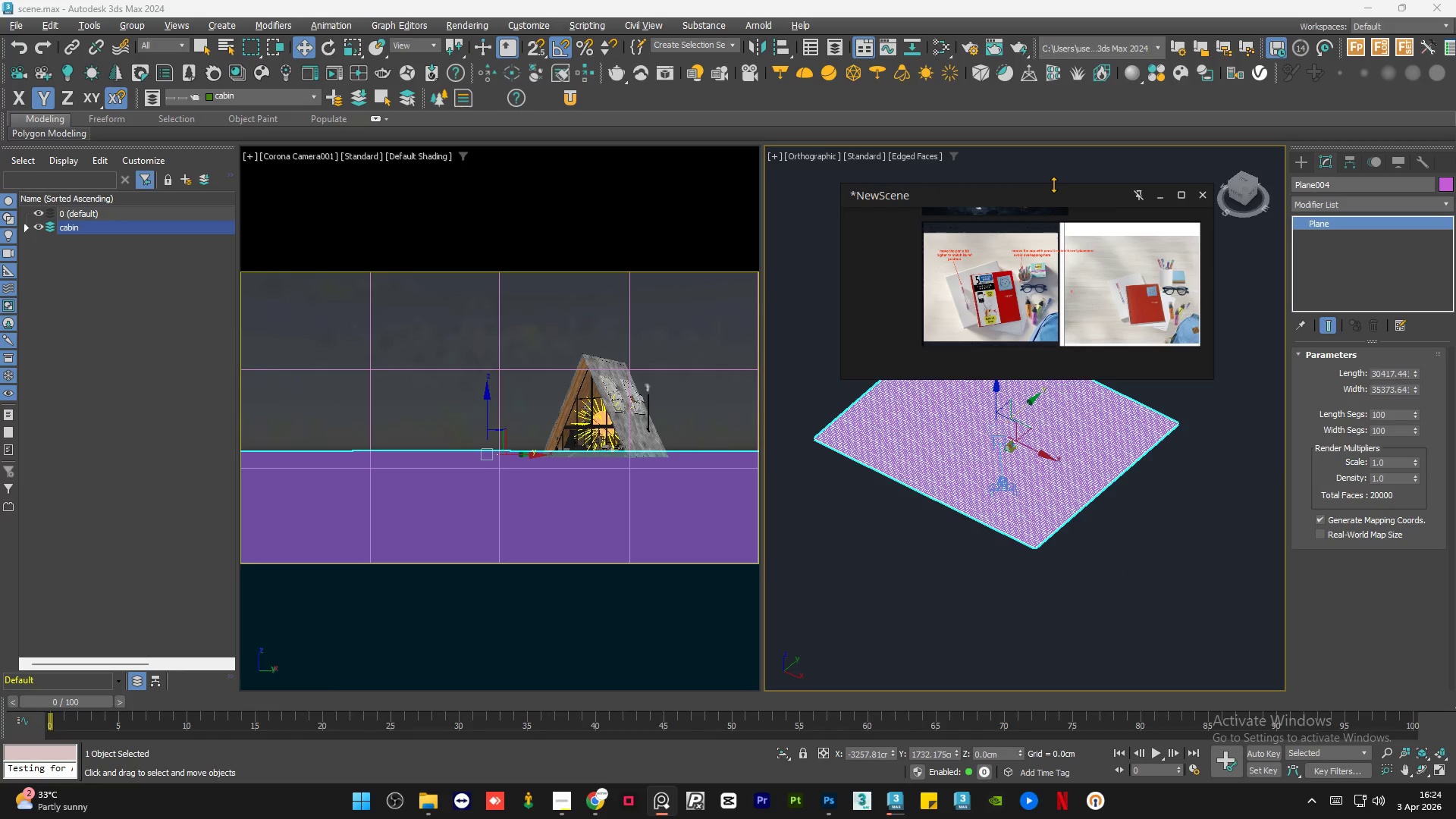 
left_click_drag(start_coordinate=[1050, 190], to_coordinate=[403, 58])
 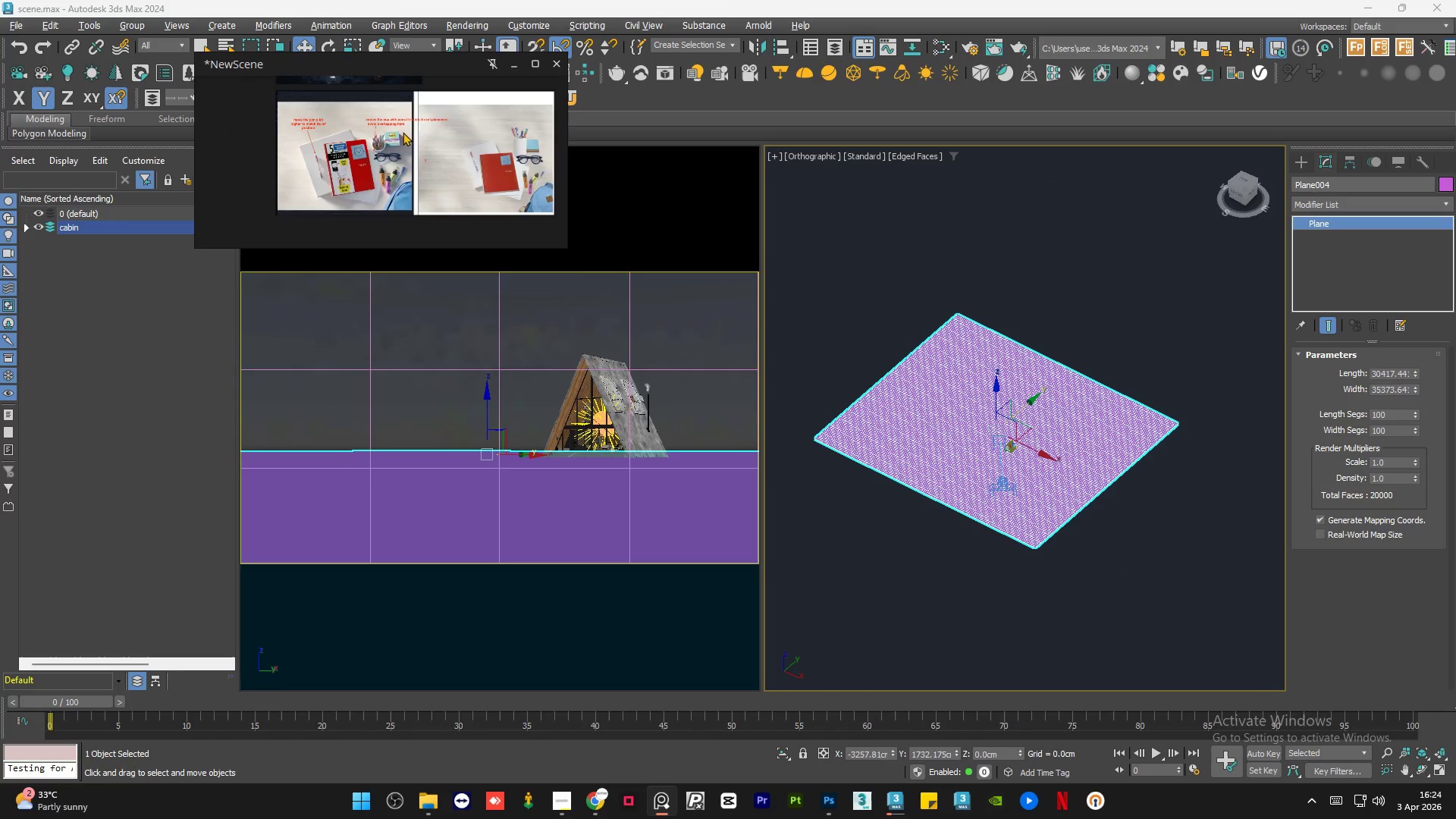 
scroll: coordinate [337, 92], scroll_direction: up, amount: 2.0
 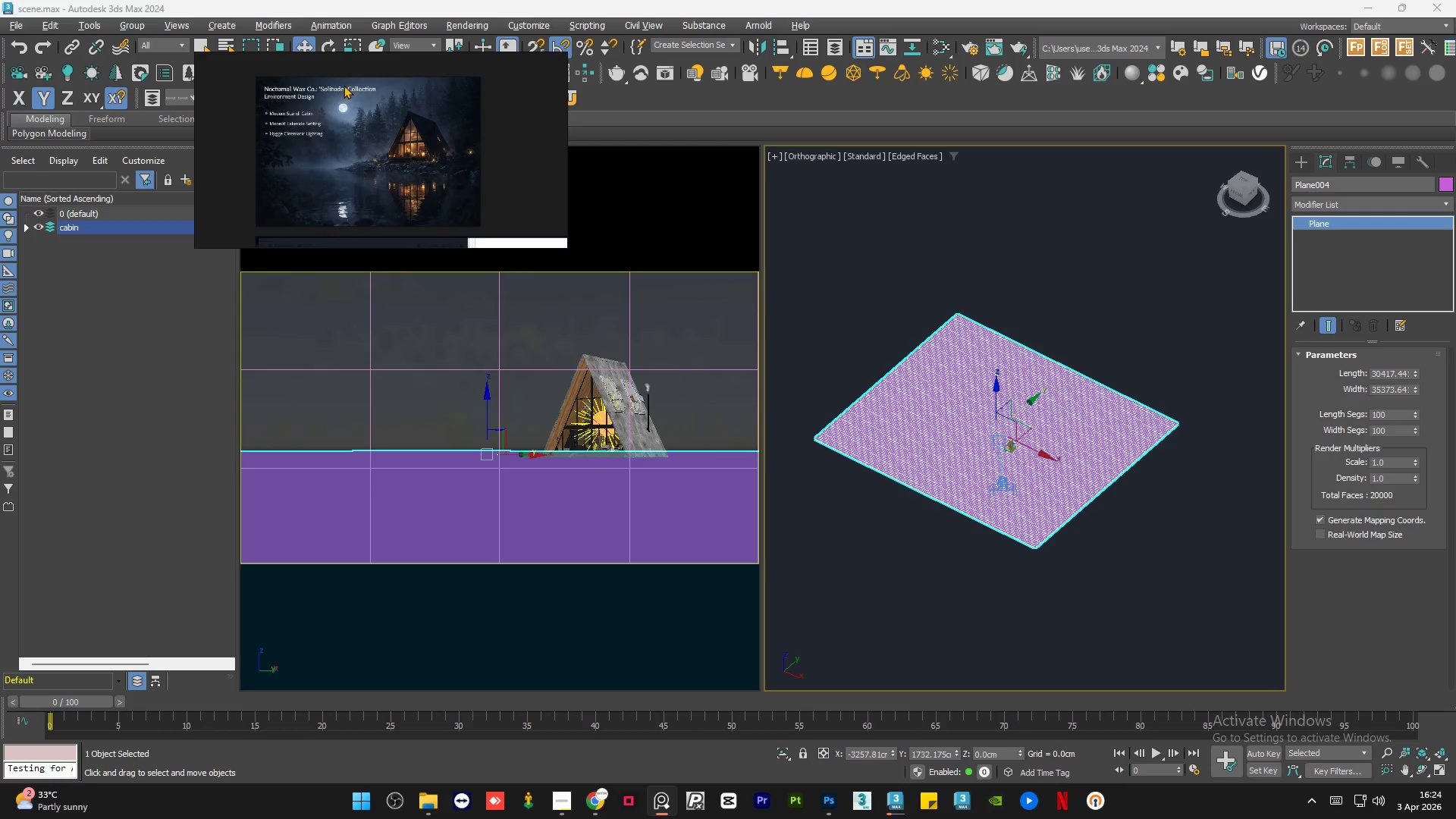 
scroll: coordinate [342, 86], scroll_direction: none, amount: 0.0
 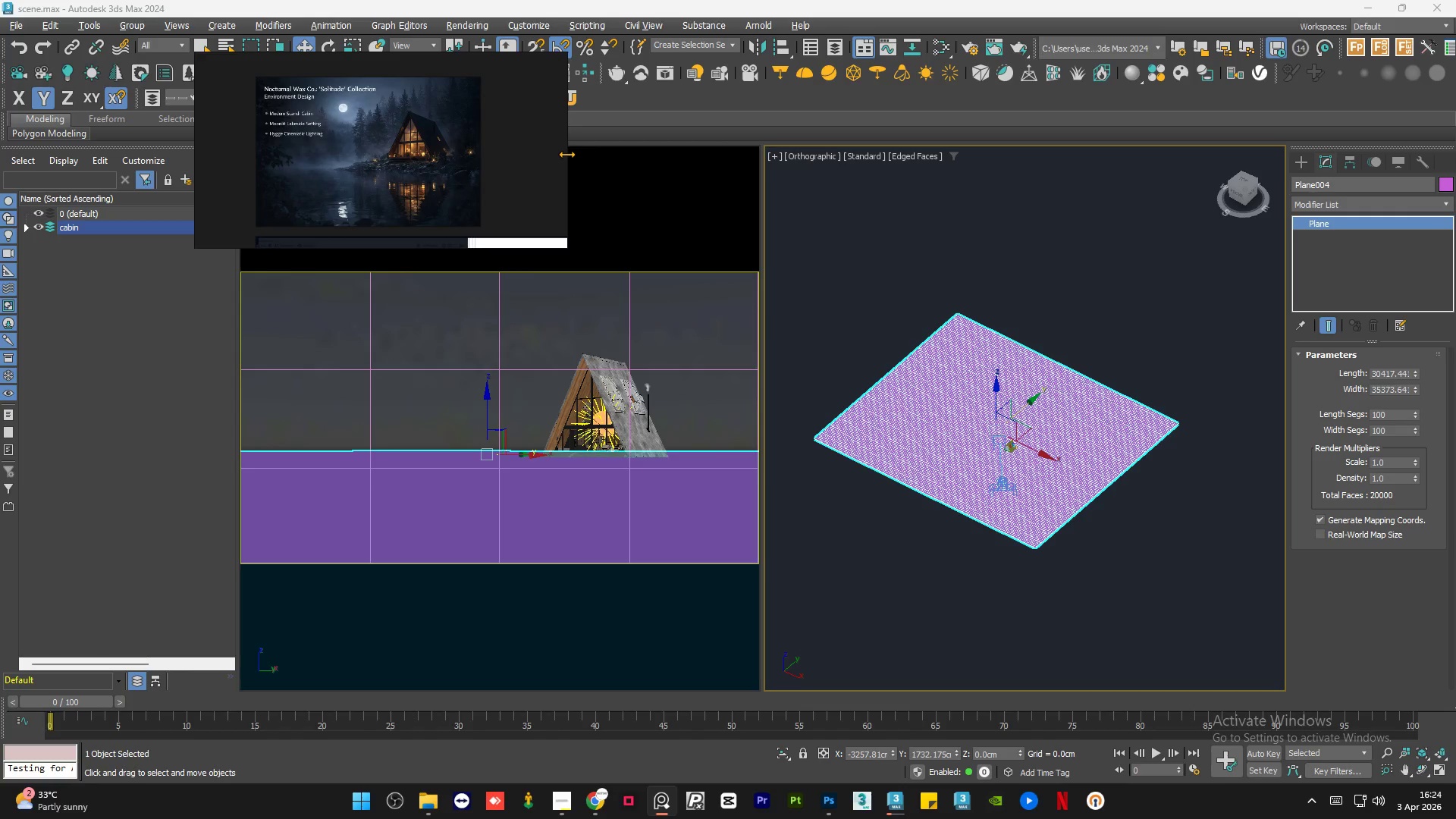 
left_click_drag(start_coordinate=[566, 154], to_coordinate=[597, 159])
 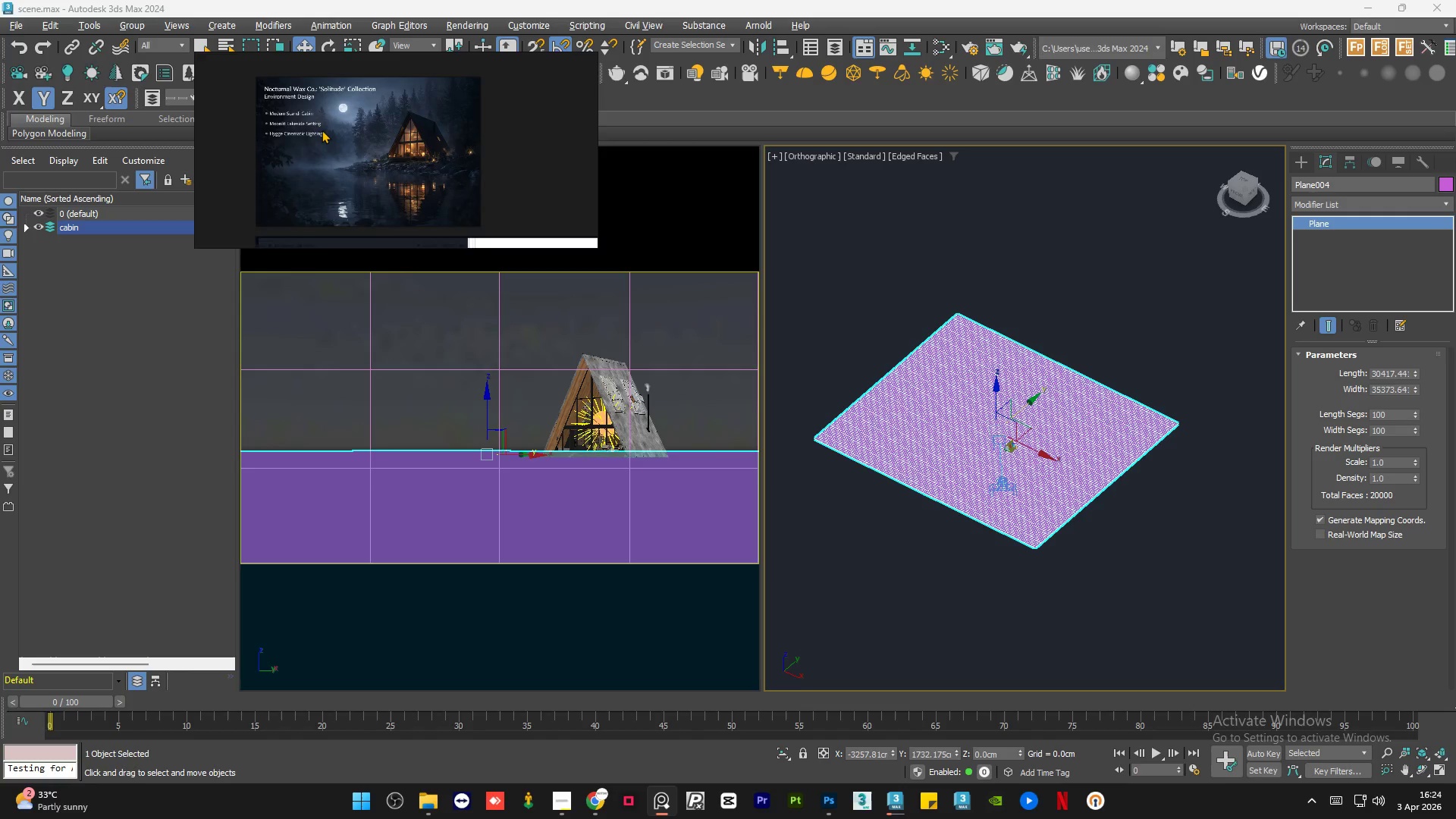 
scroll: coordinate [322, 130], scroll_direction: up, amount: 1.0
 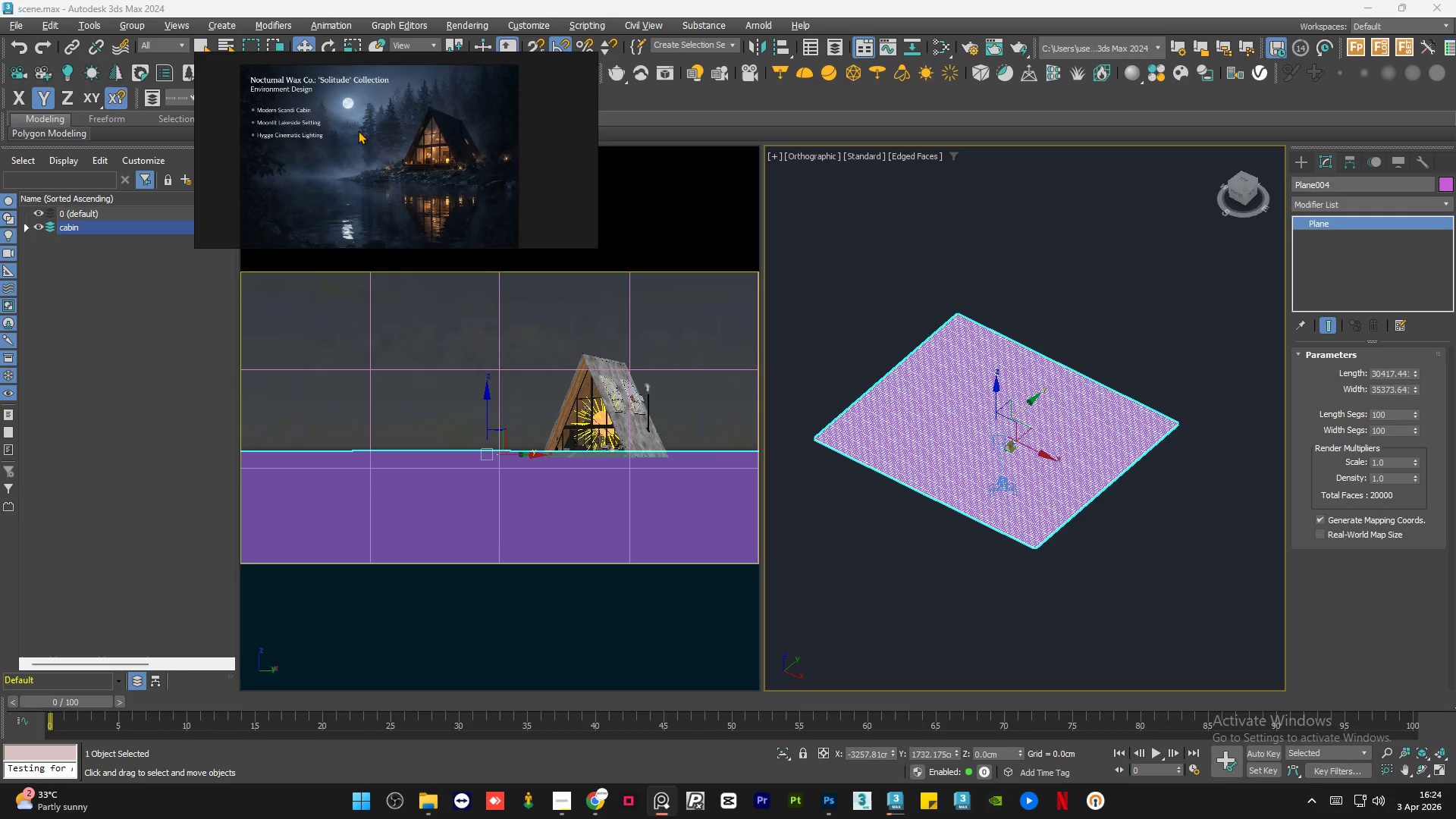 
scroll: coordinate [358, 130], scroll_direction: down, amount: 1.0
 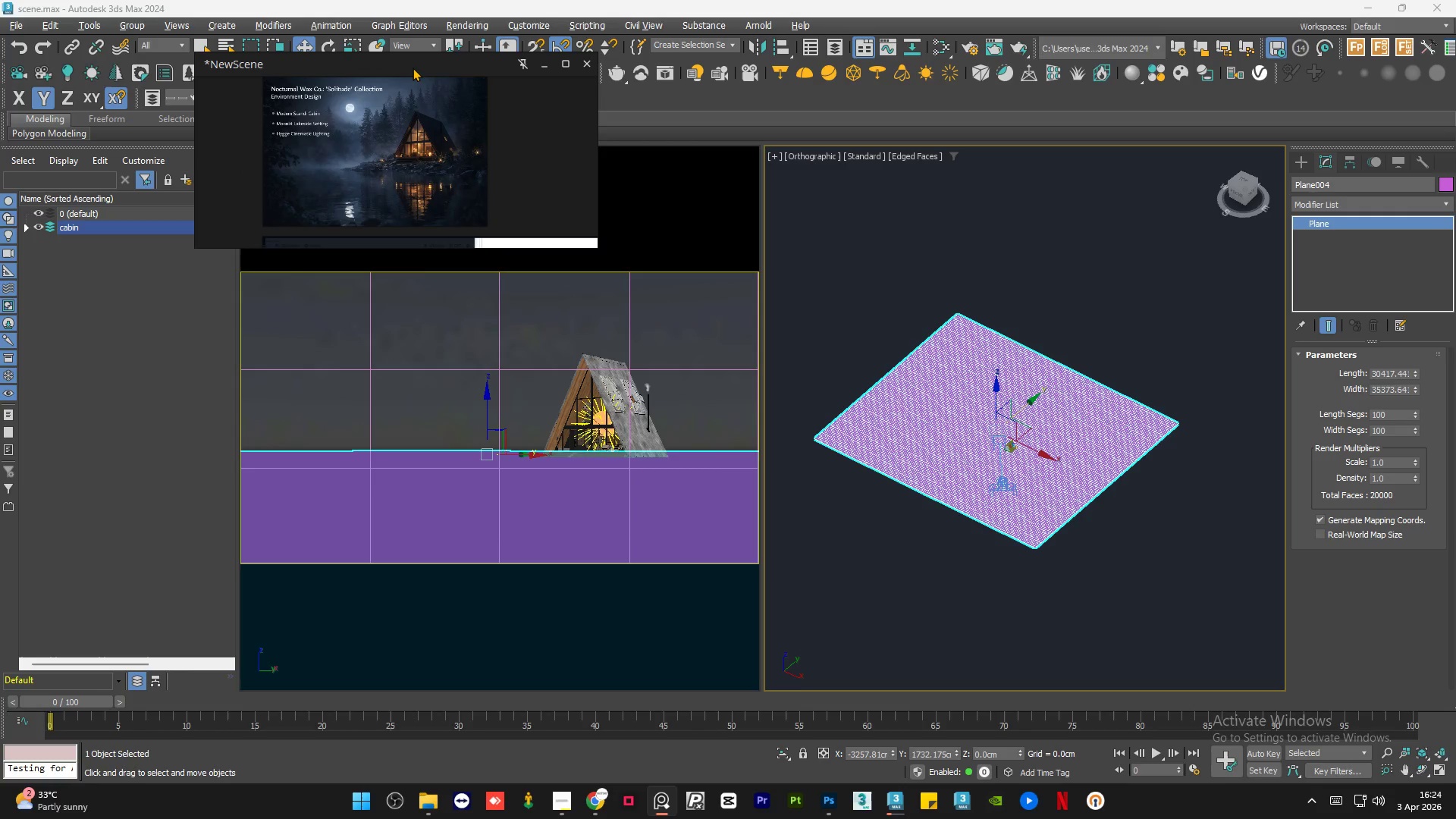 
left_click_drag(start_coordinate=[416, 62], to_coordinate=[332, 60])
 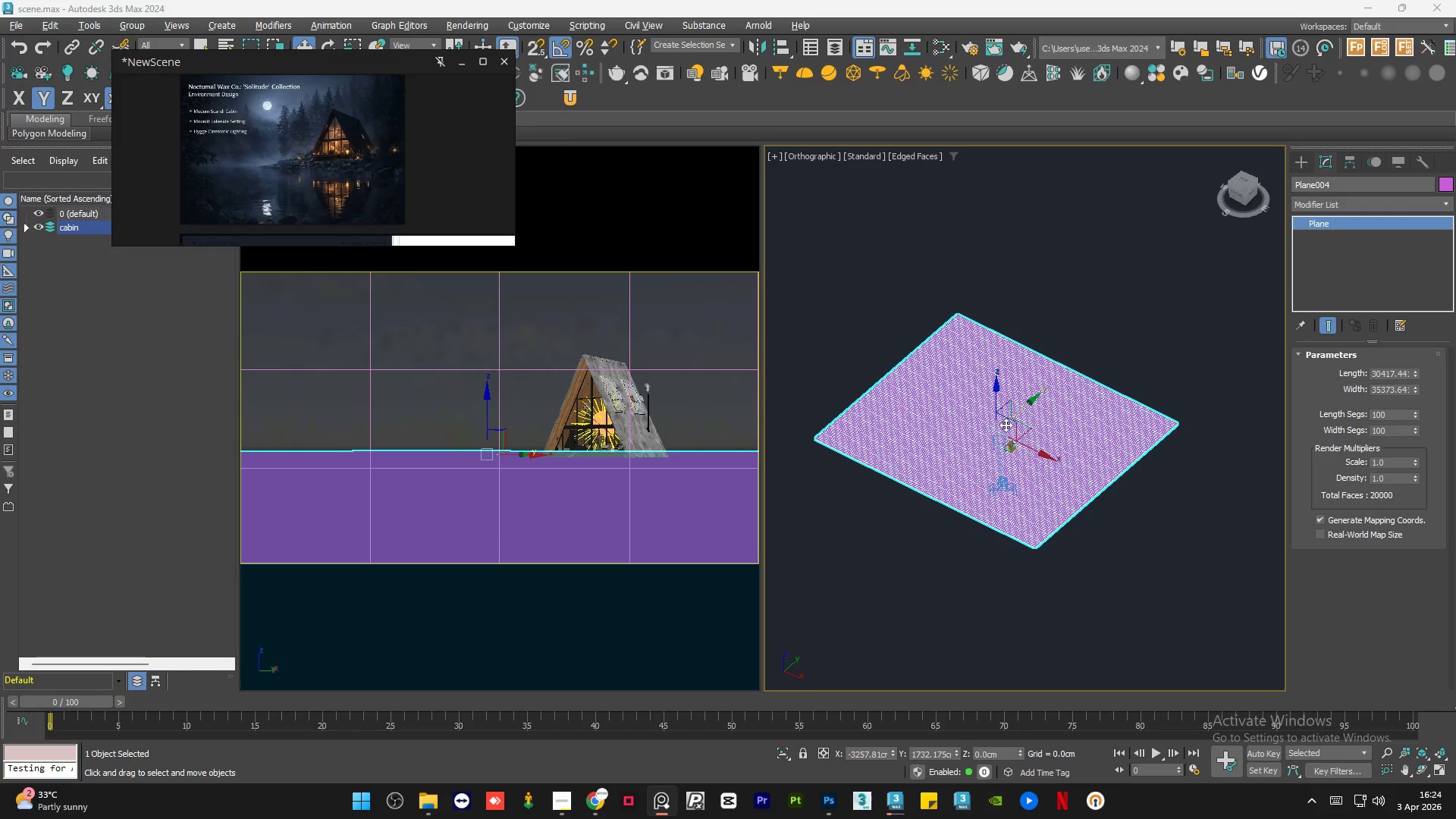 
scroll: coordinate [1003, 459], scroll_direction: up, amount: 3.0
 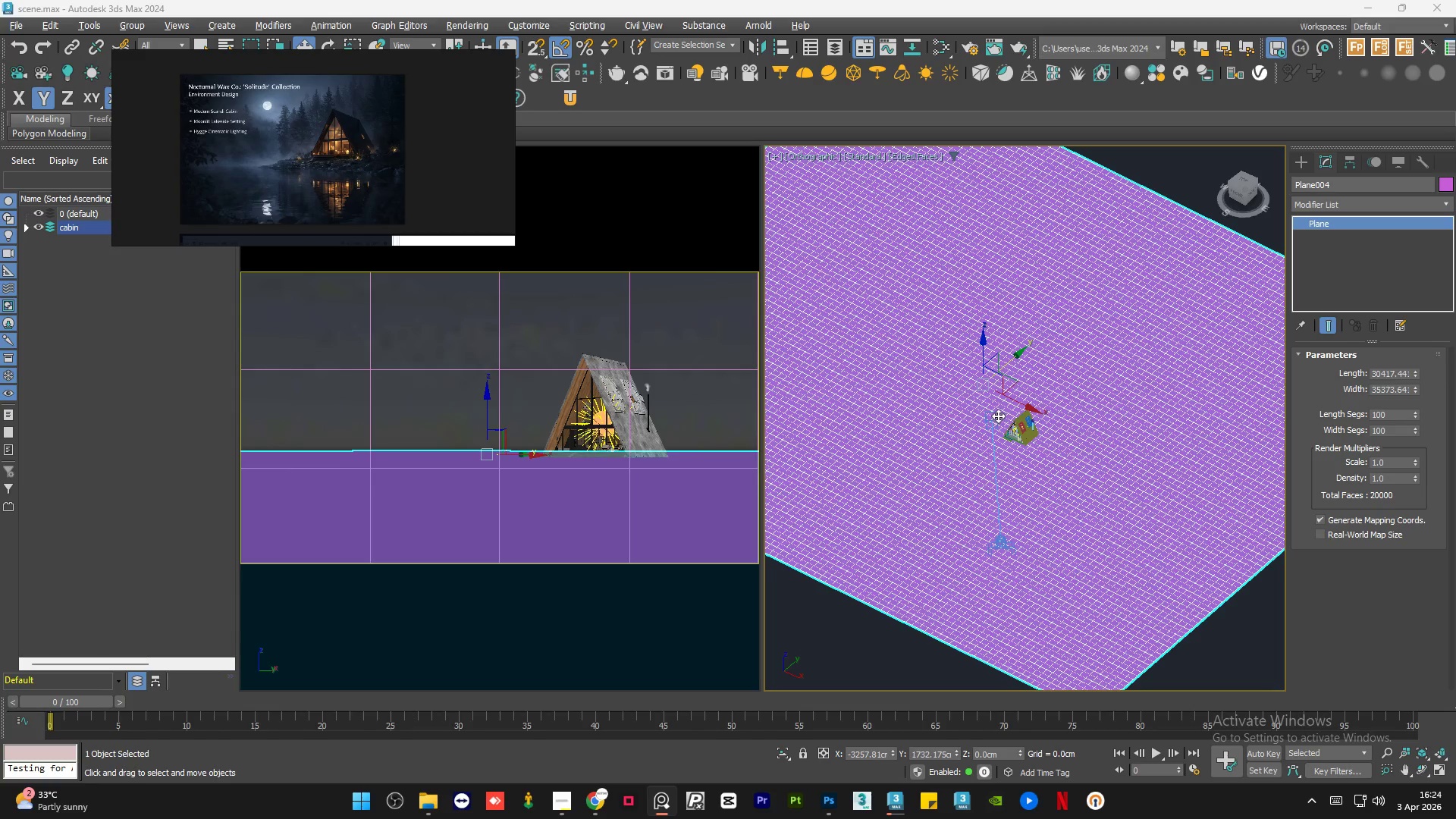 
left_click([993, 416])
 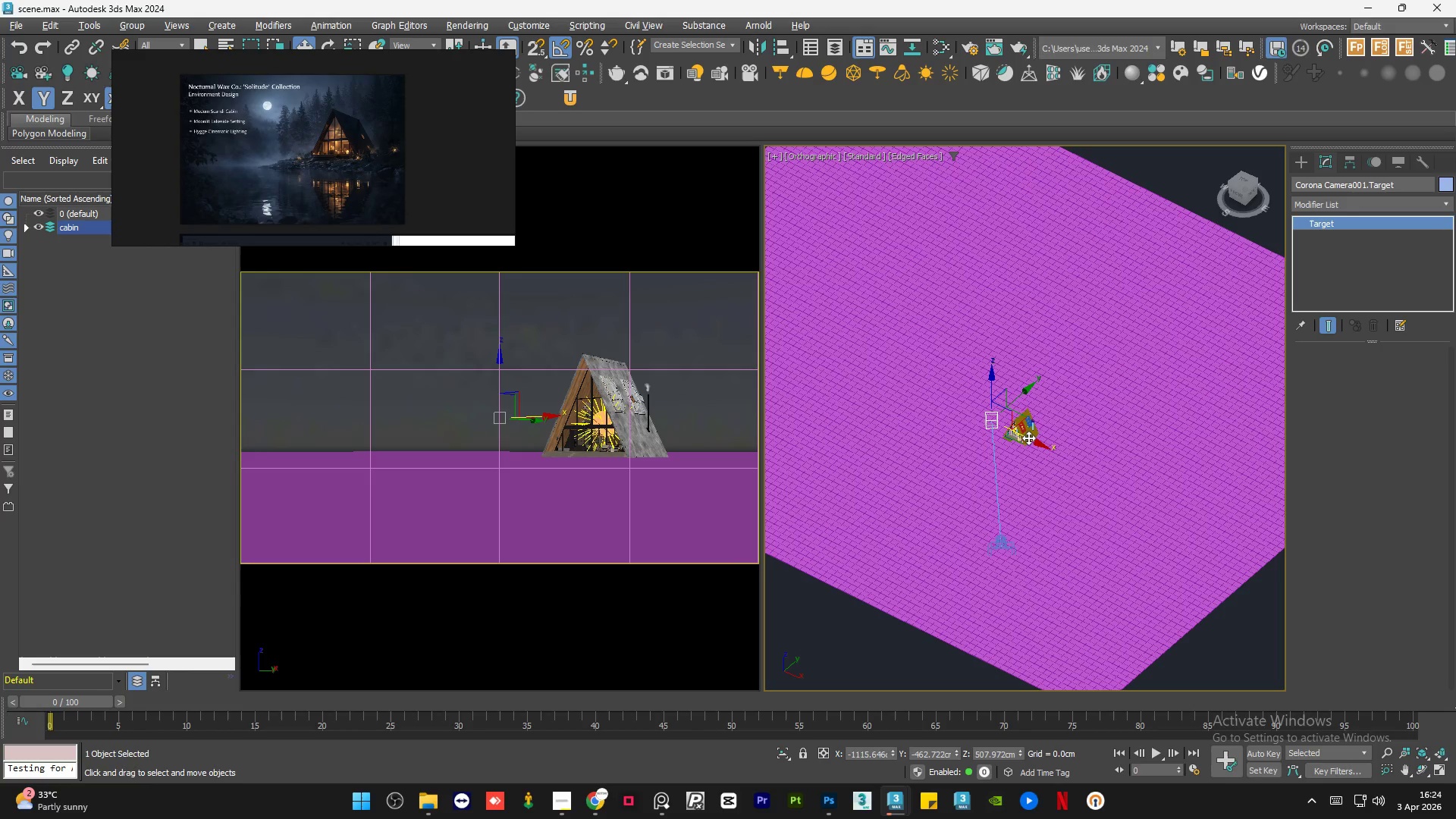 
left_click_drag(start_coordinate=[1028, 435], to_coordinate=[1017, 434])
 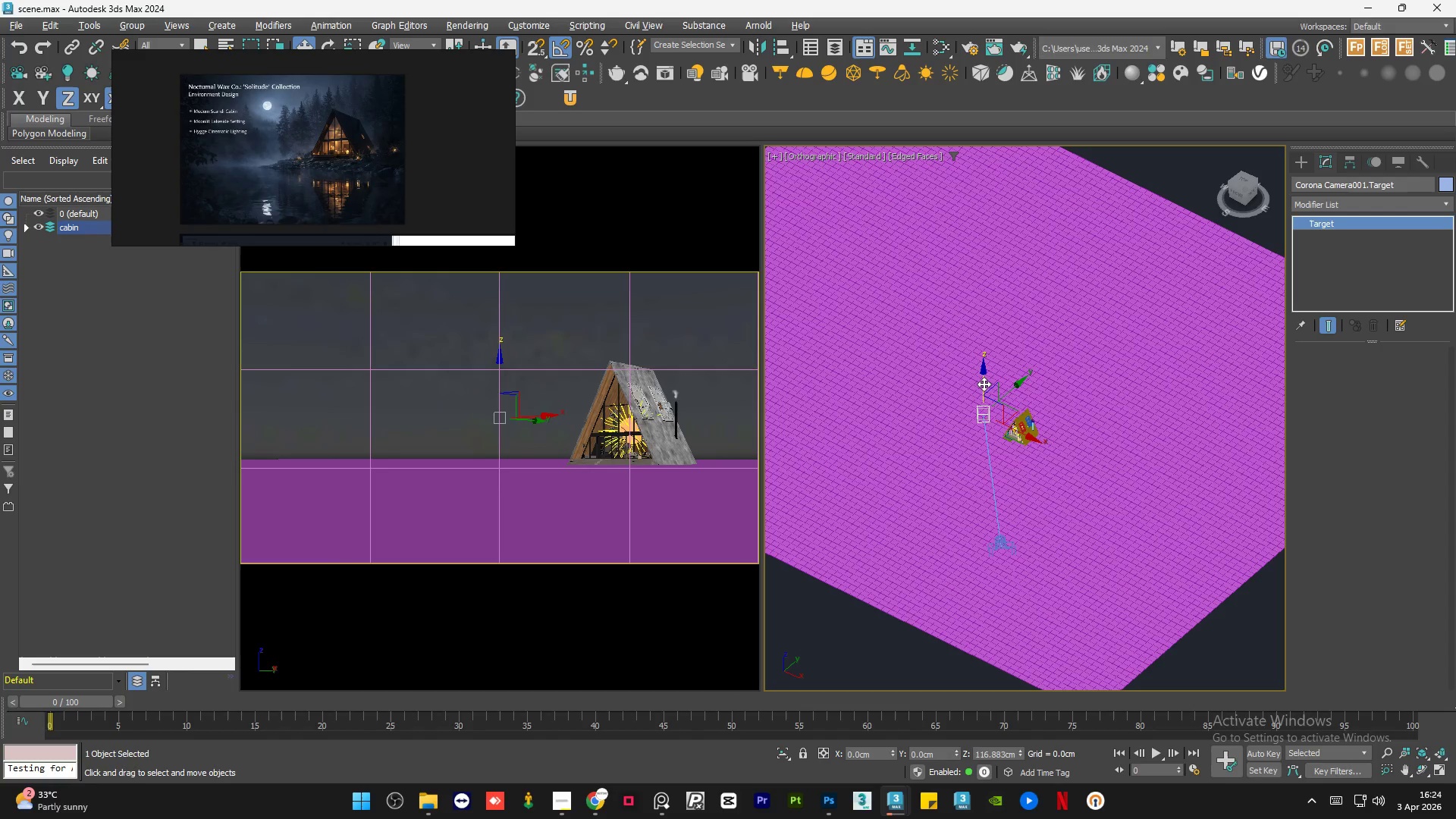 
key(Control+Z)
 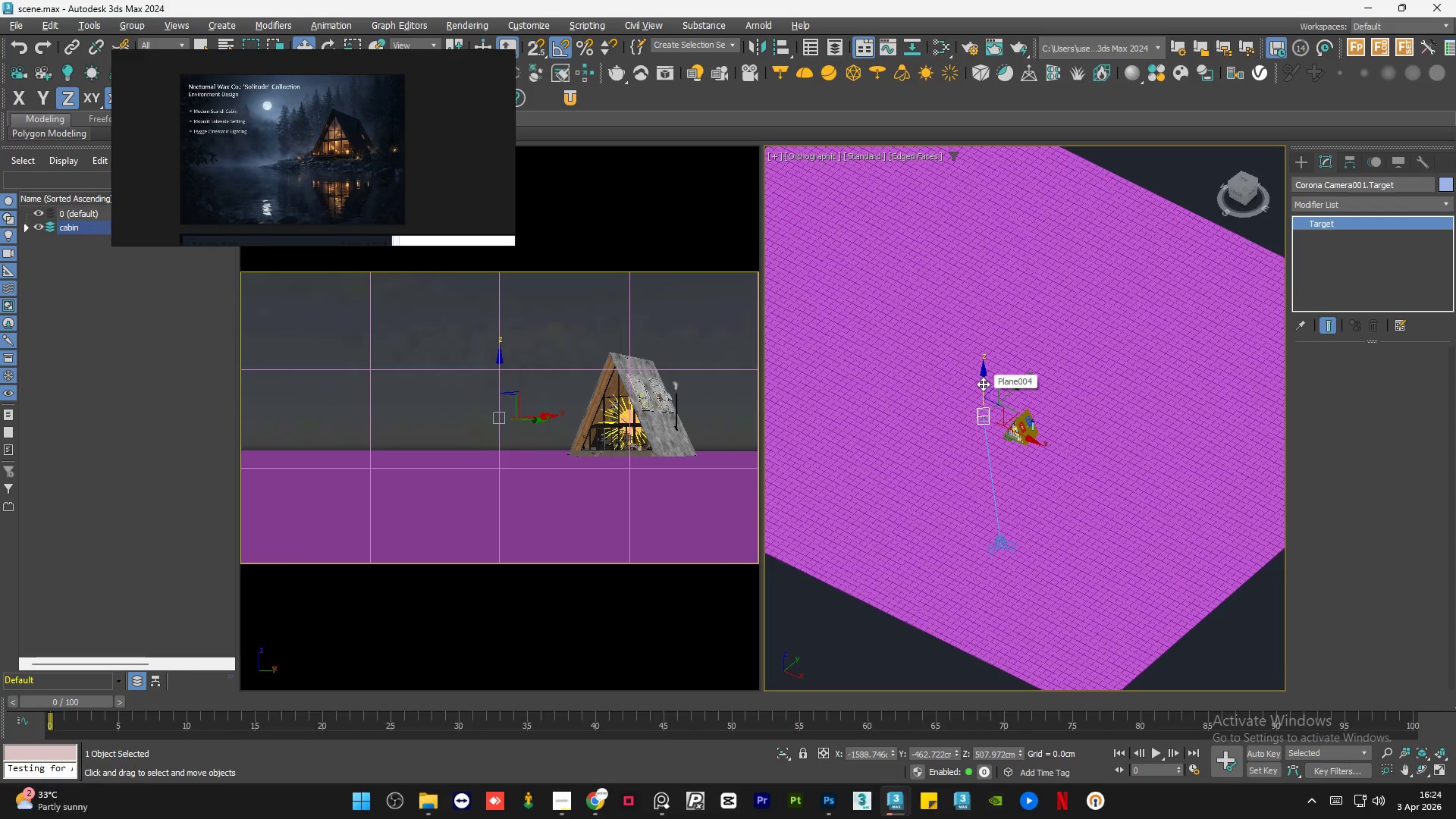 
left_click([983, 384])
 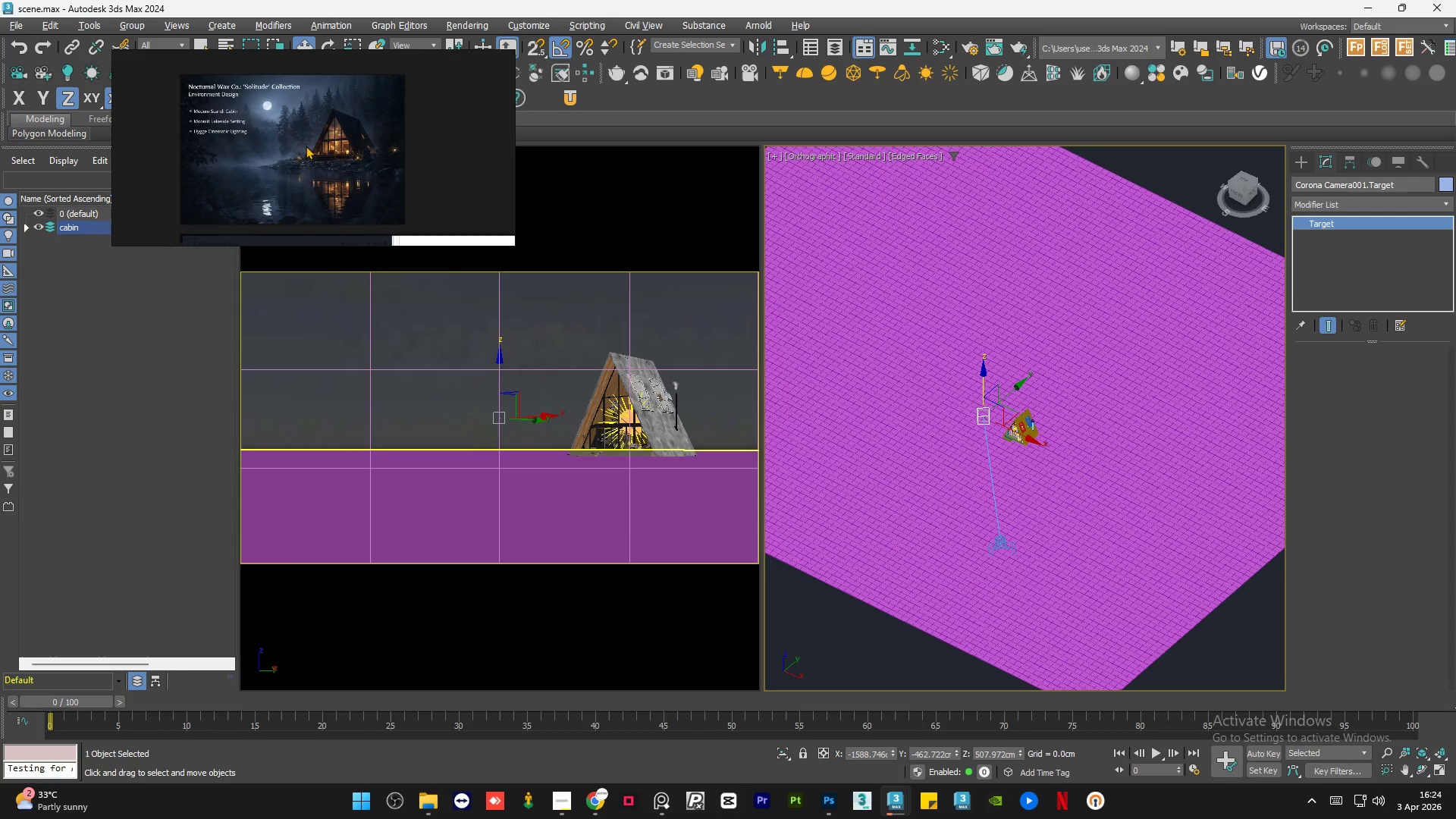 
scroll: coordinate [327, 158], scroll_direction: up, amount: 3.0
 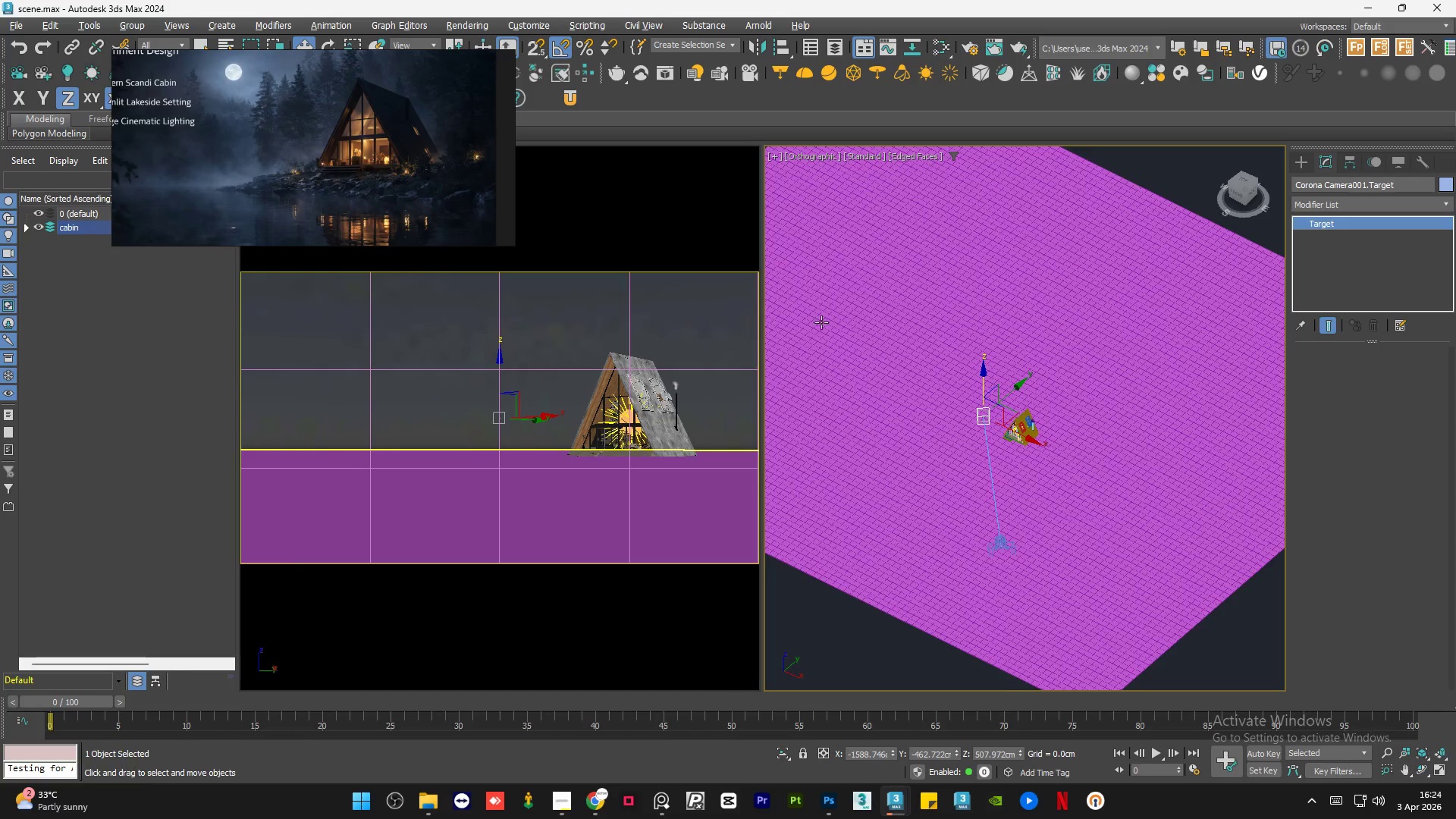 
mouse_move([976, 404])
 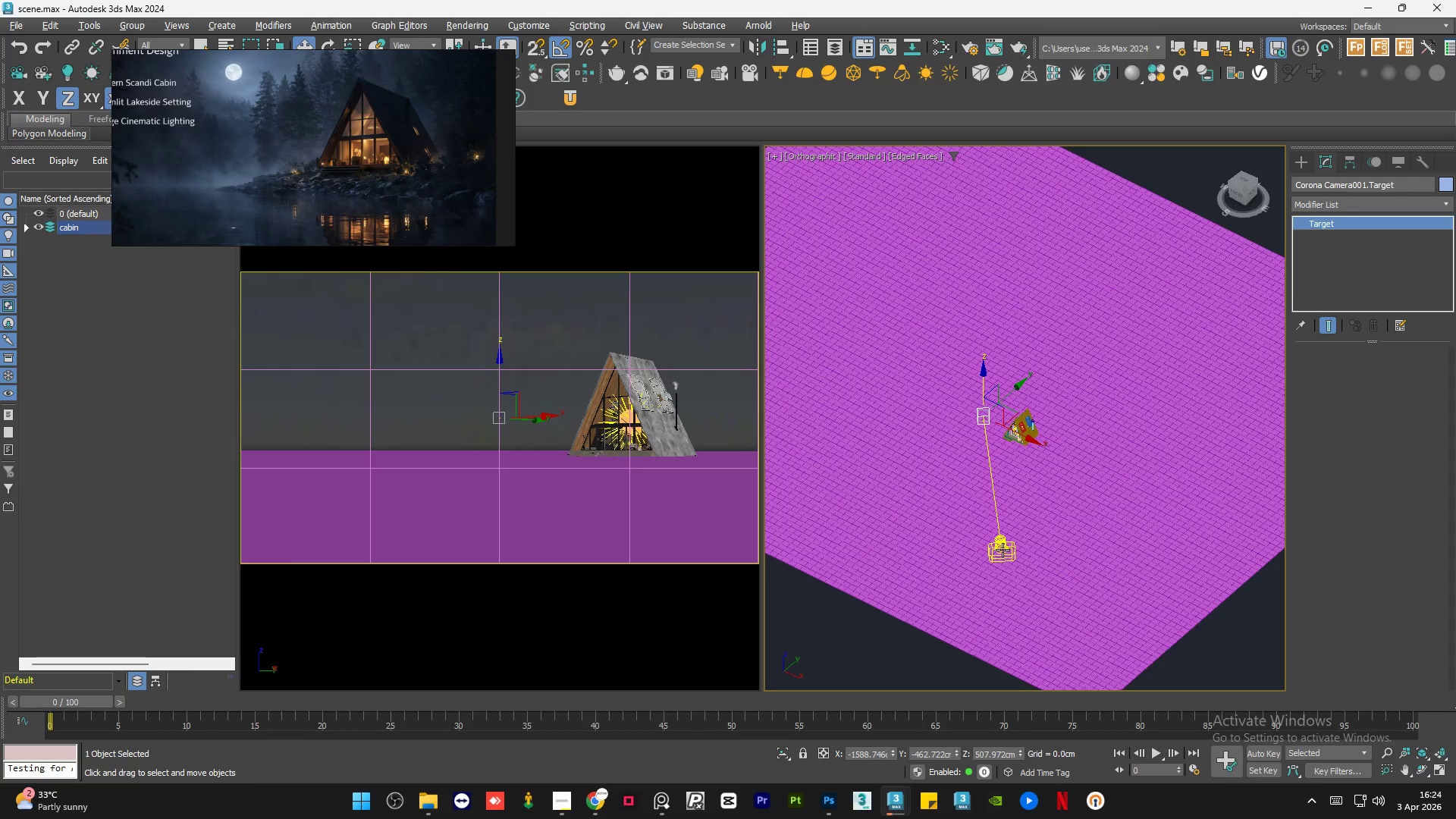 
left_click([1005, 547])
 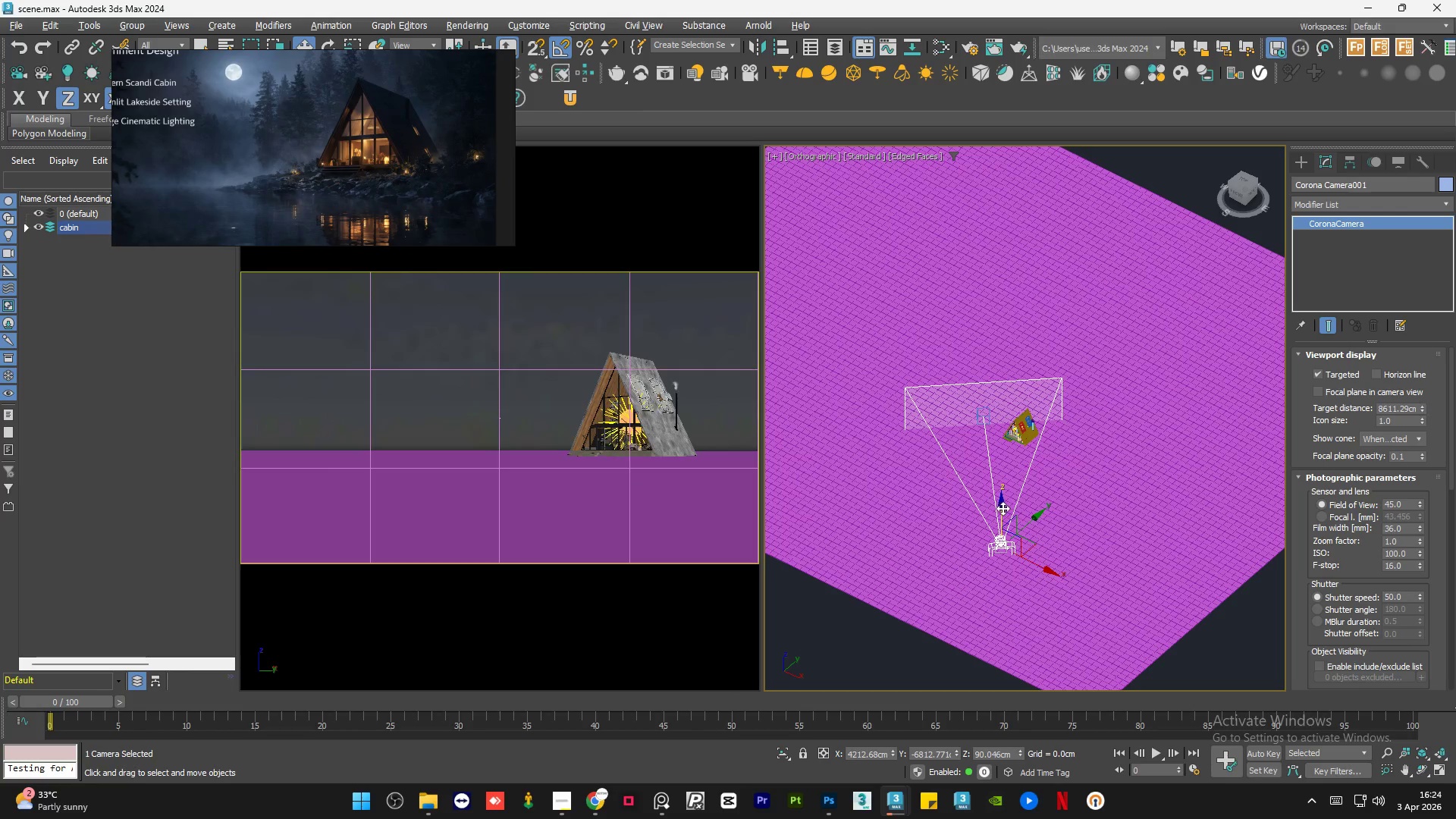 
key(Control+Z)
 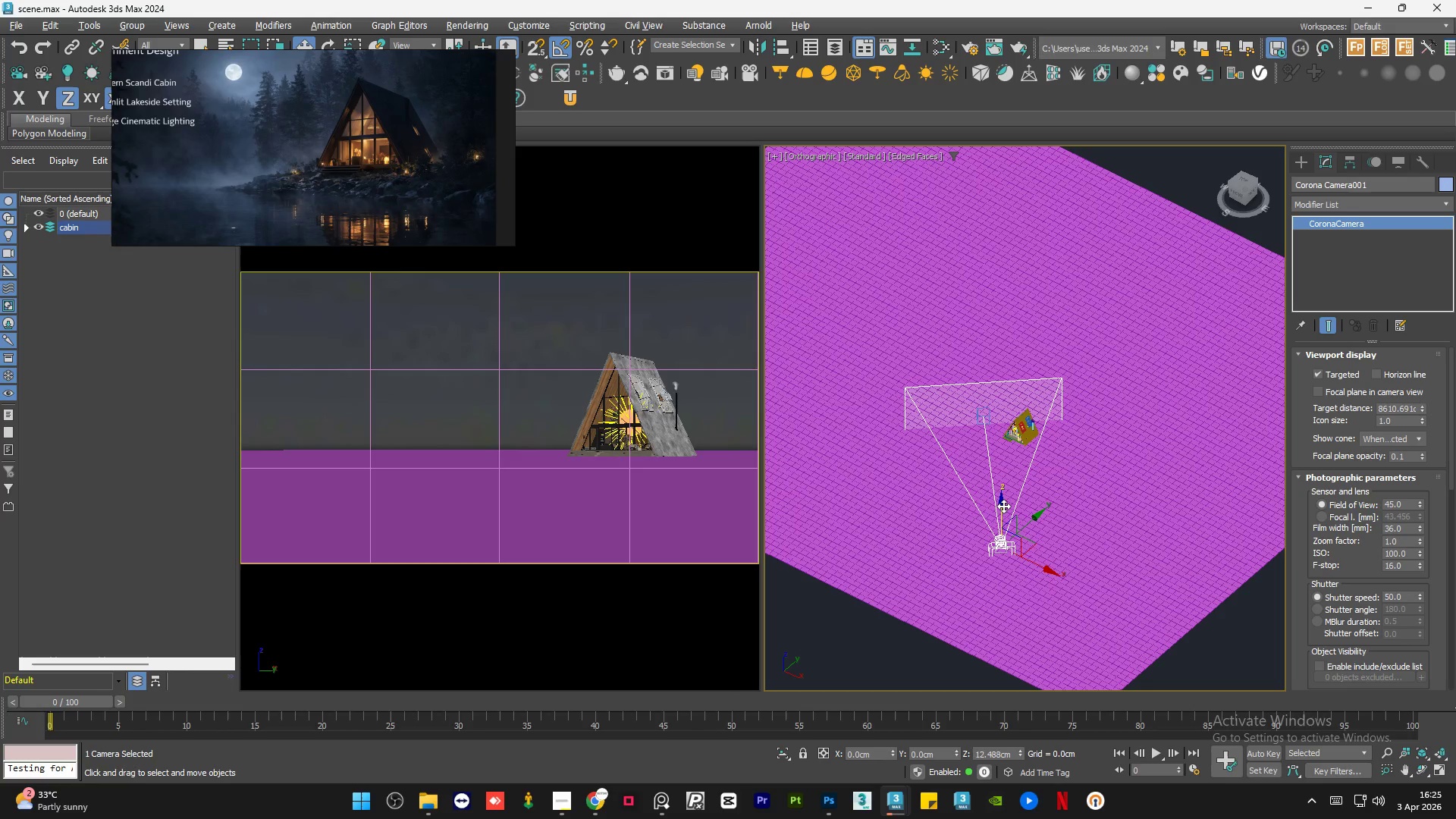 
key(Control+Z)
 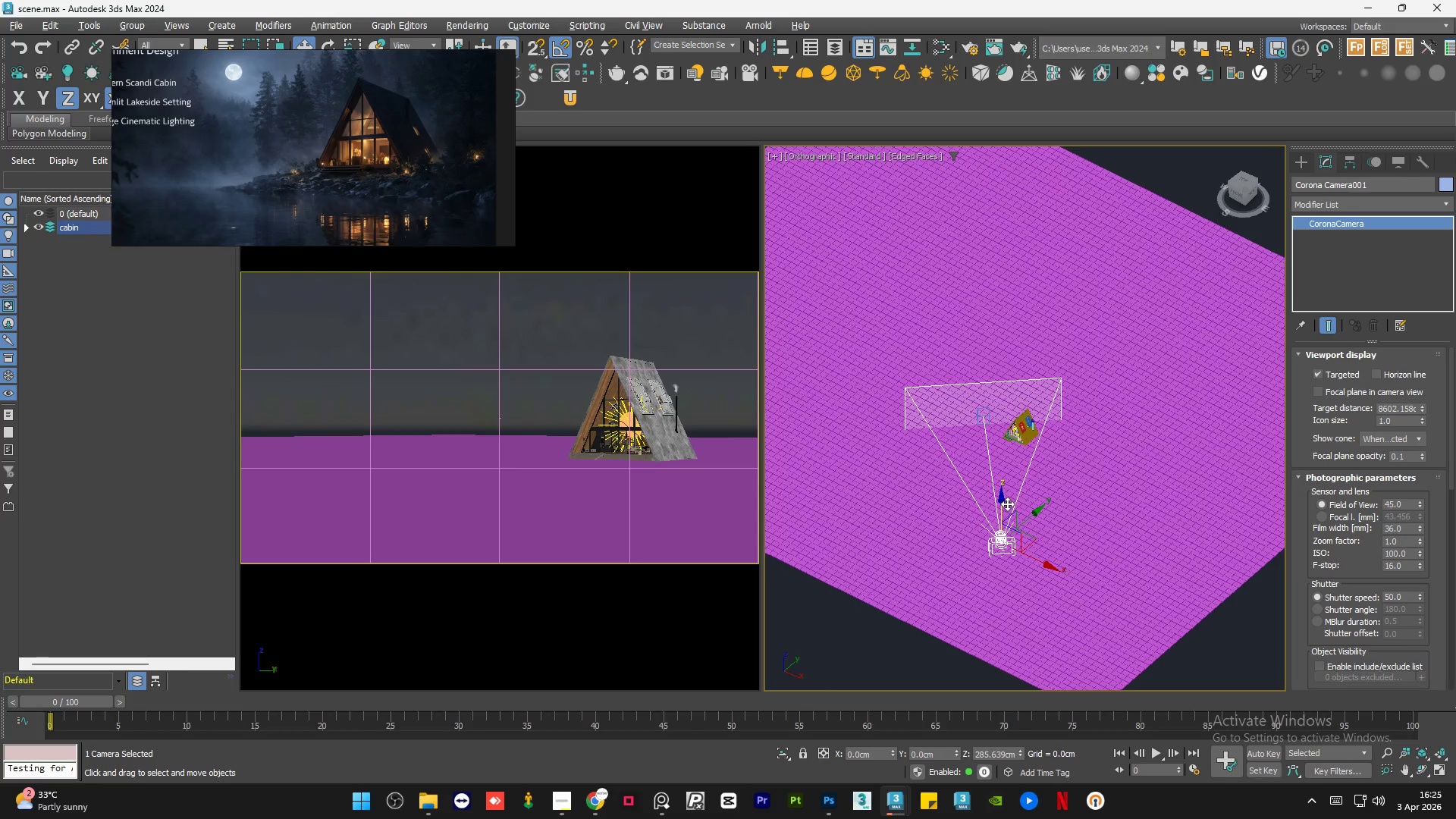 
key(Control+Z)
 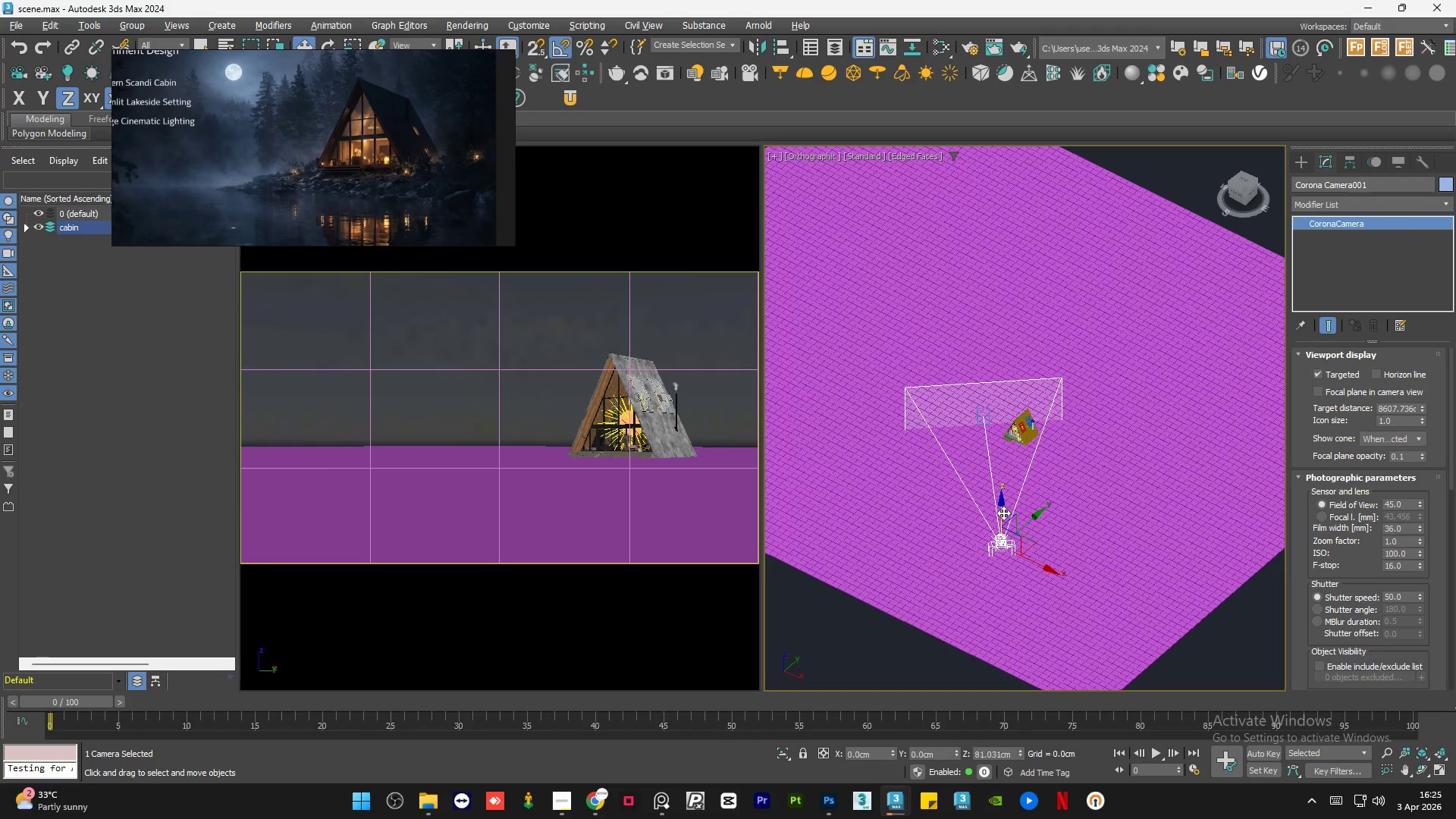 
key(Control+Z)
 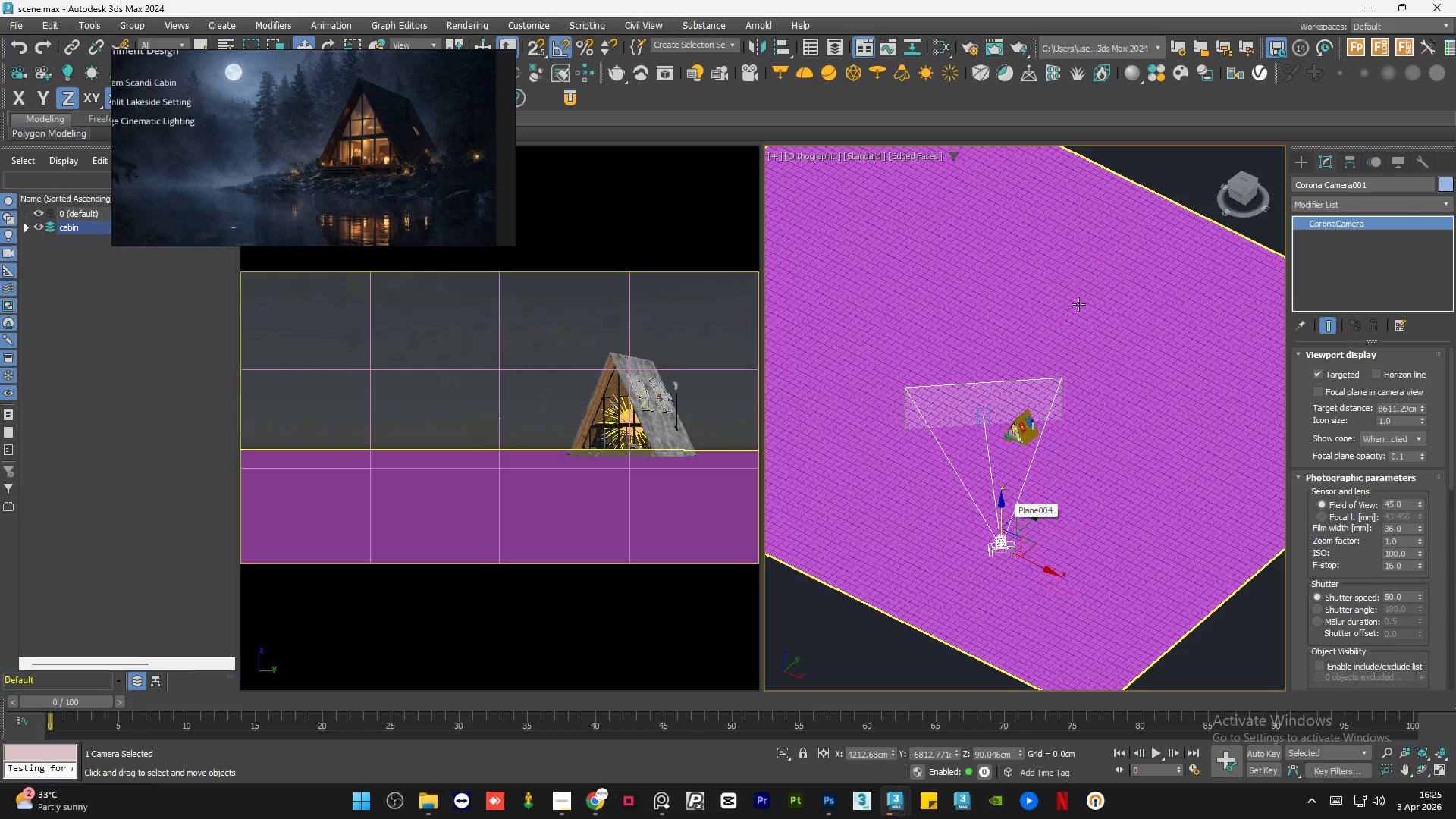 
scroll: coordinate [991, 403], scroll_direction: down, amount: 1.0
 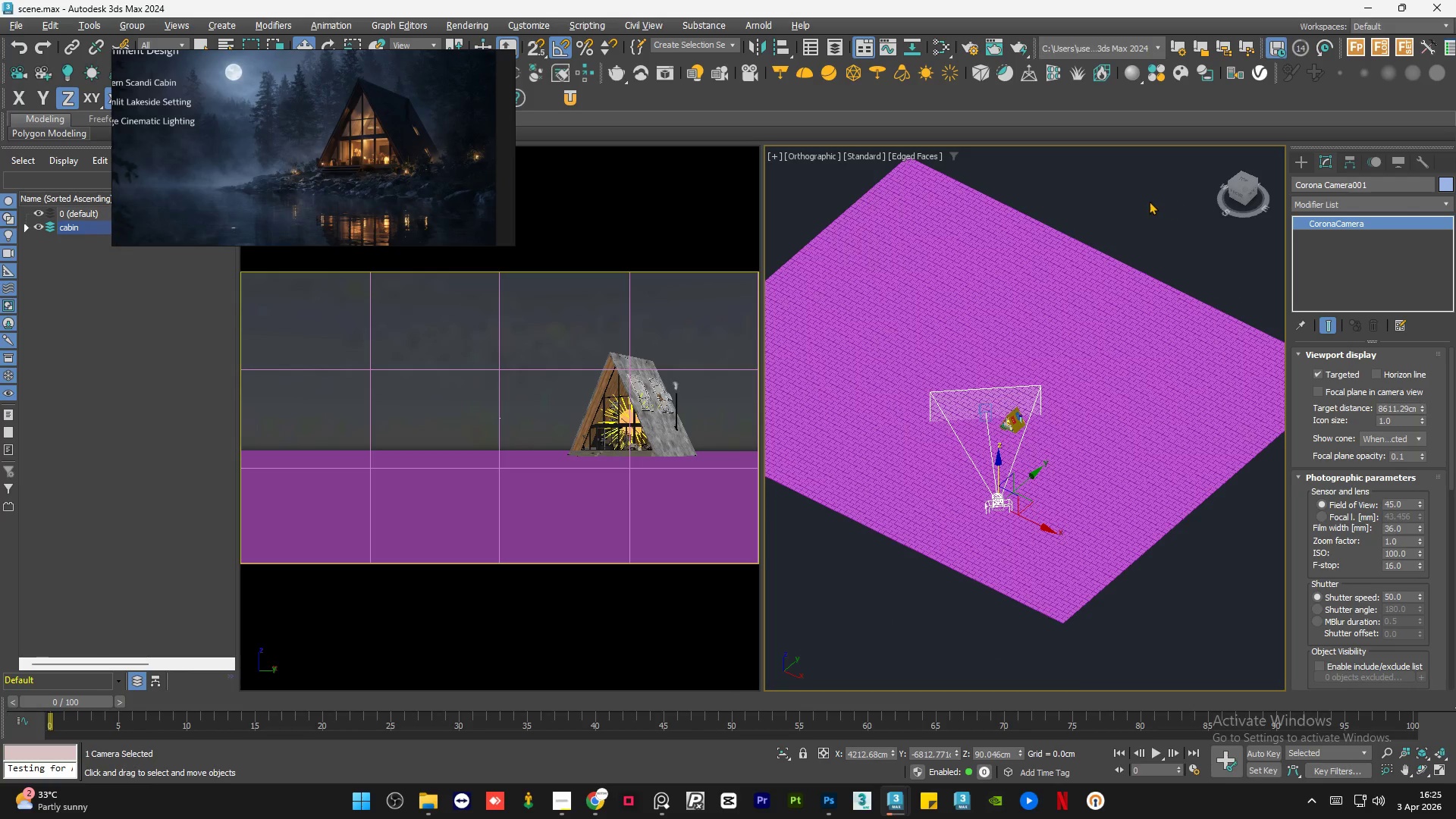 
left_click([1149, 201])
 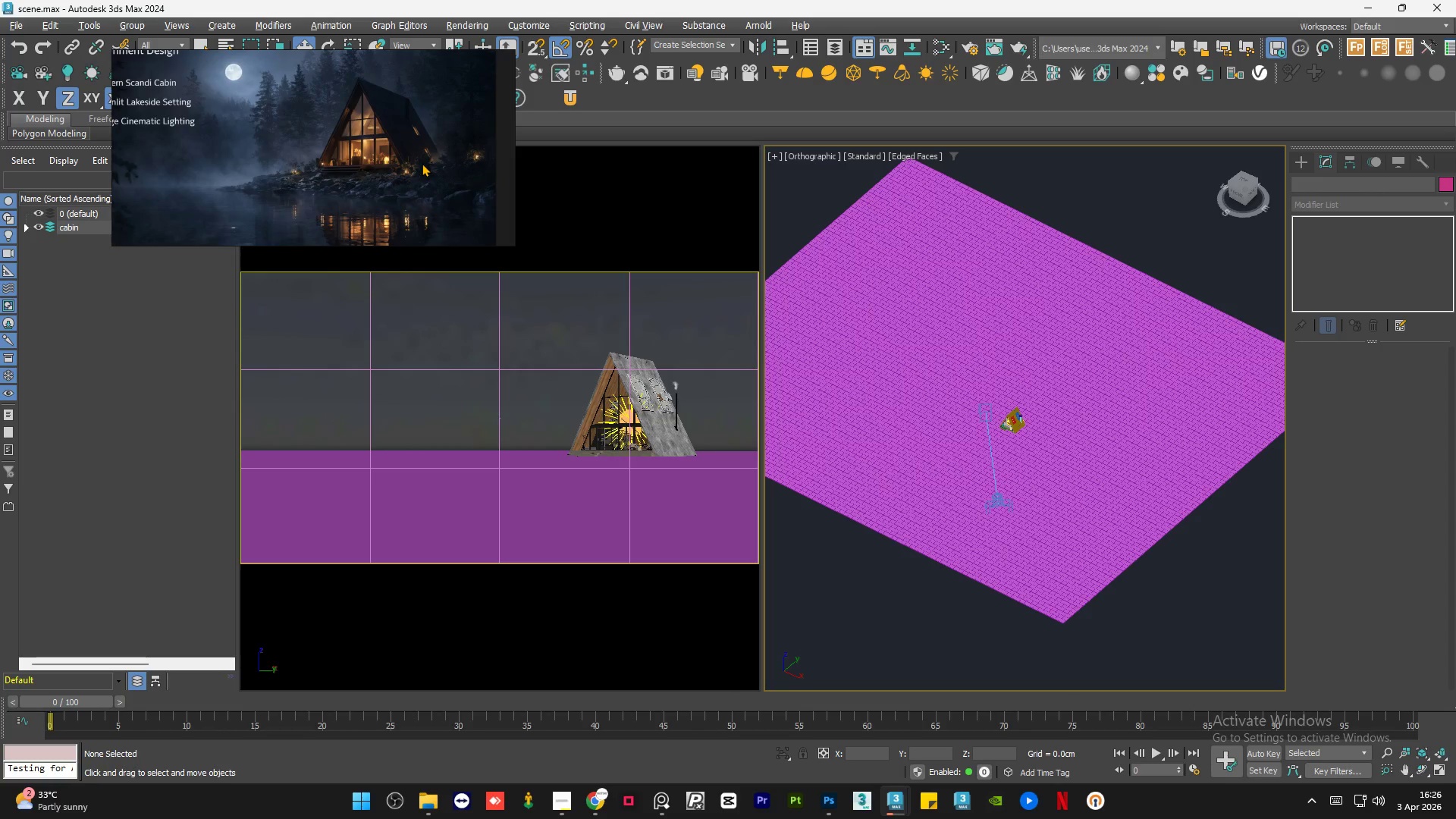 
wait(108.16)
 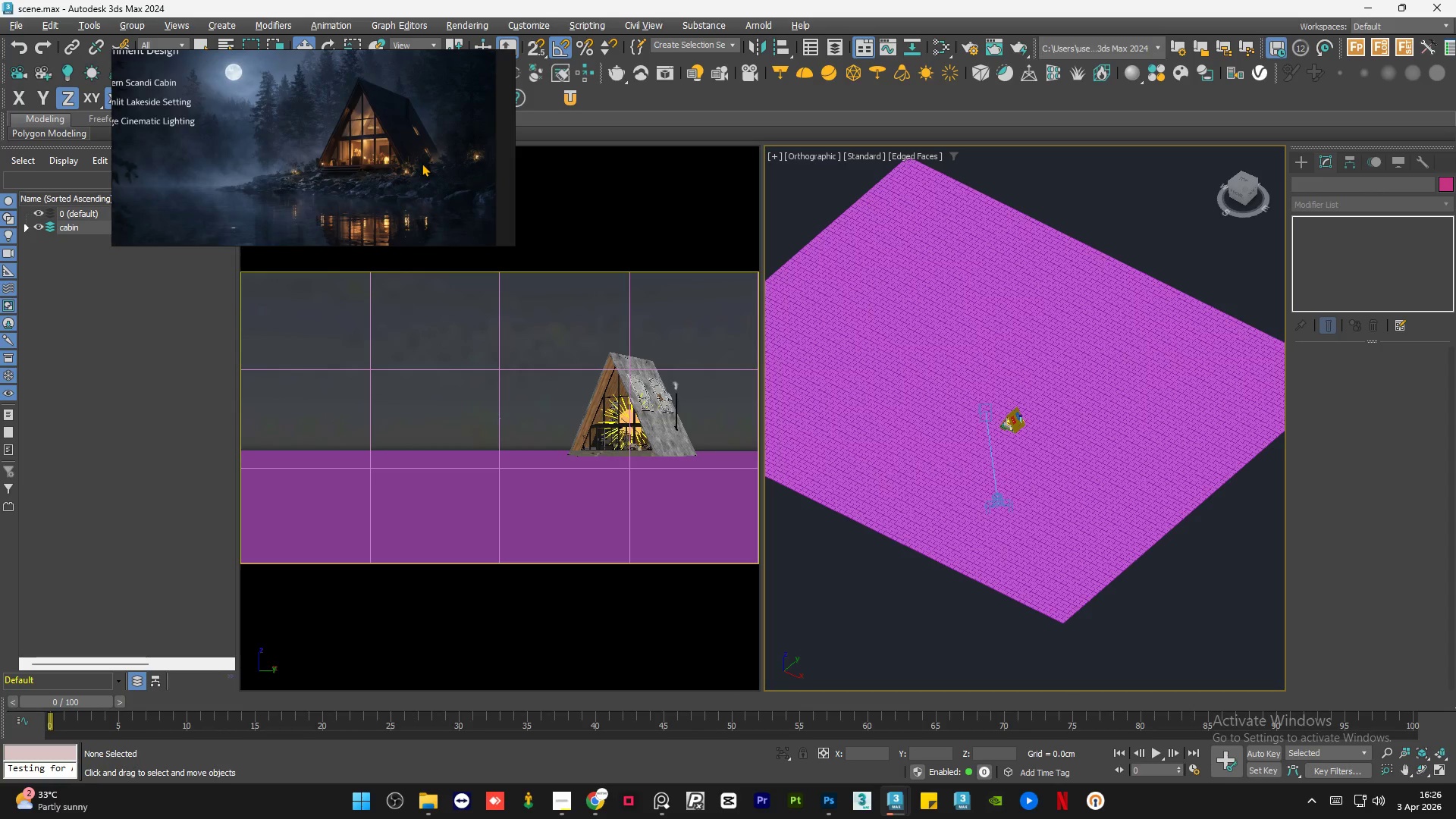 
scroll: coordinate [315, 118], scroll_direction: down, amount: 3.0
 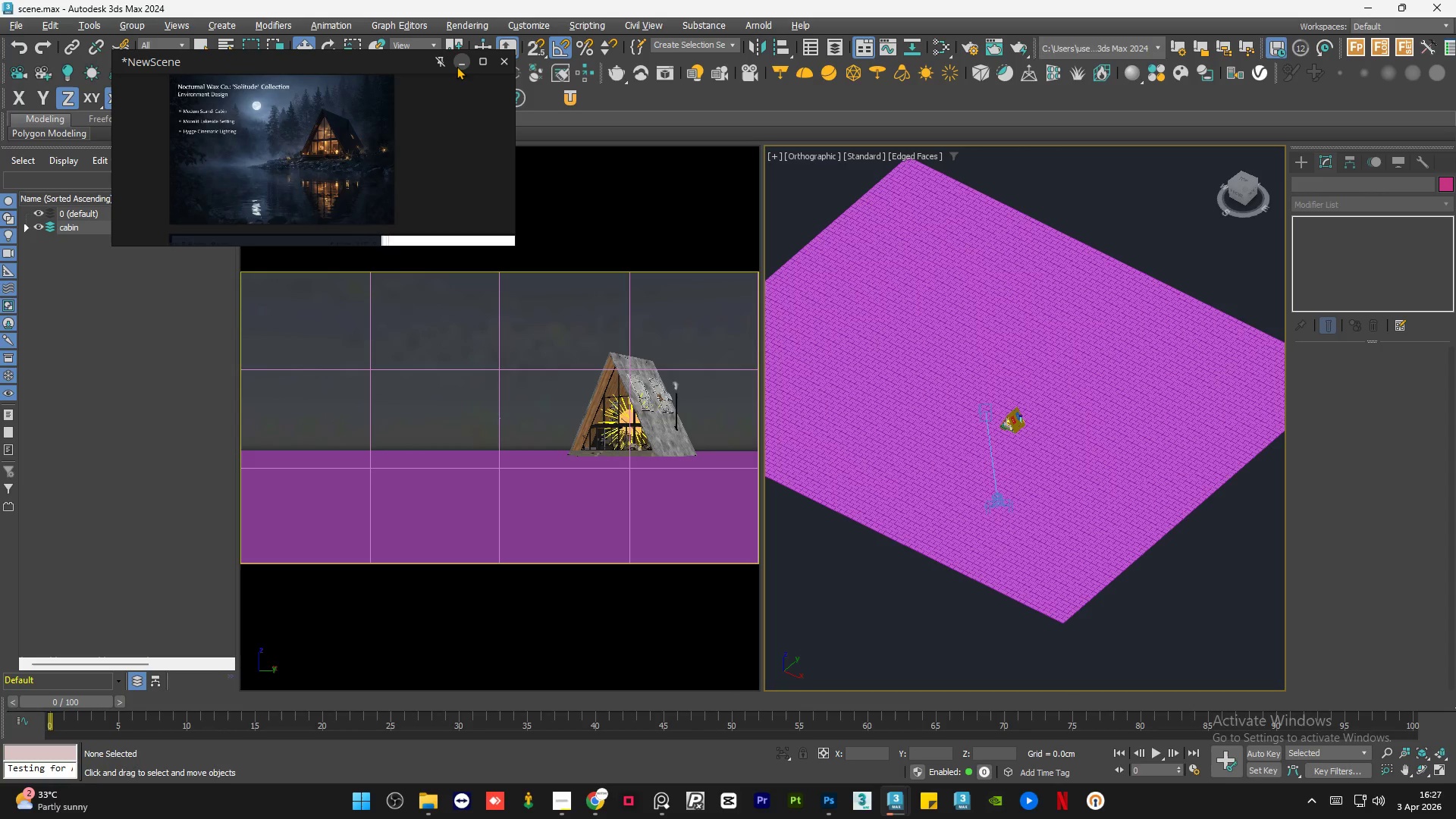 
wait(5.82)
 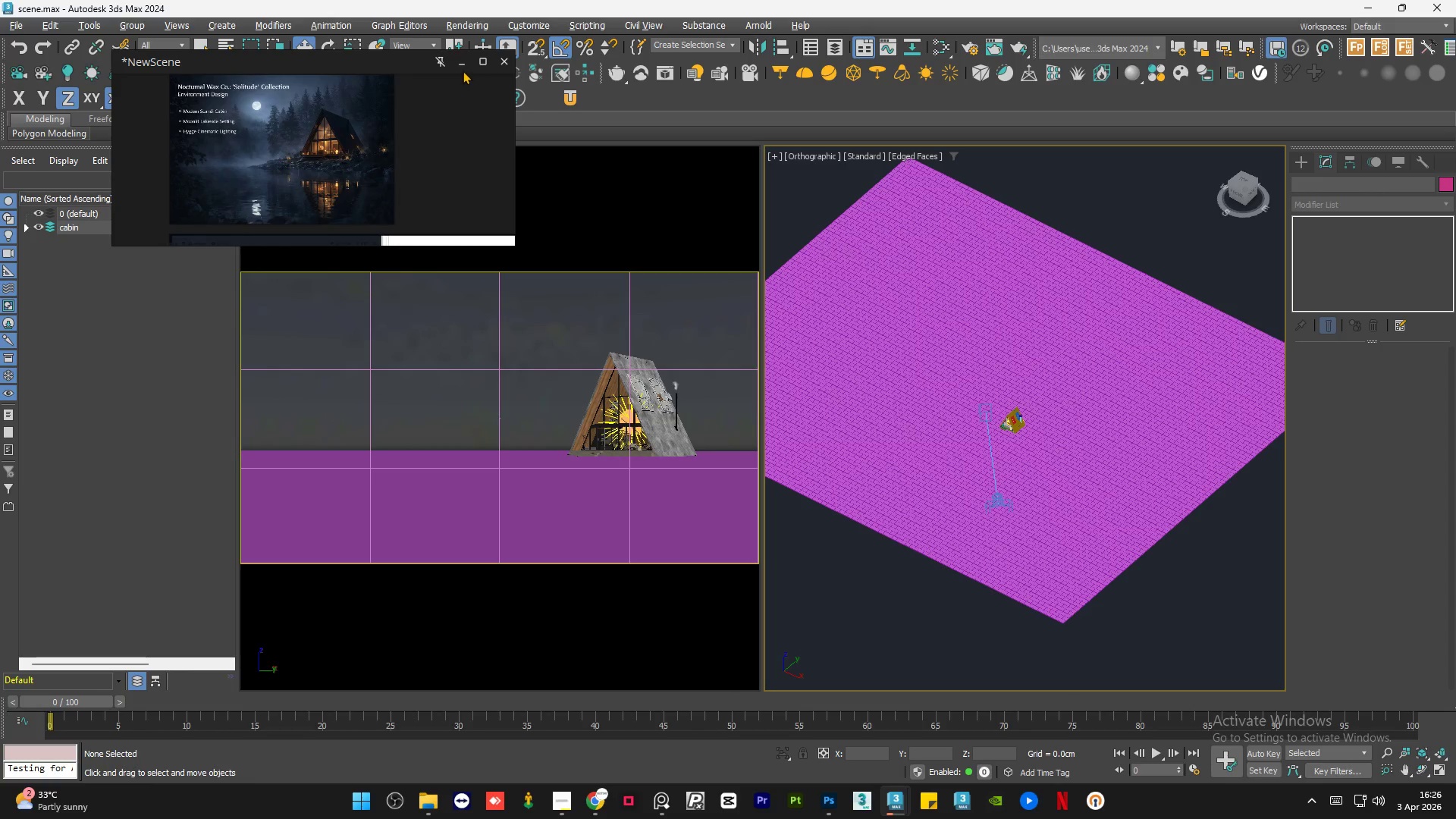 
left_click([457, 66])
 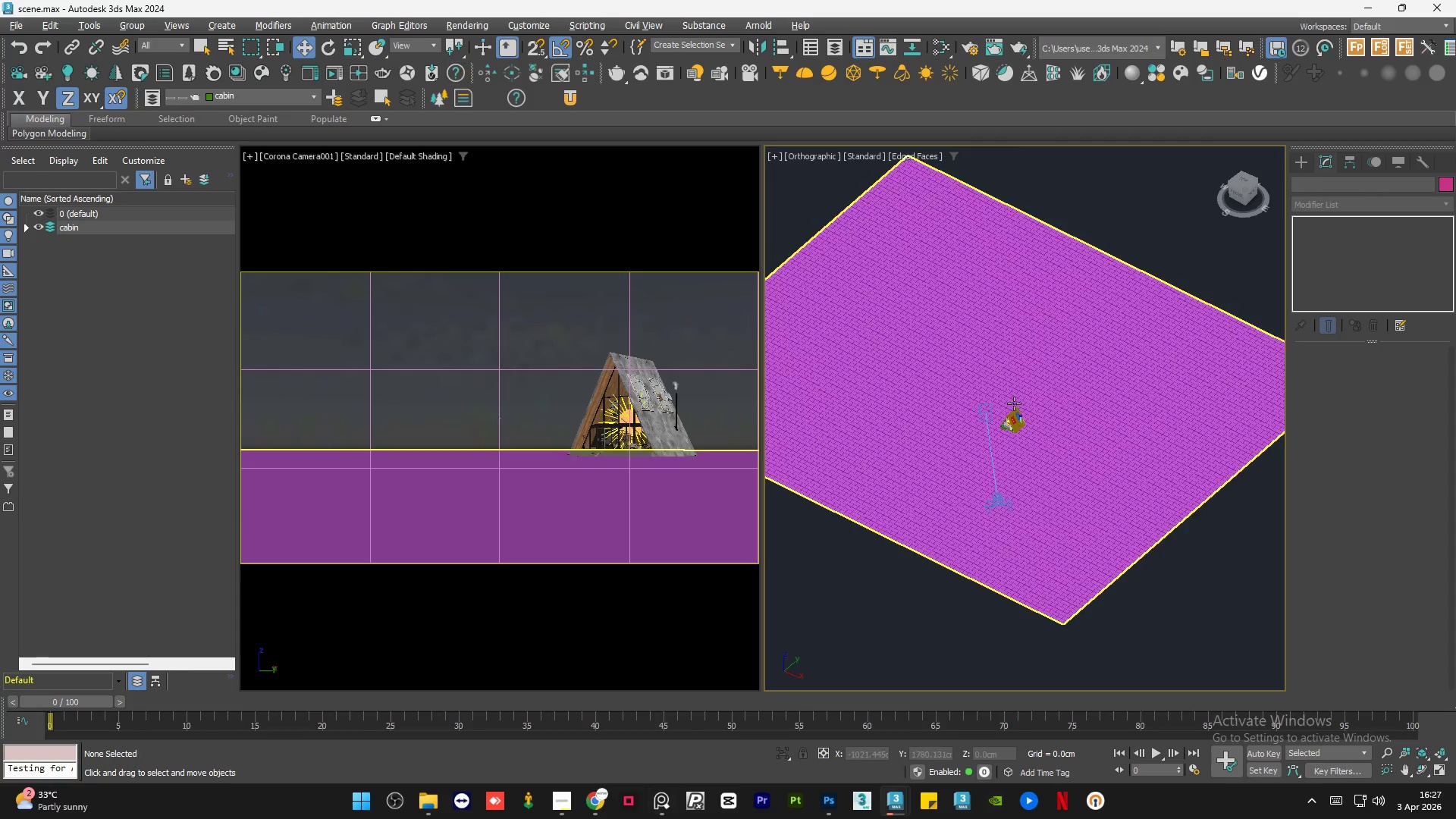 
left_click([1014, 404])
 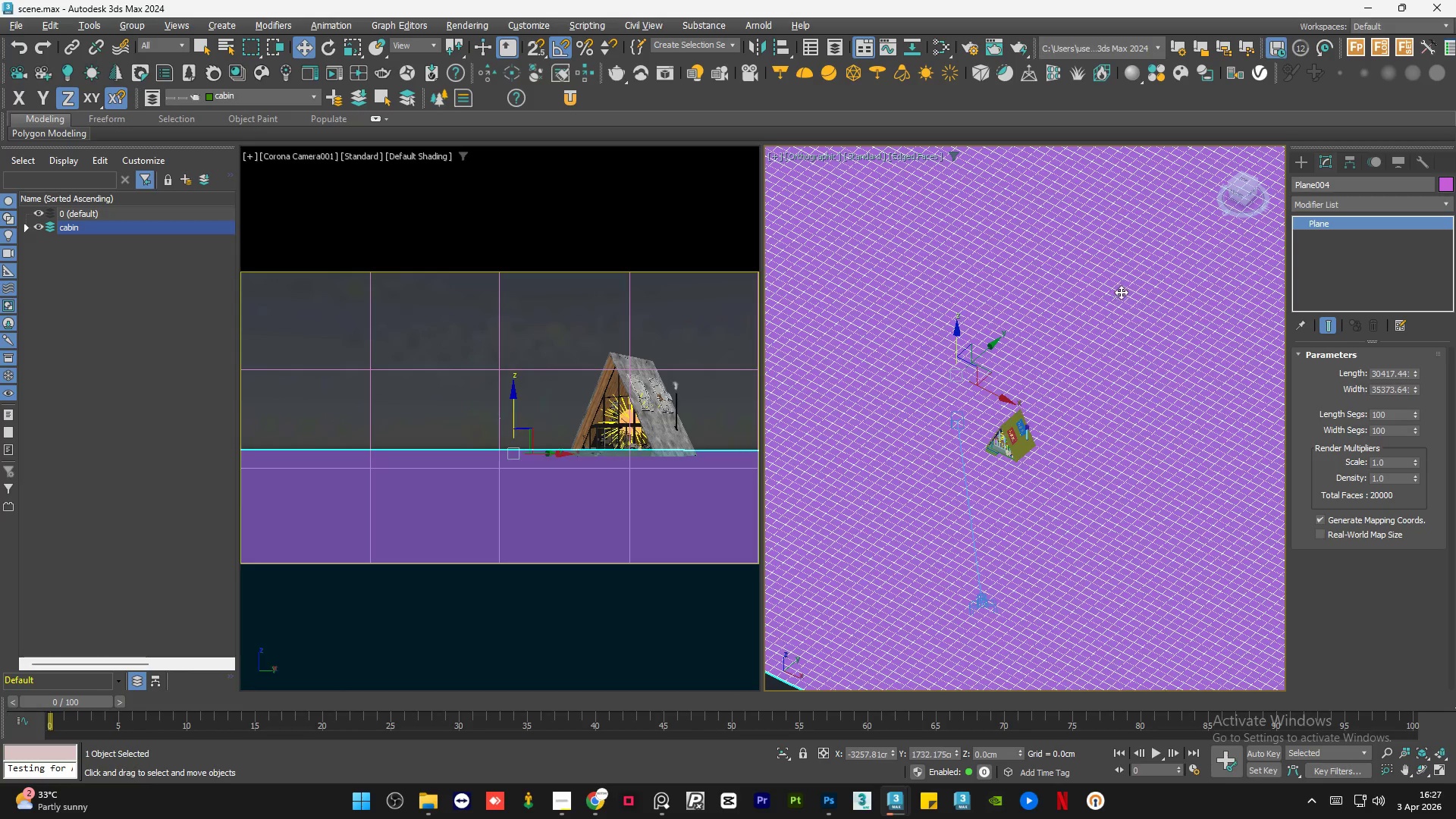 
scroll: coordinate [1014, 404], scroll_direction: up, amount: 2.0
 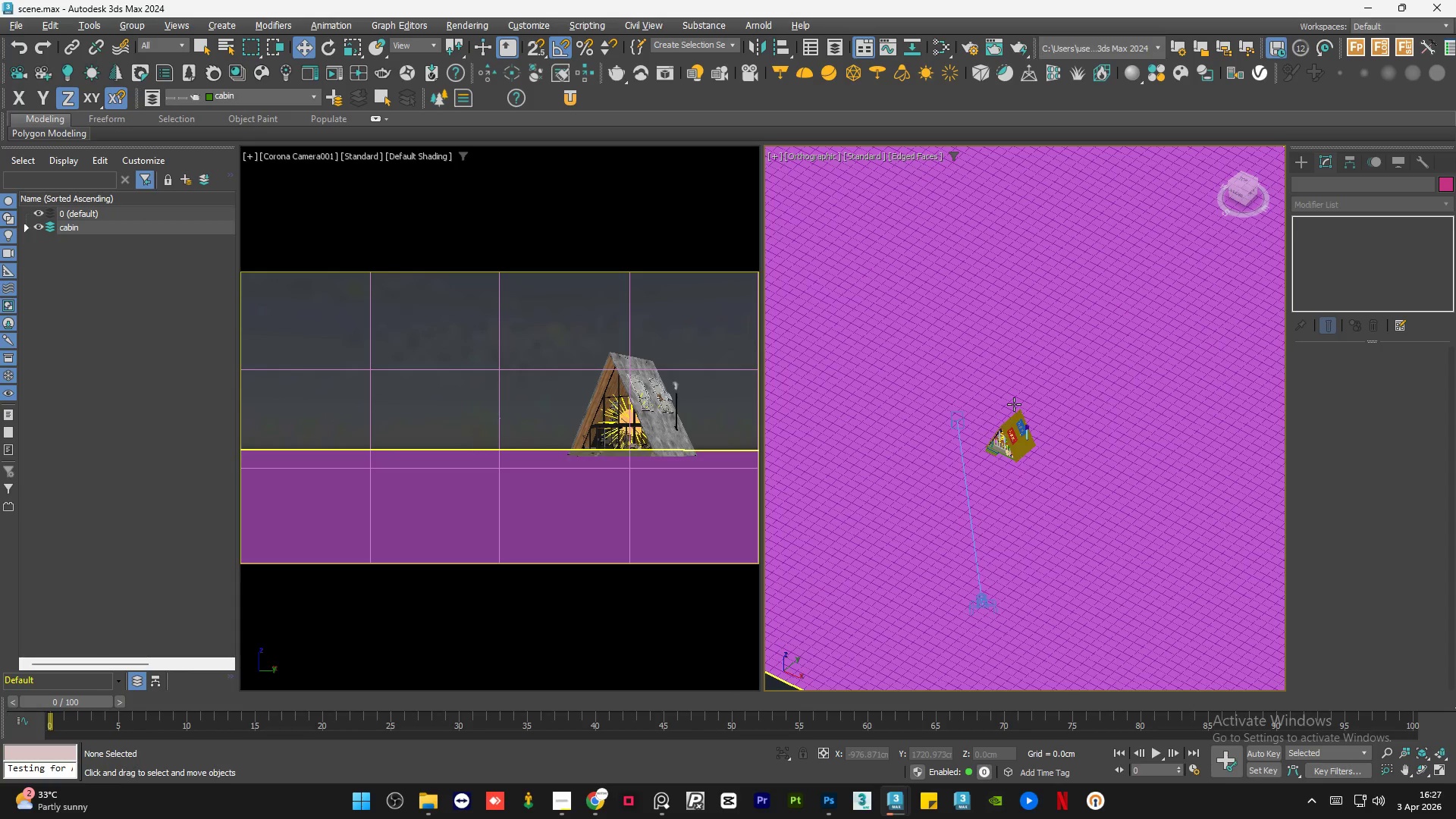 
scroll: coordinate [1084, 321], scroll_direction: down, amount: 2.0
 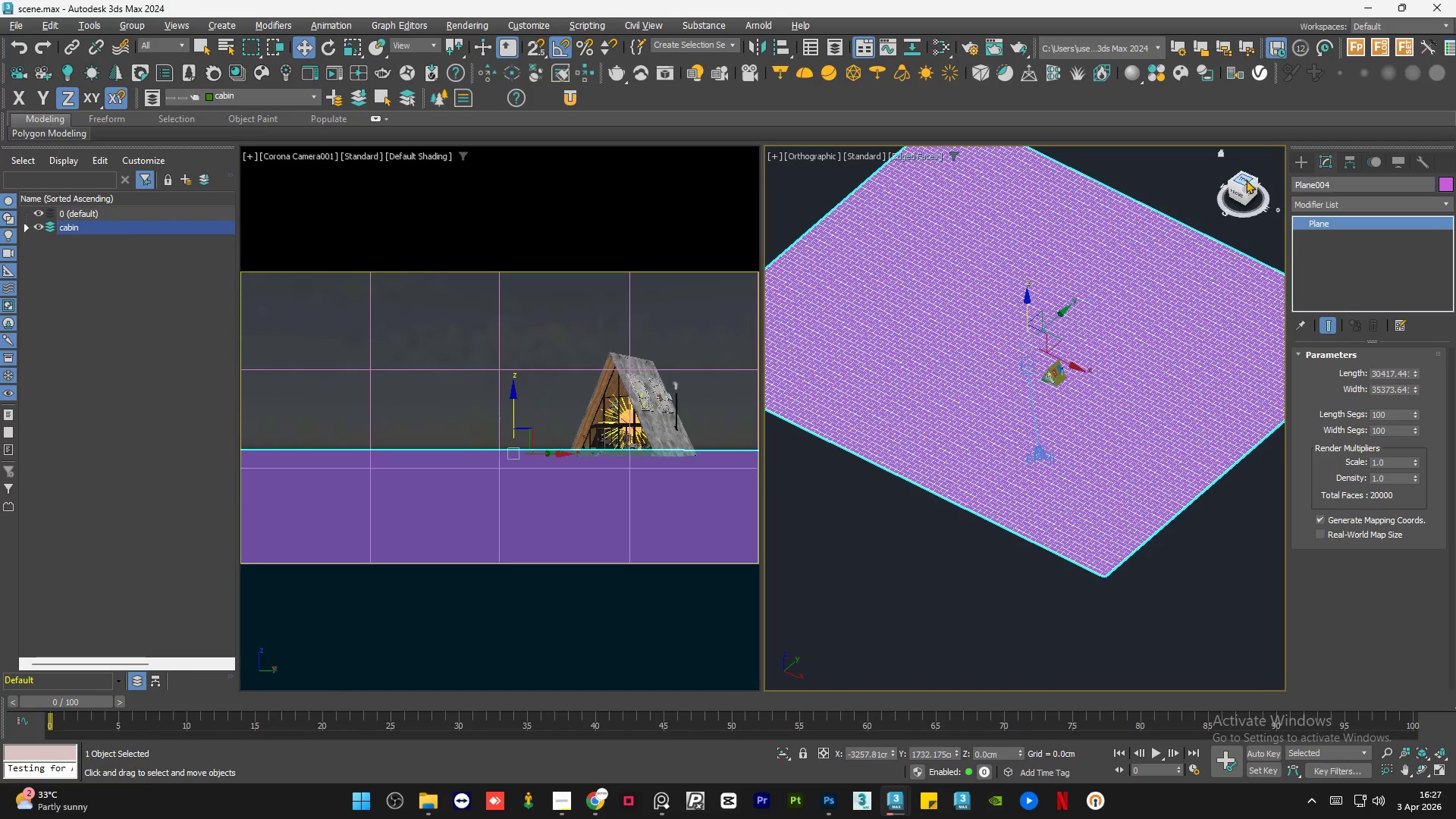 
left_click([1244, 179])
 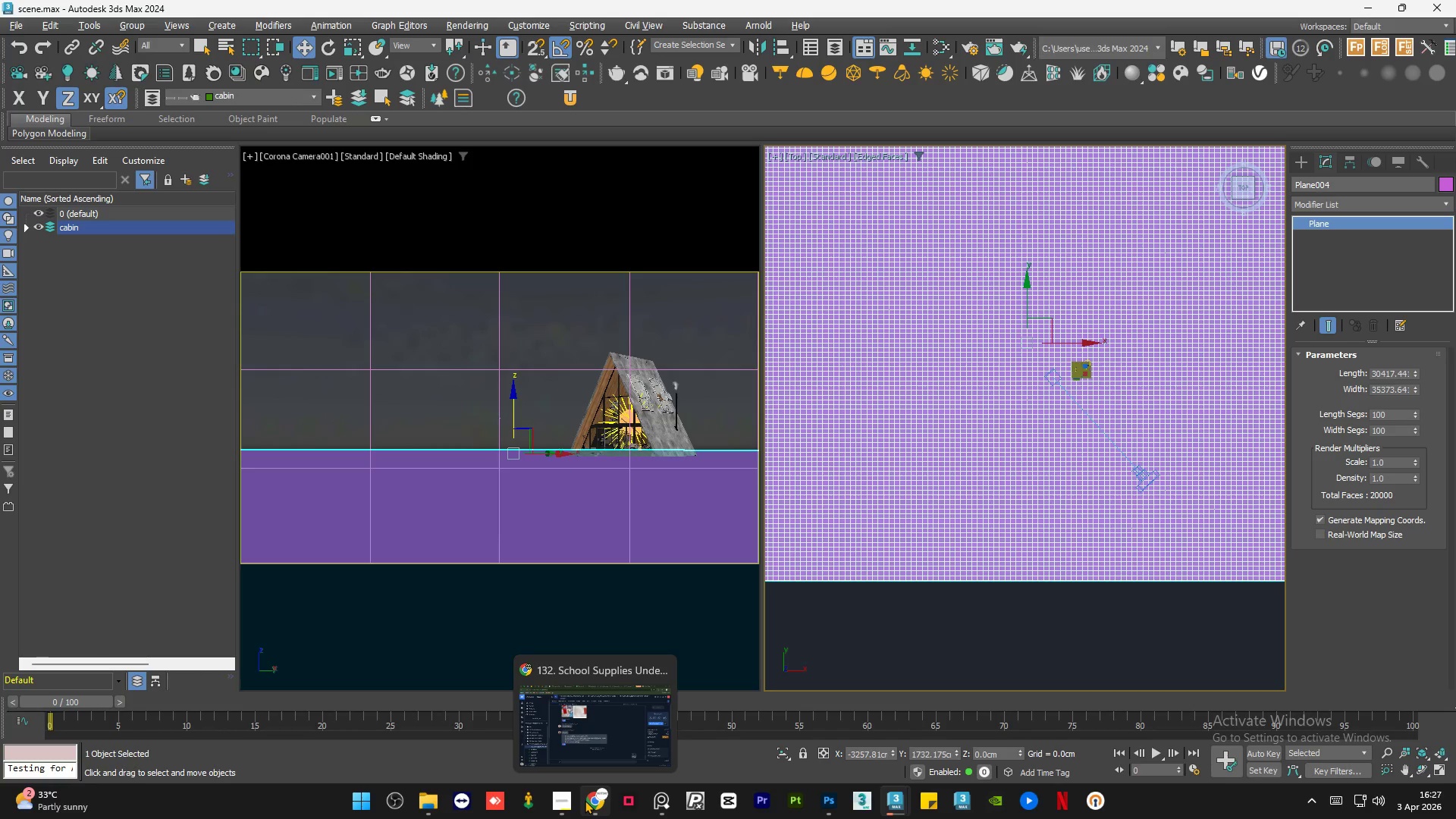 
wait(10.98)
 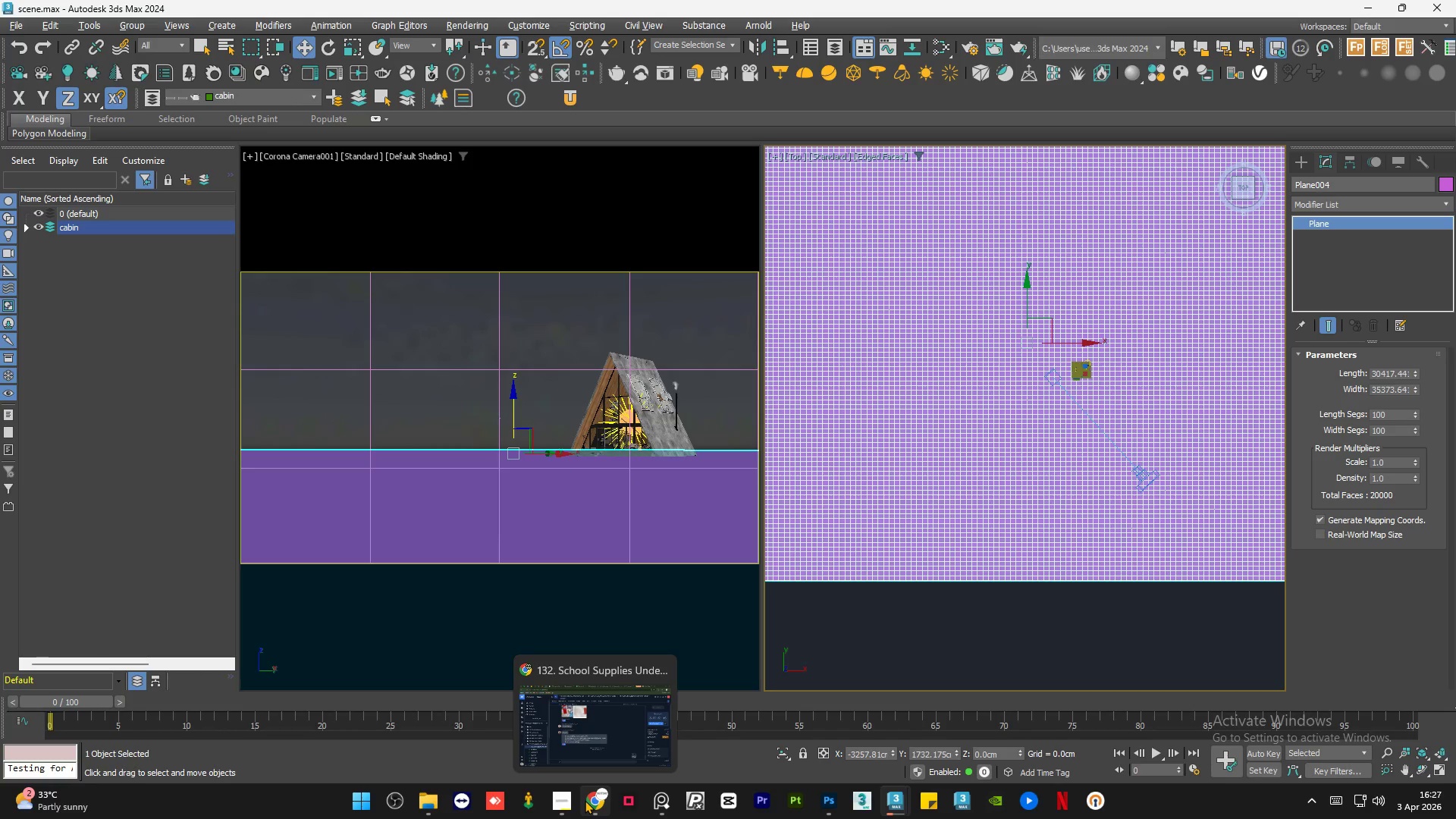 
left_click([585, 800])
 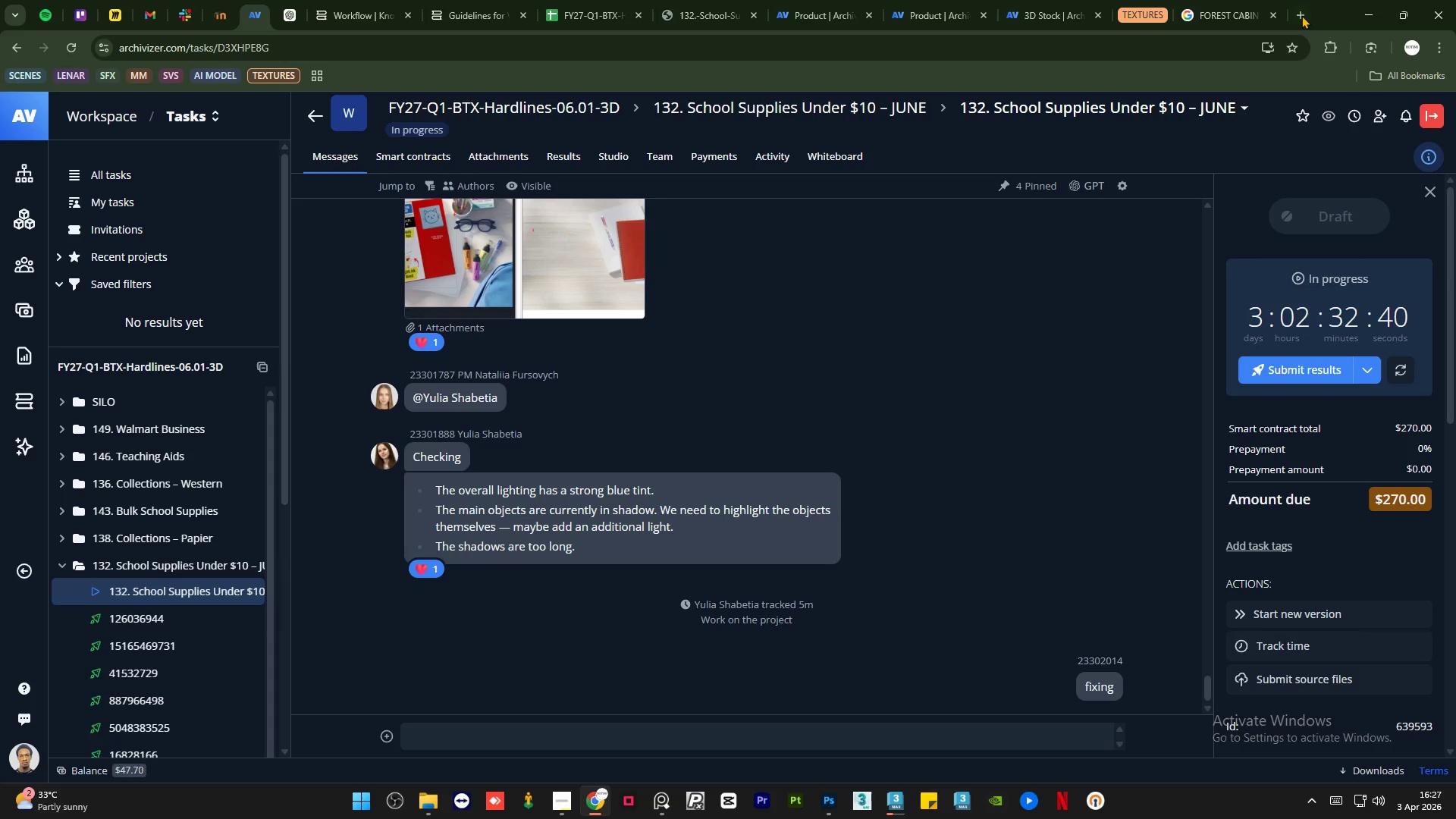 
left_click([1302, 10])
 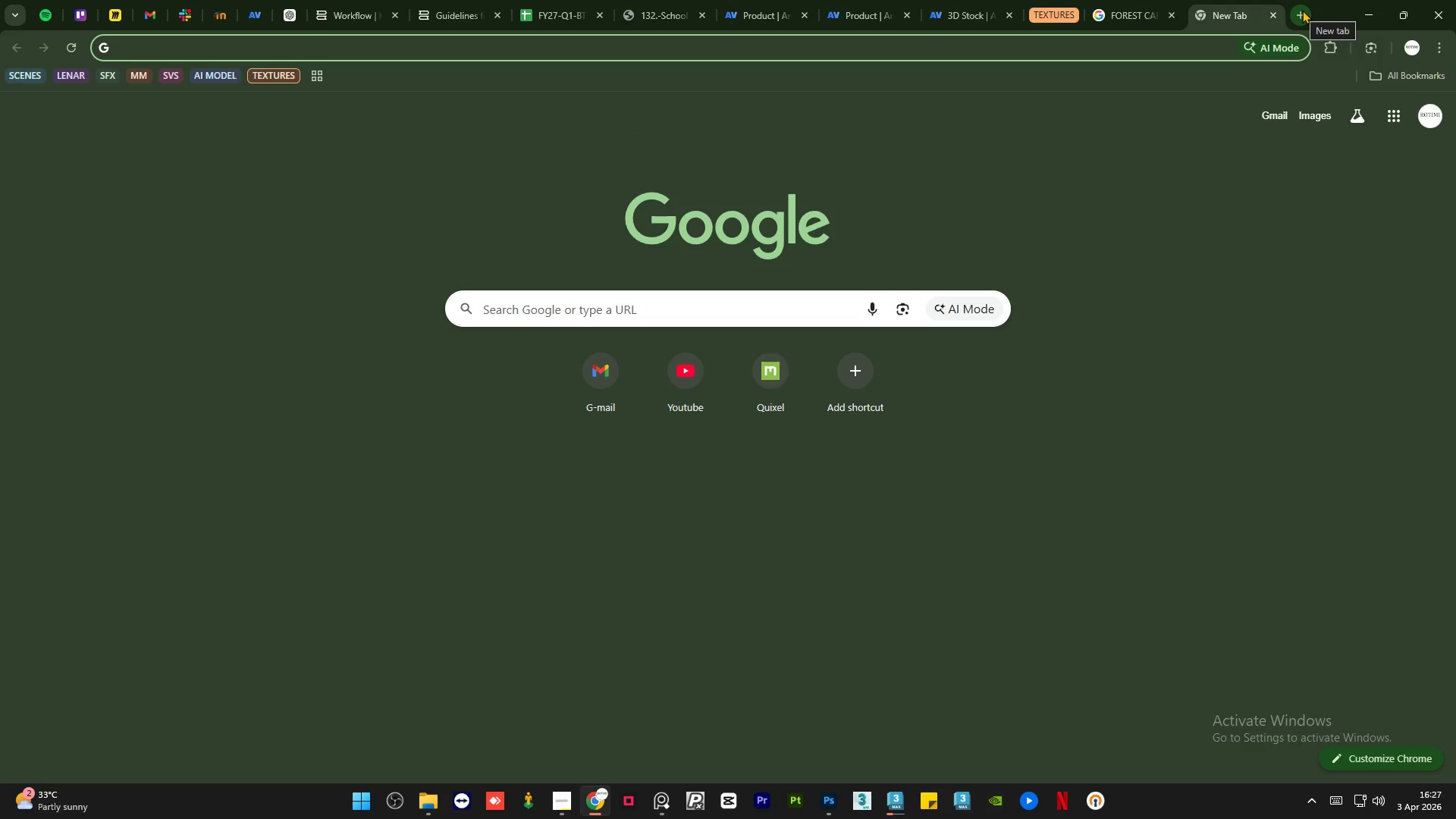 
type(laue)
key(Backspace)
type(ren hill)
 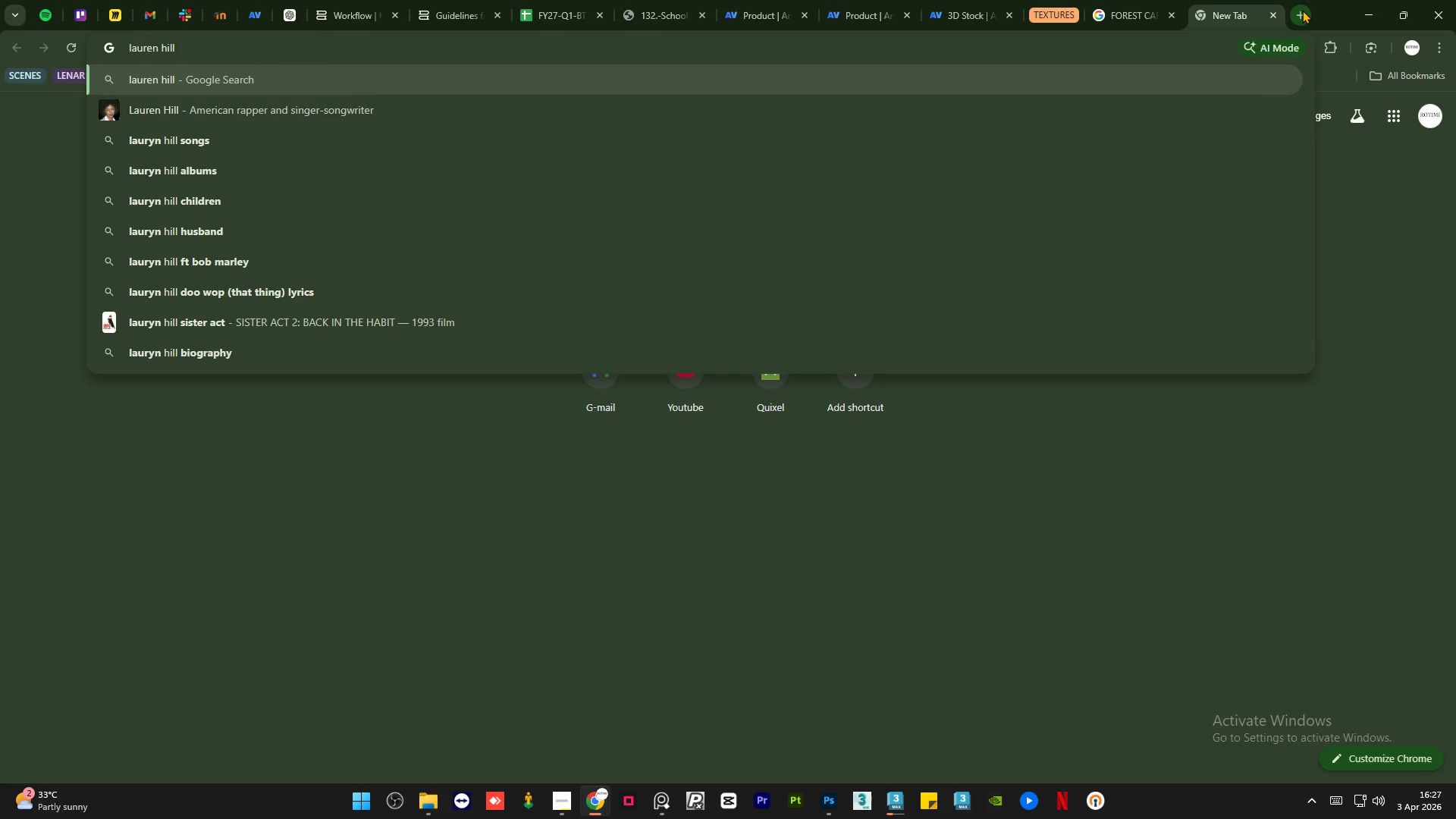 
key(Enter)
 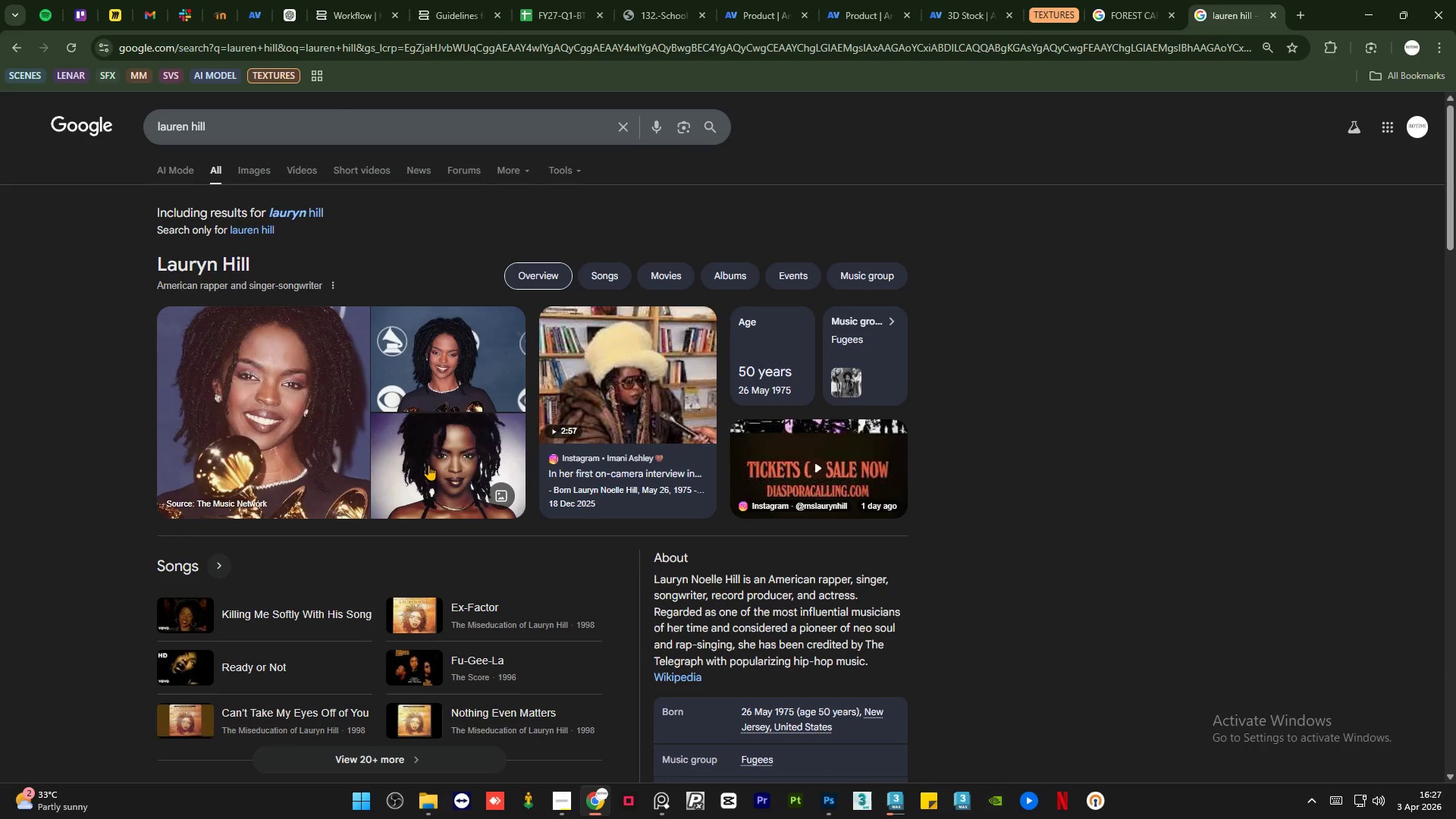 
wait(7.16)
 